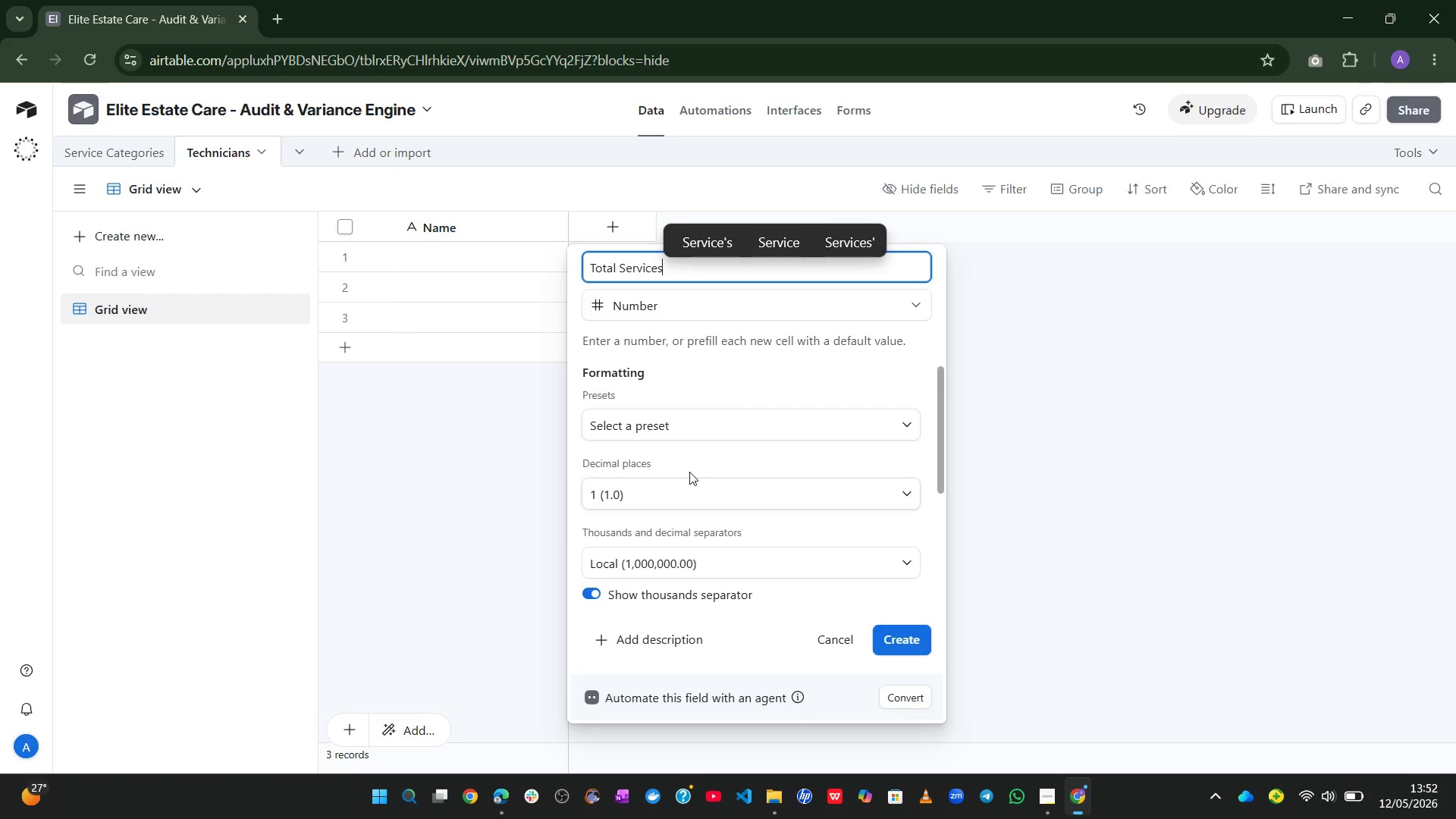 
left_click([892, 638])
 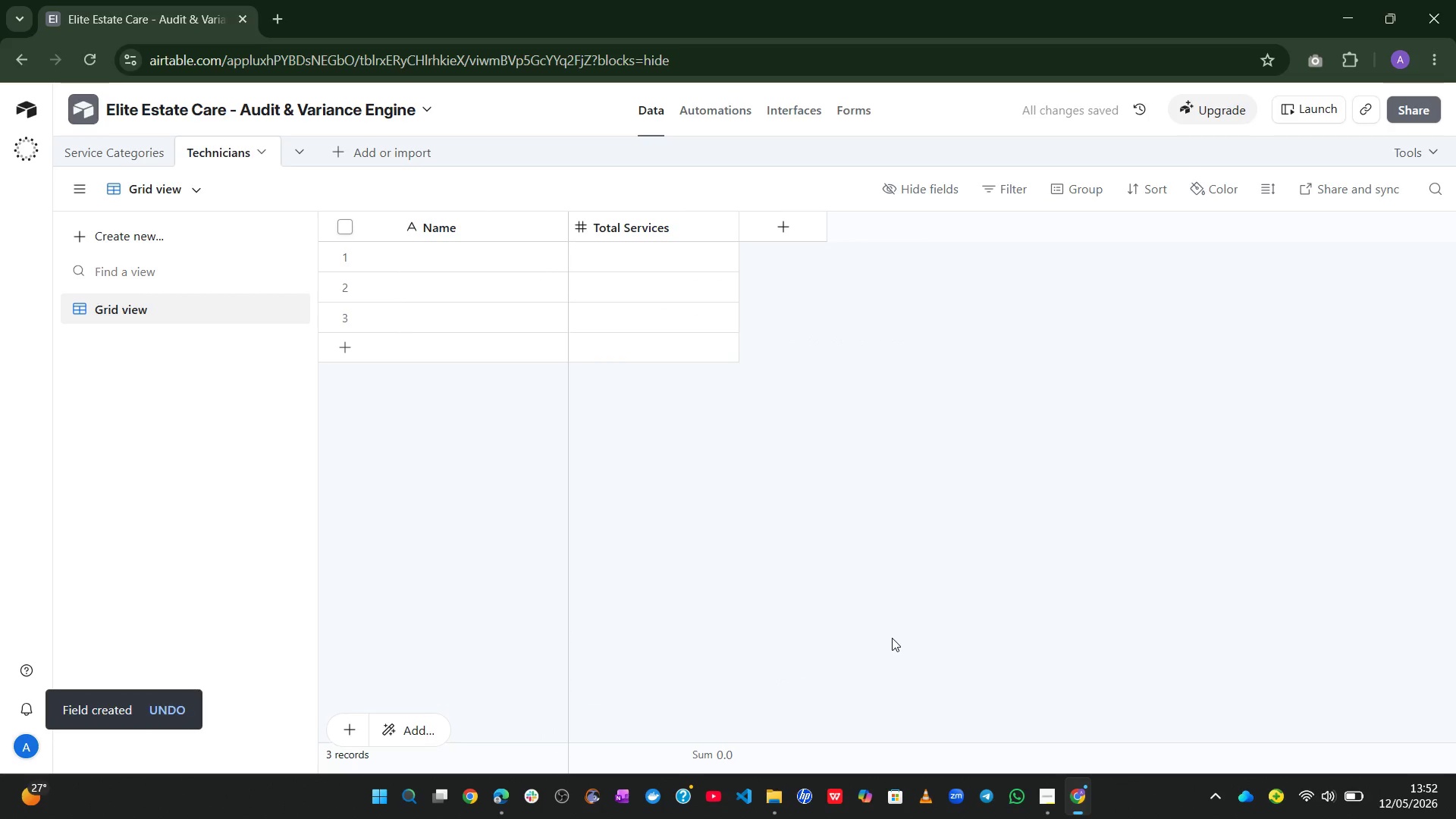 
wait(5.61)
 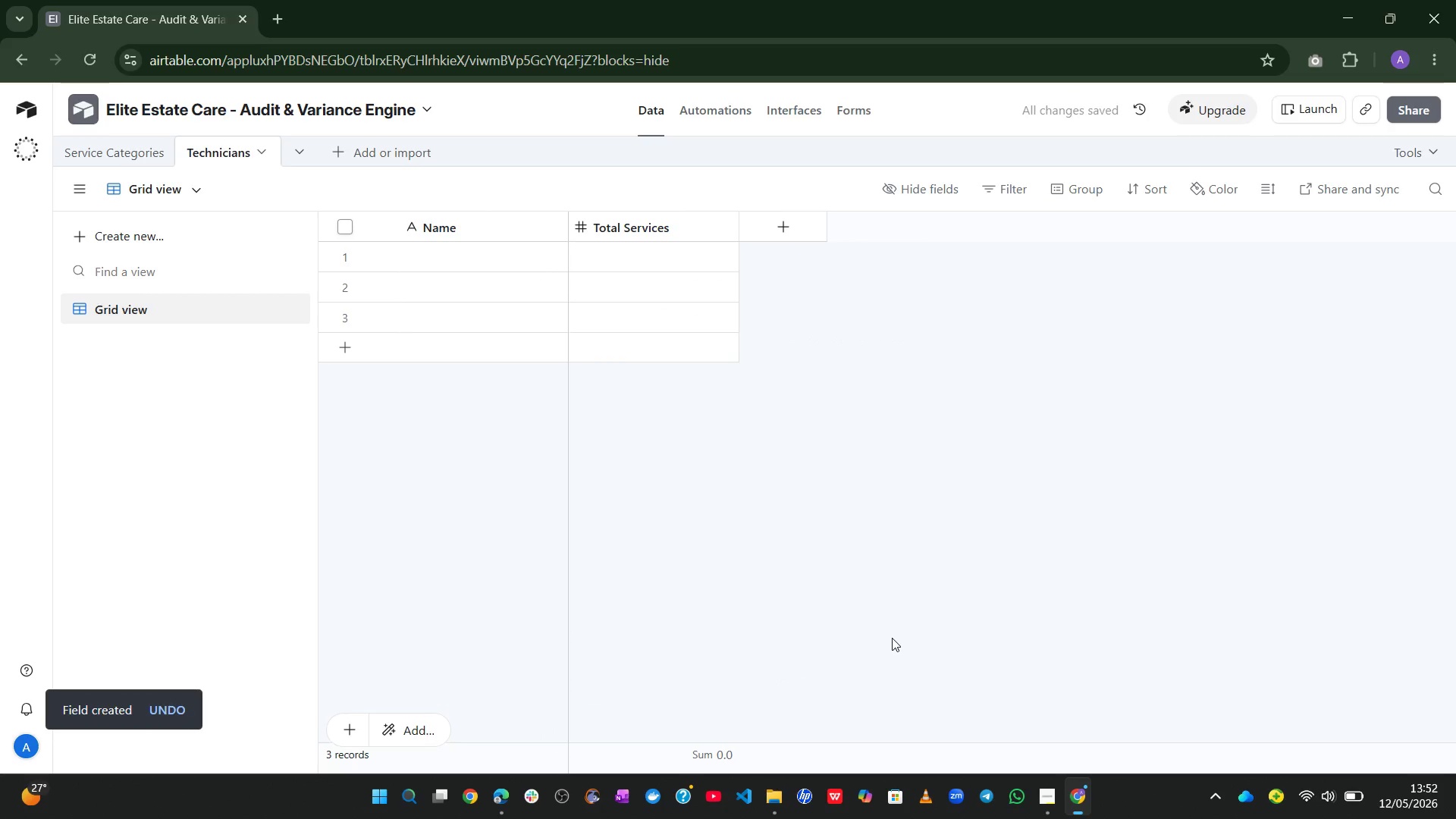 
left_click([789, 220])
 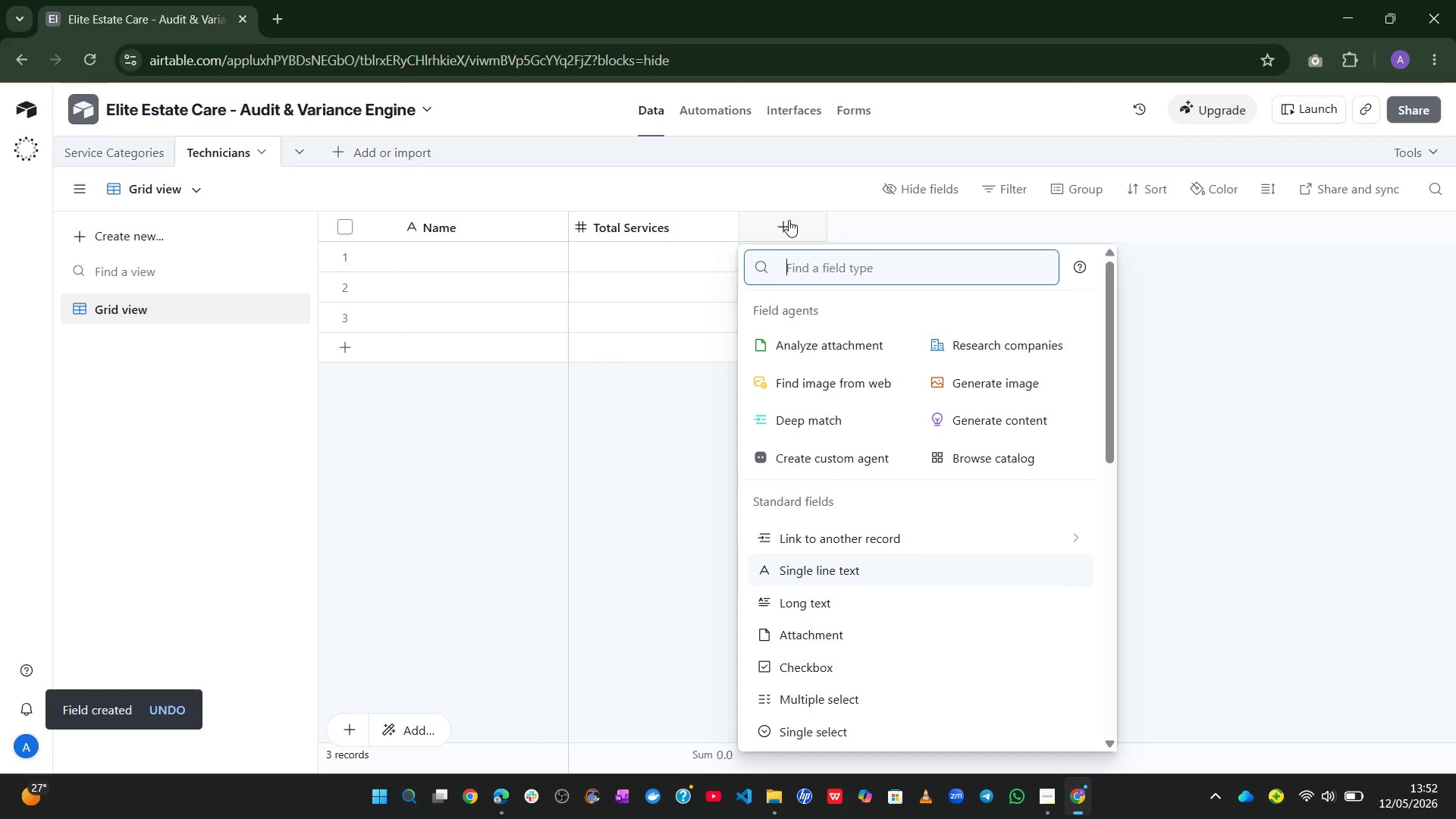 
type(nu)
 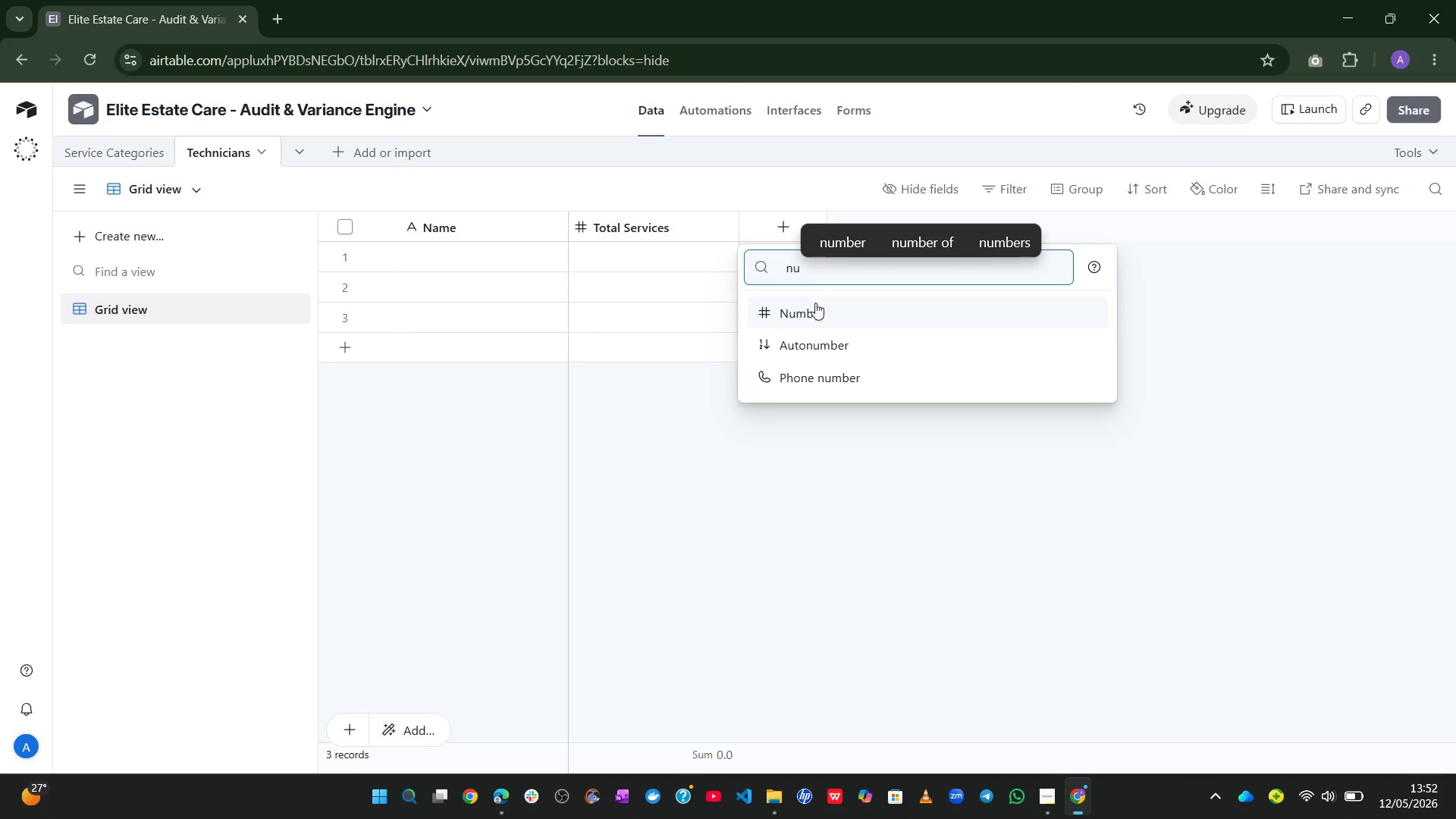 
left_click([817, 311])
 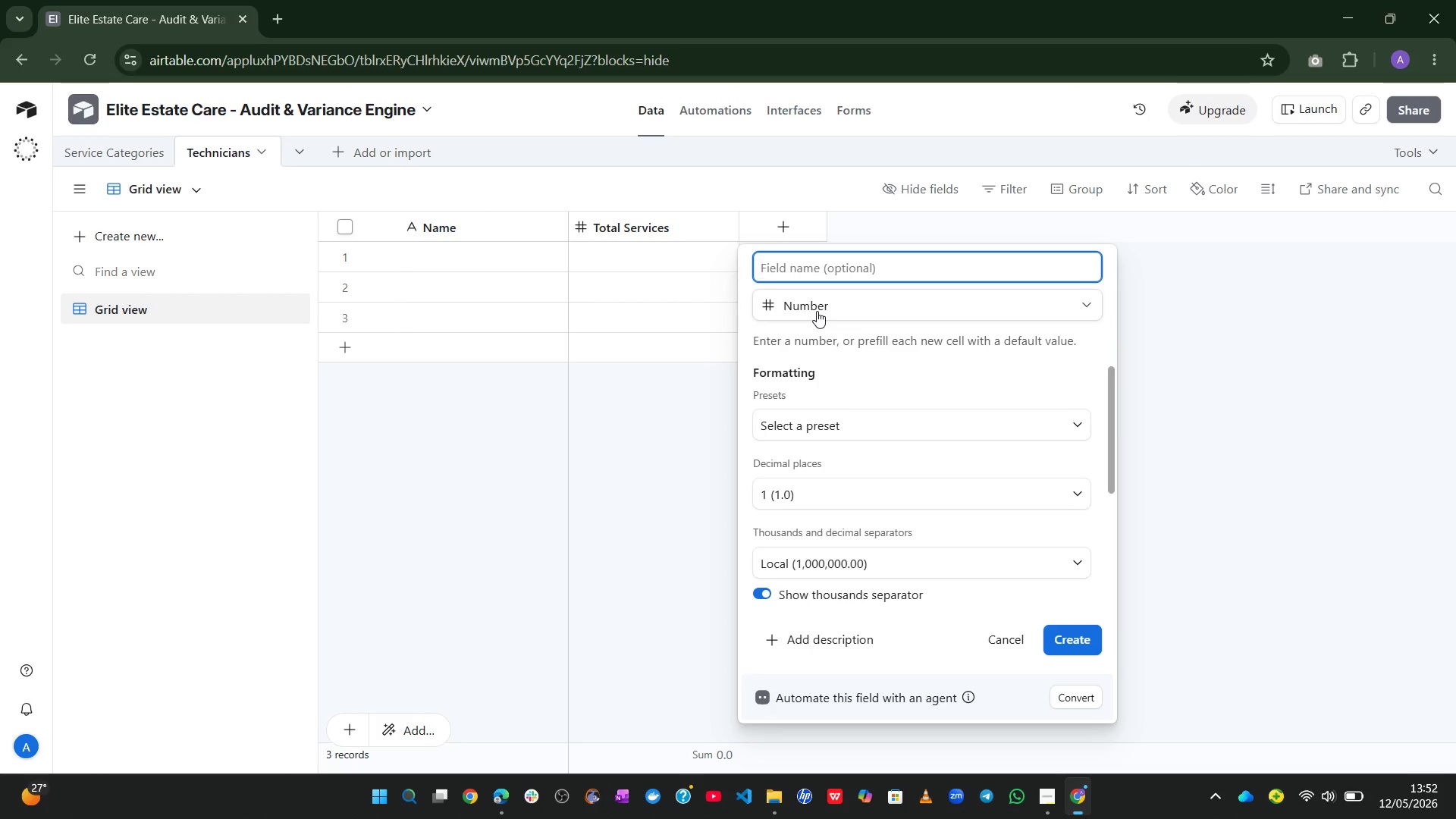 
type(Flagged Services)
 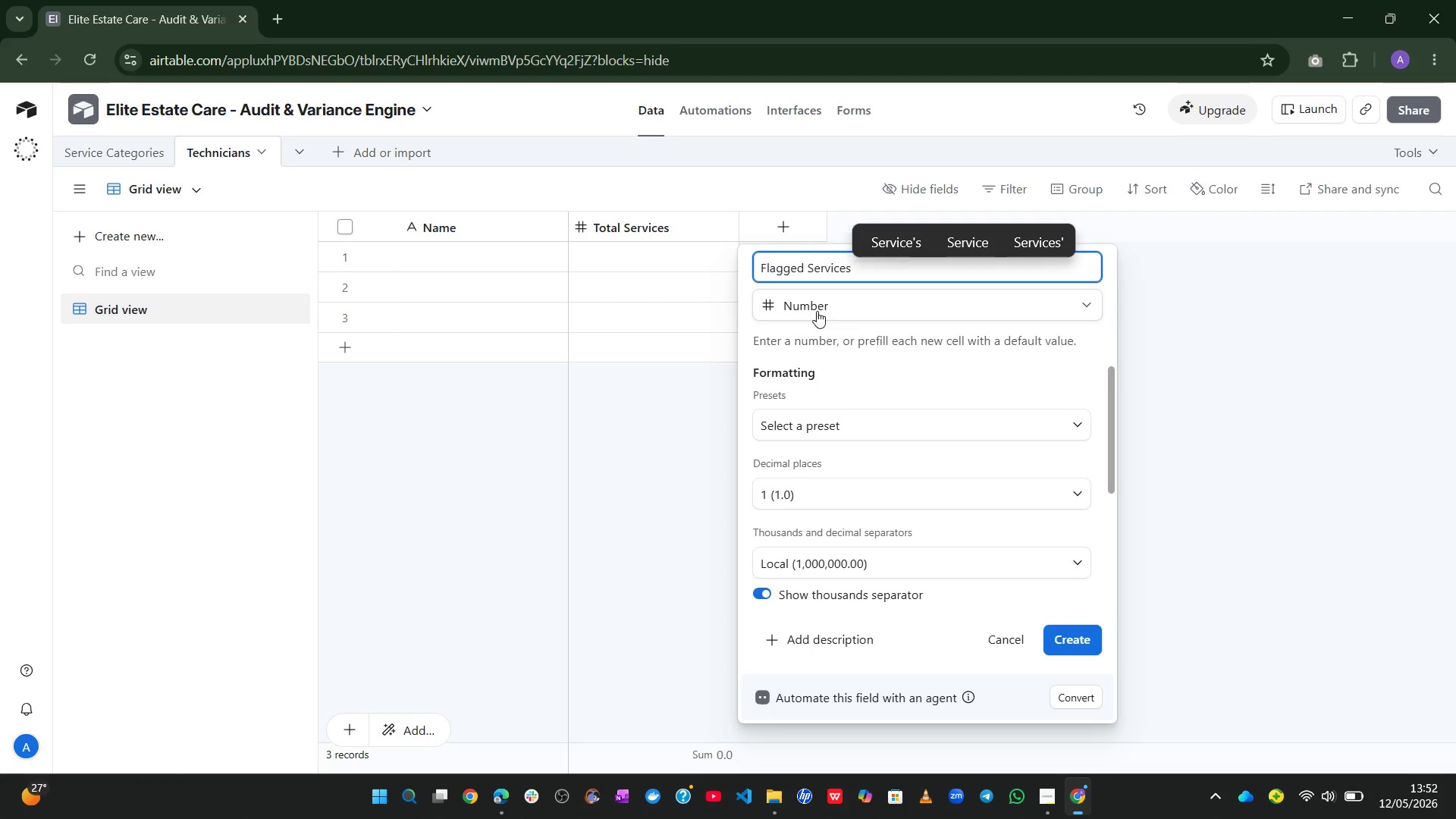 
left_click([1050, 636])
 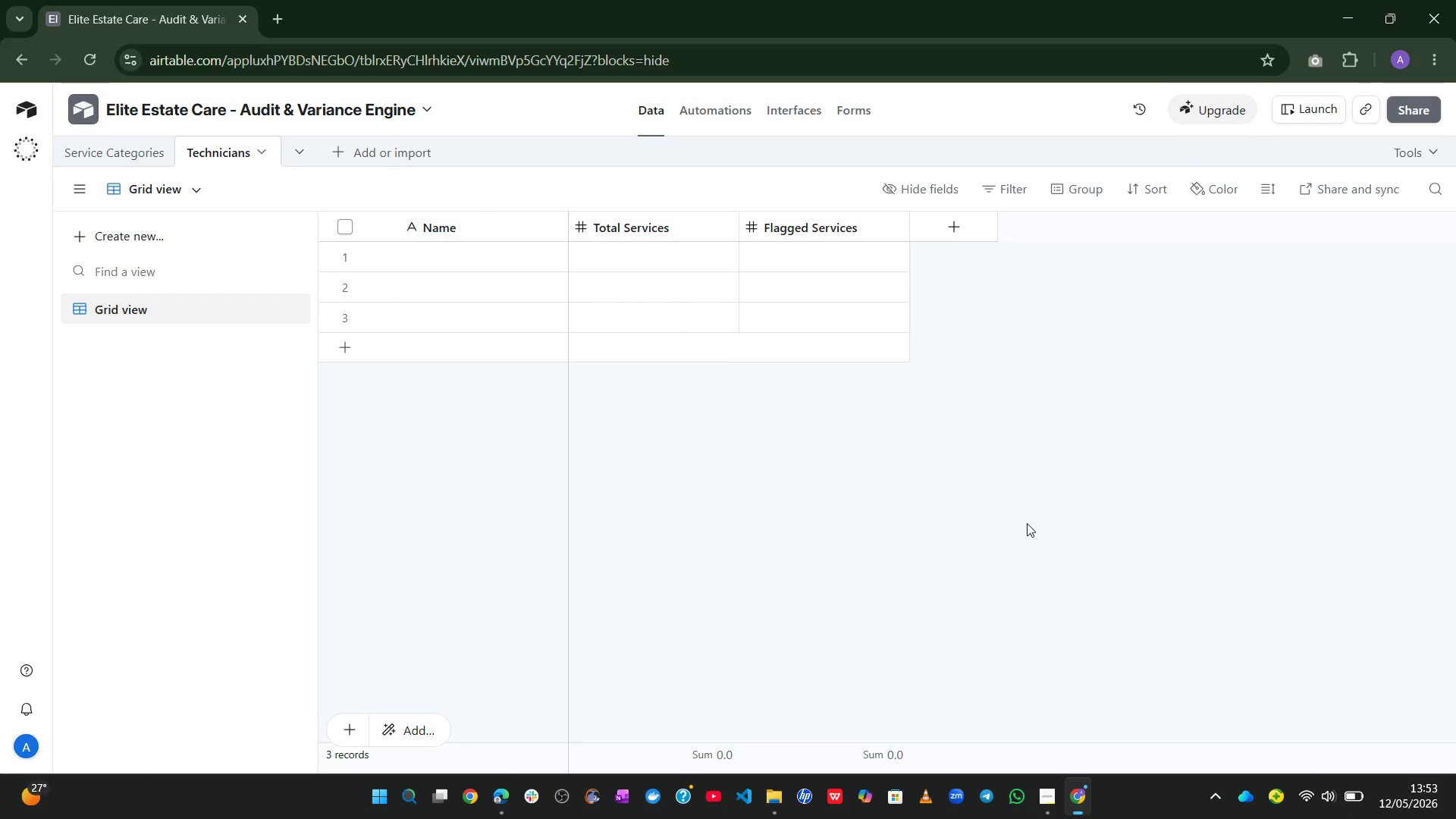 
wait(15.56)
 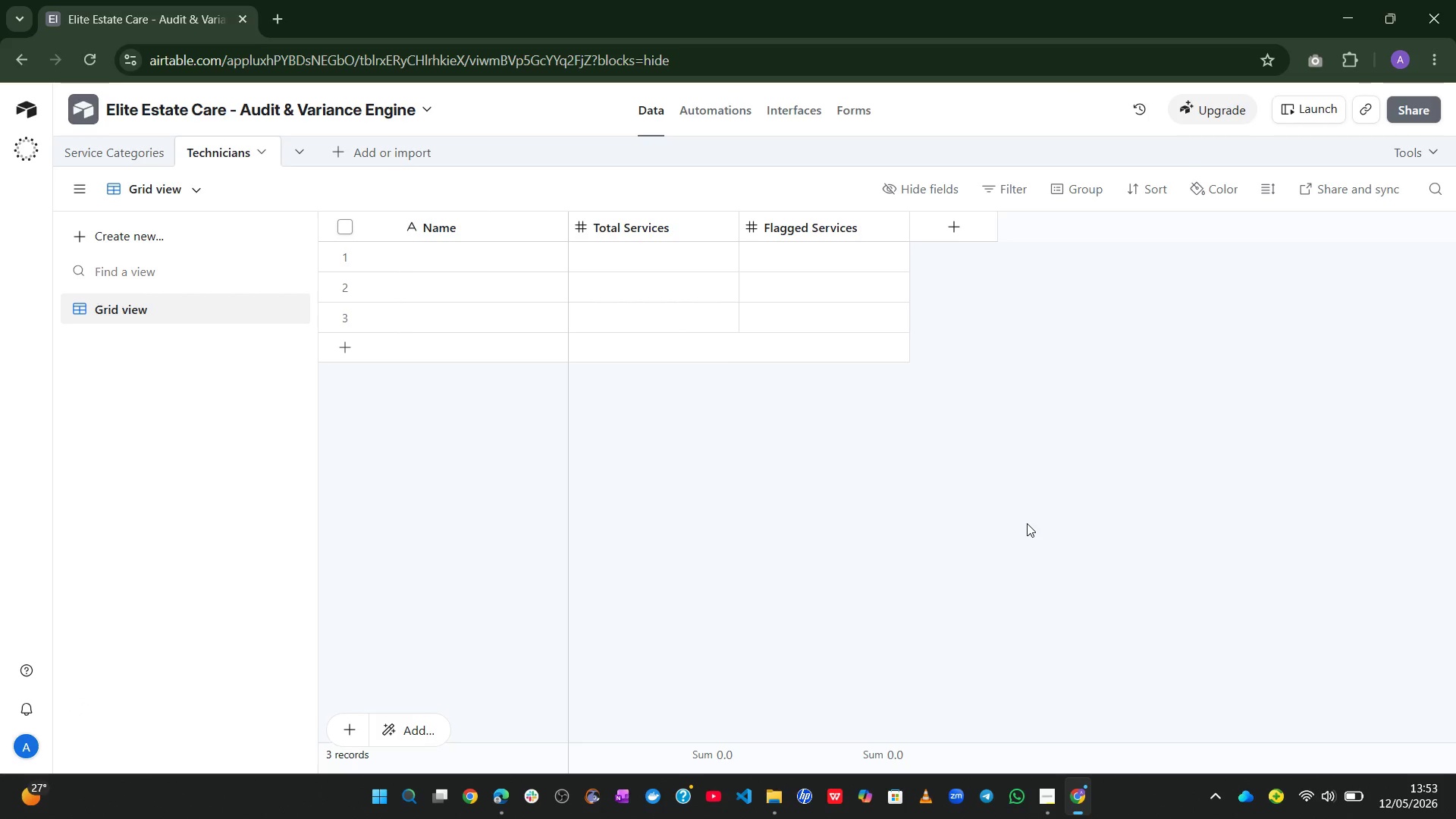 
left_click([962, 218])
 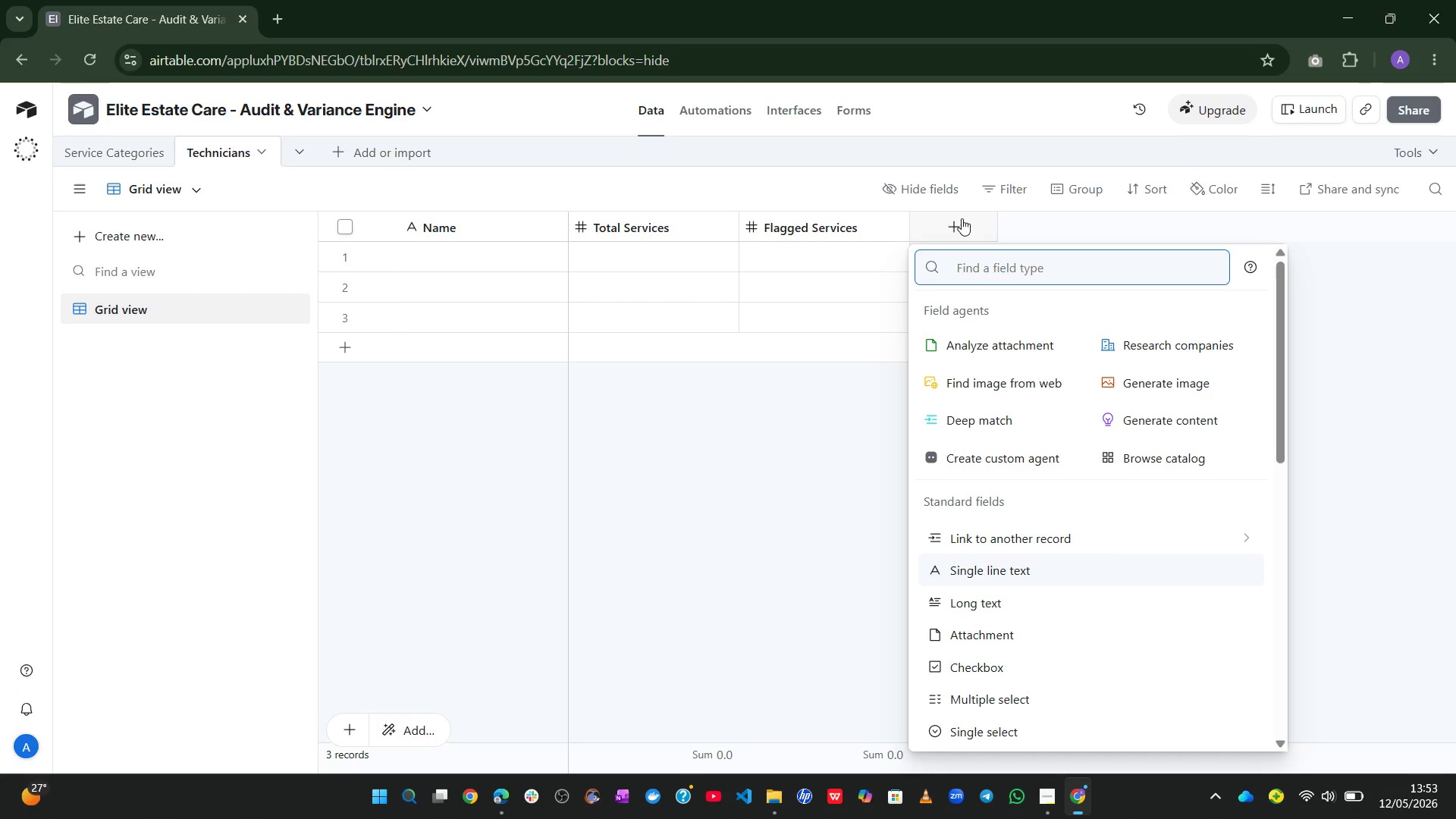 
type(for)
 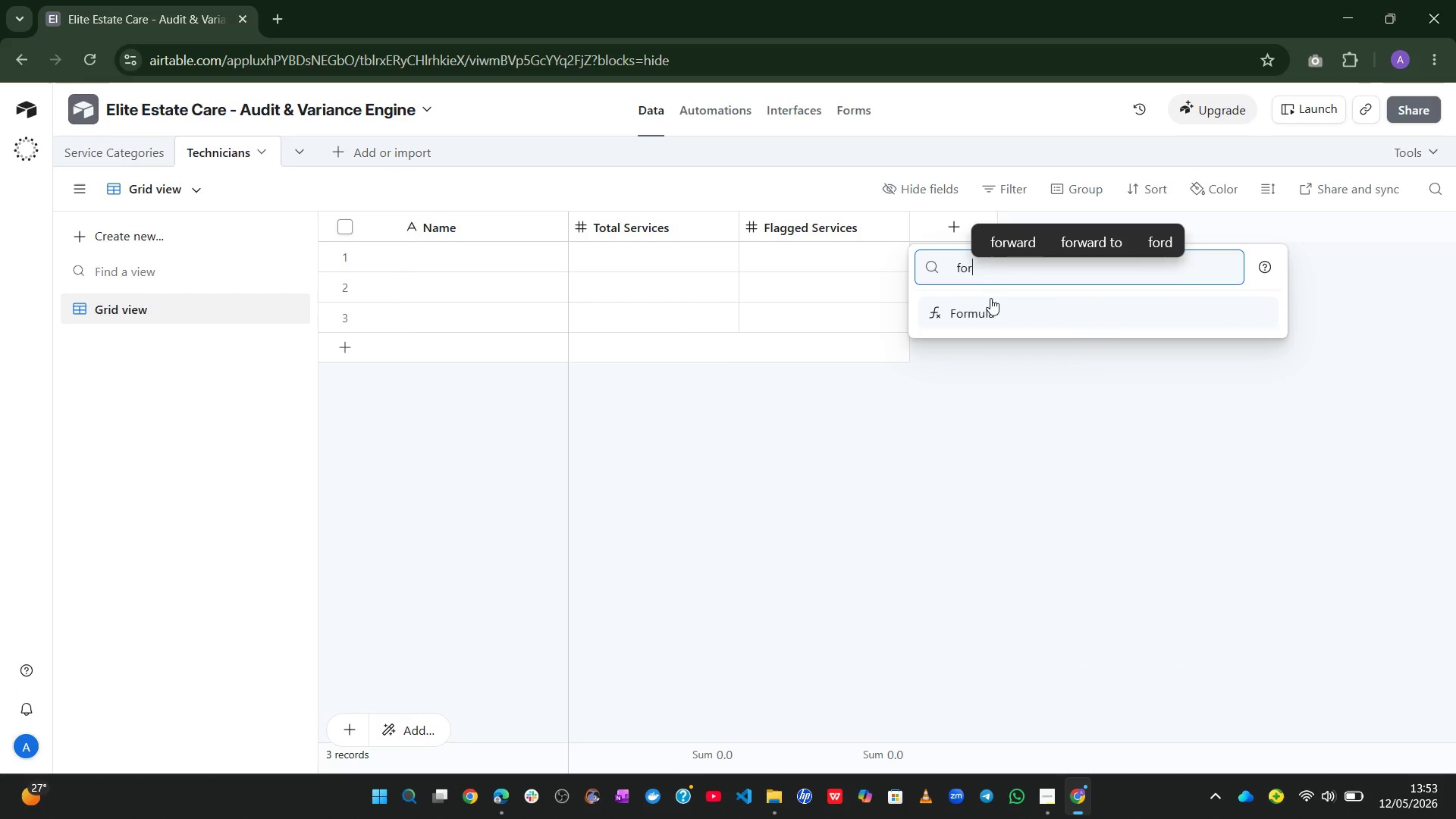 
left_click([993, 309])
 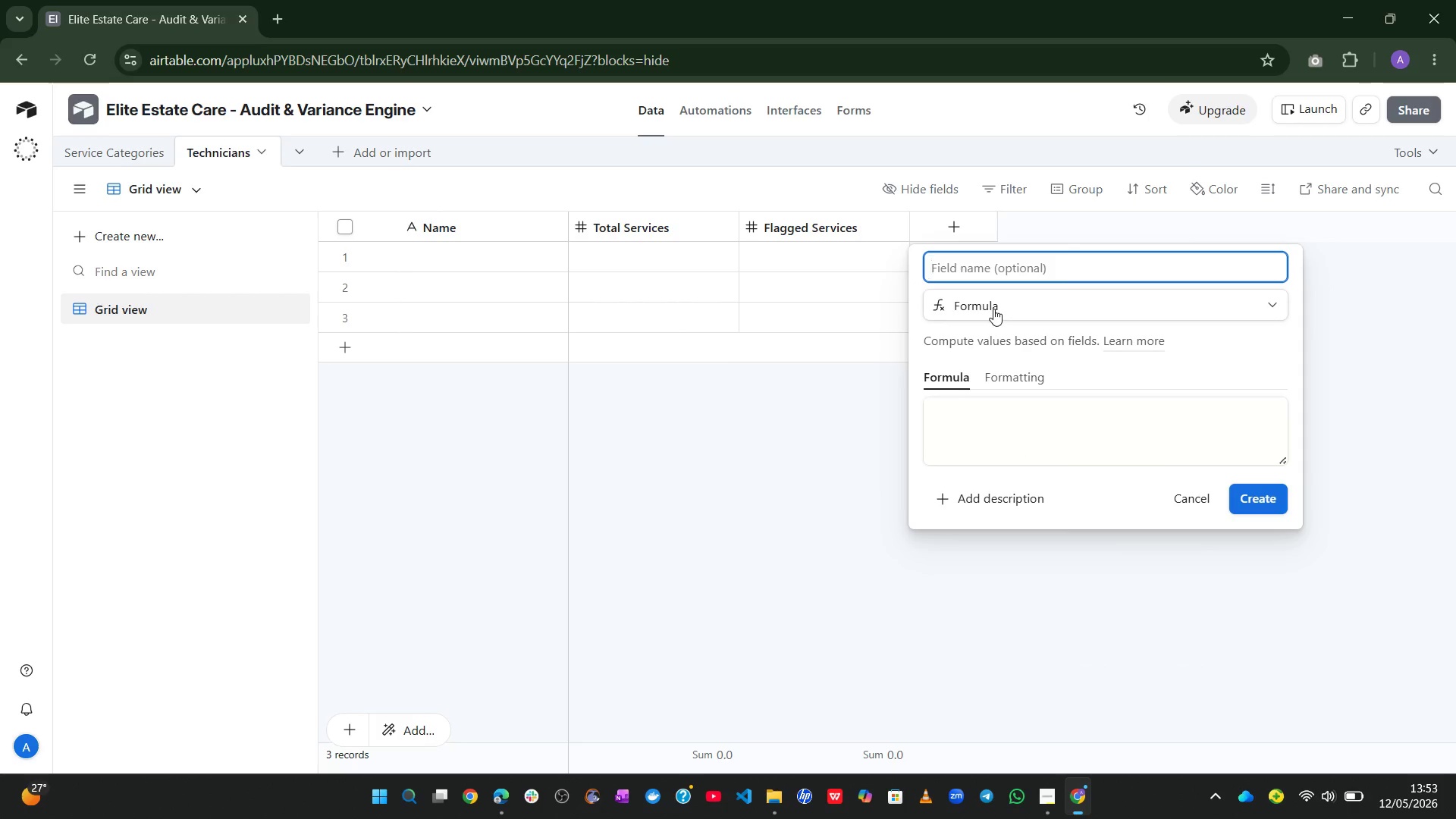 
type(Compliance Score (%))
 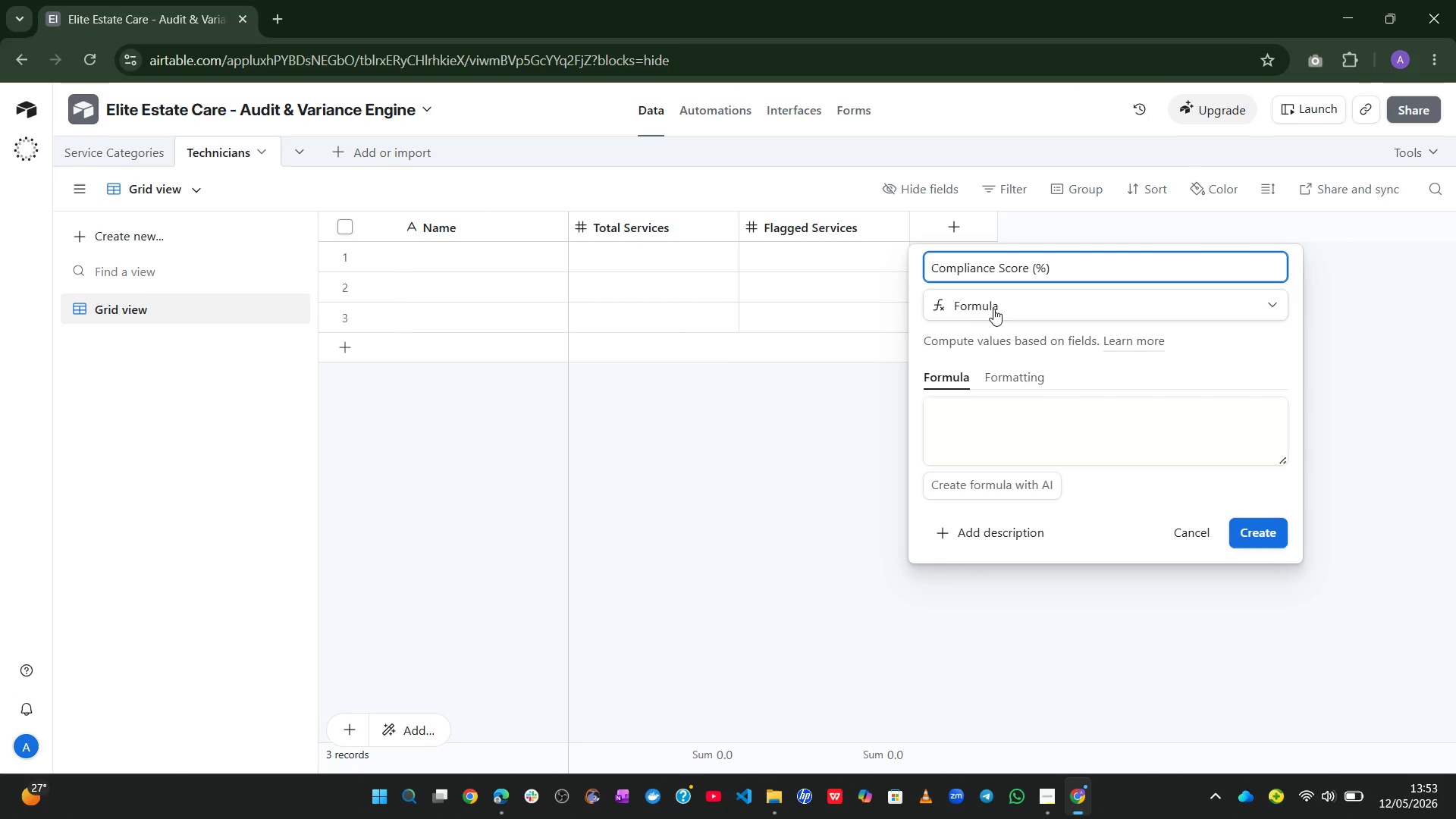 
left_click([1191, 457])
 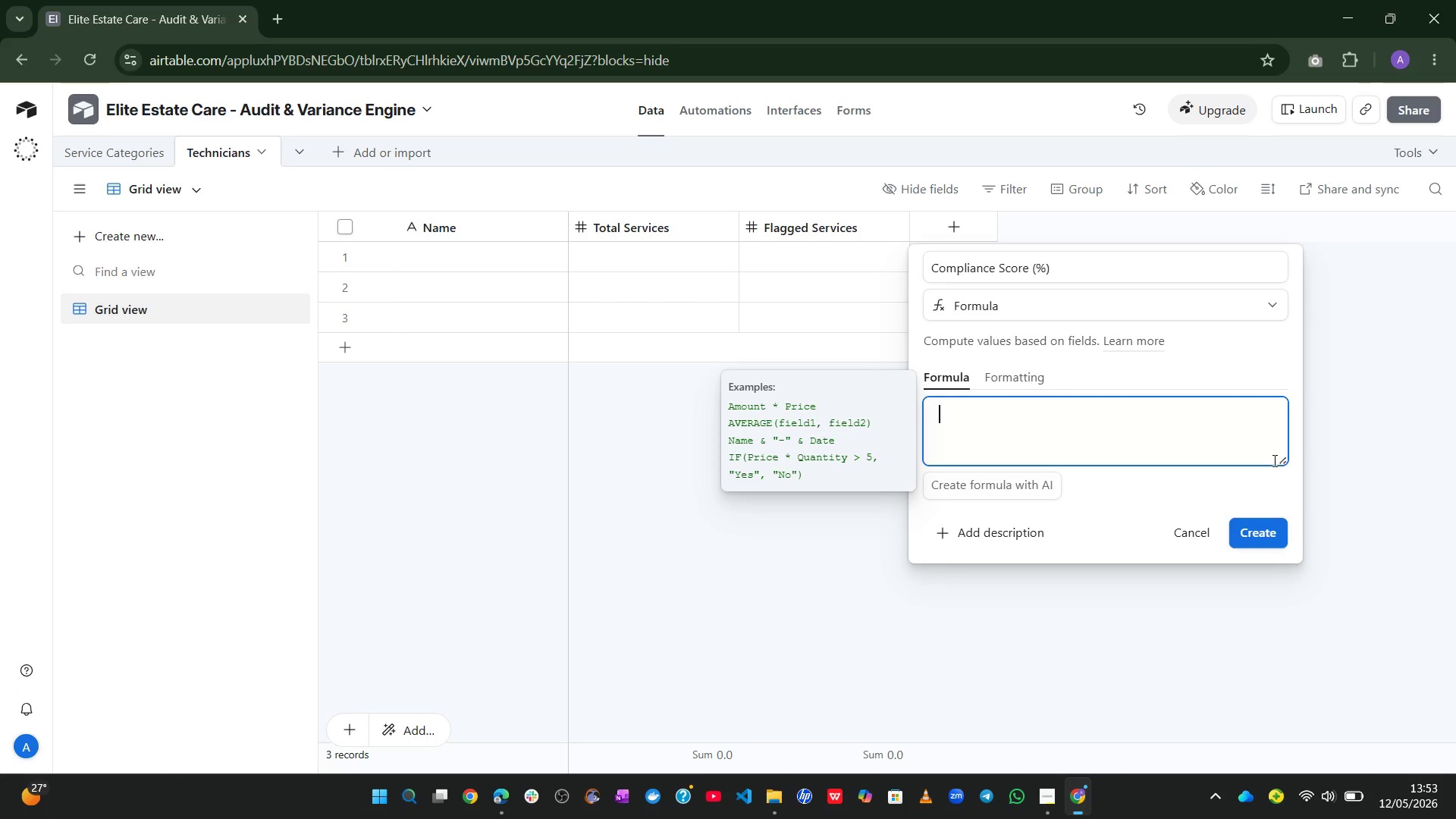 
left_click_drag(start_coordinate=[1275, 459], to_coordinate=[1376, 655])
 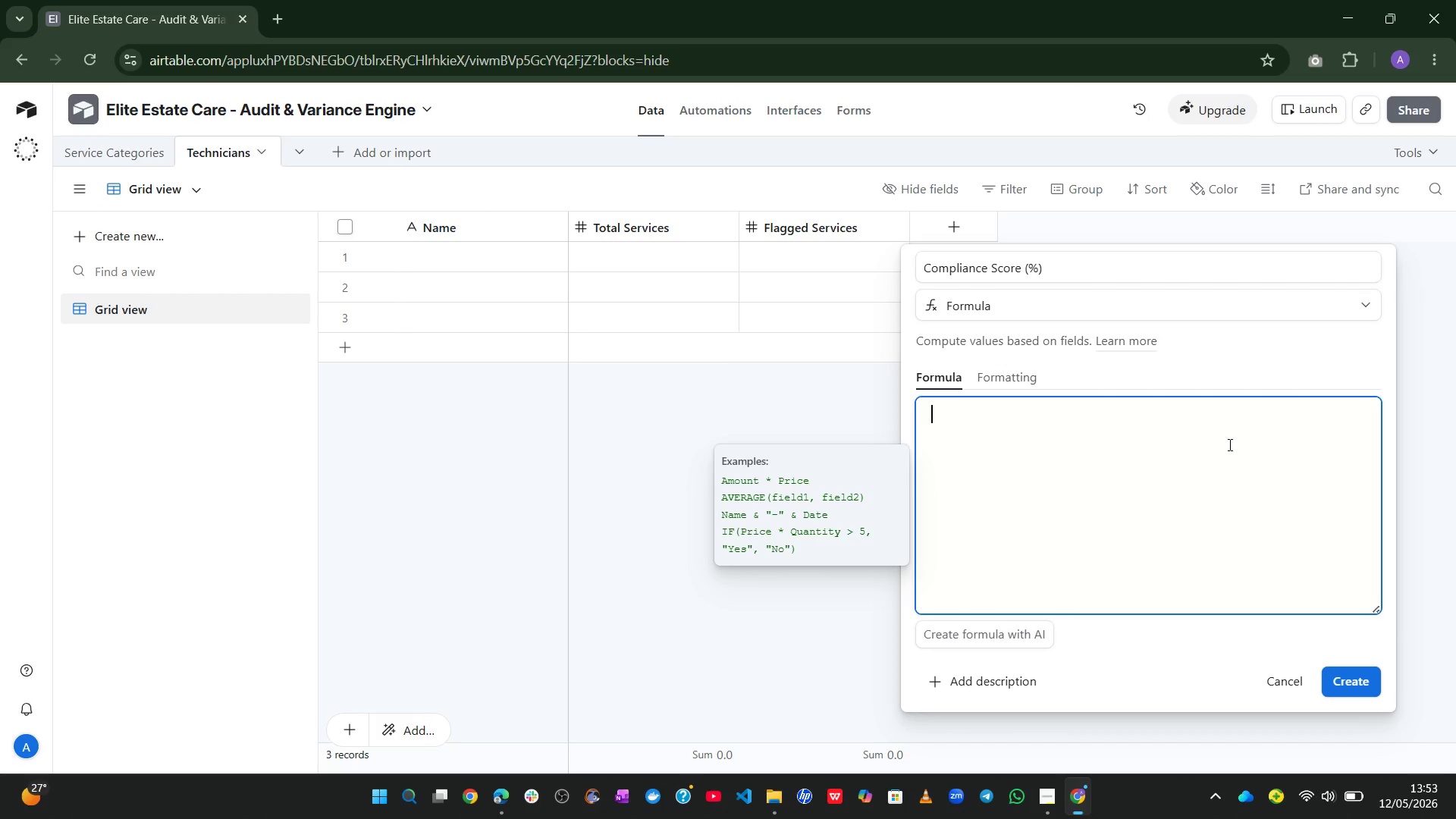 
type(if)
key(Tab)
 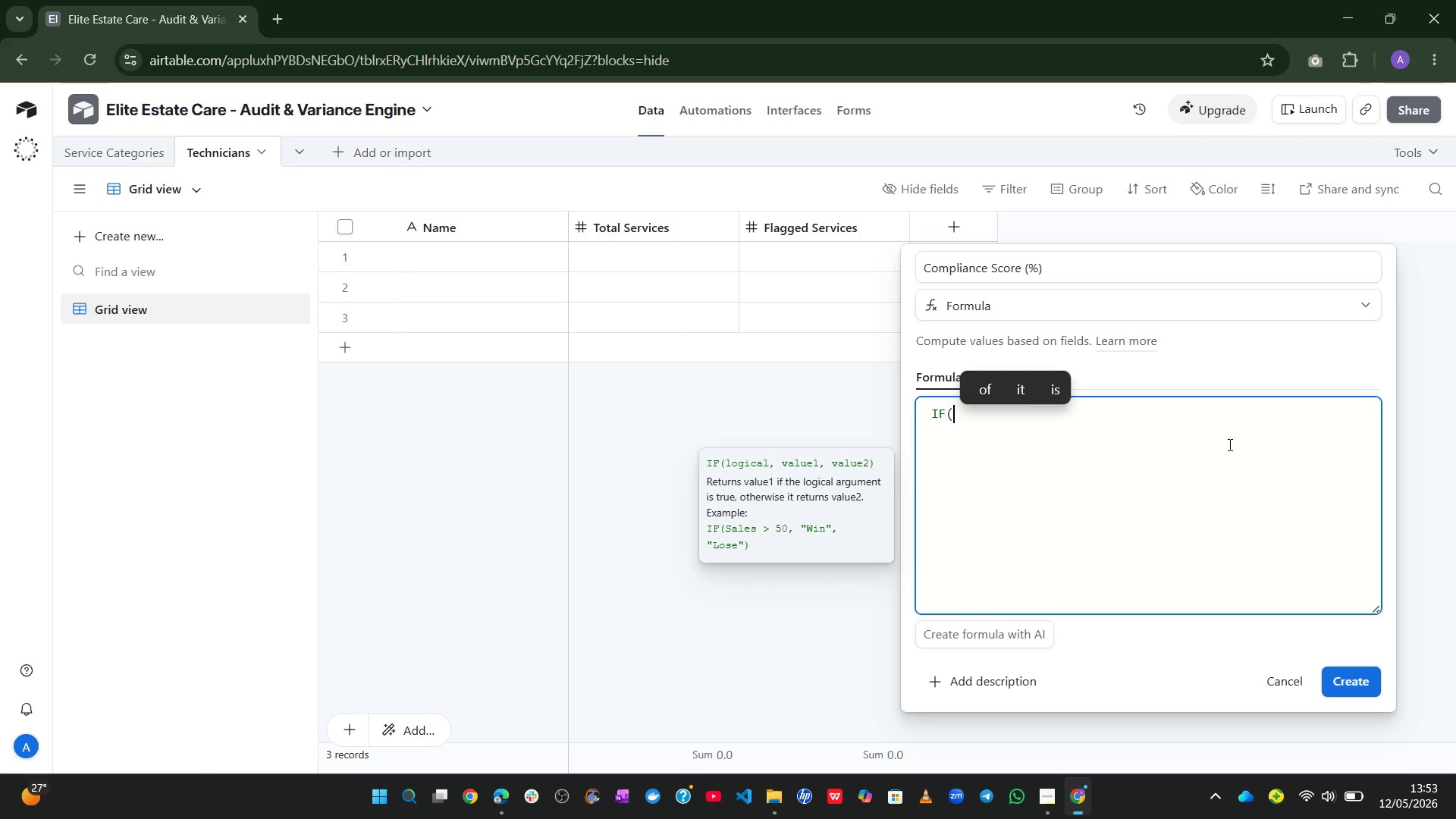 
key(Enter)
 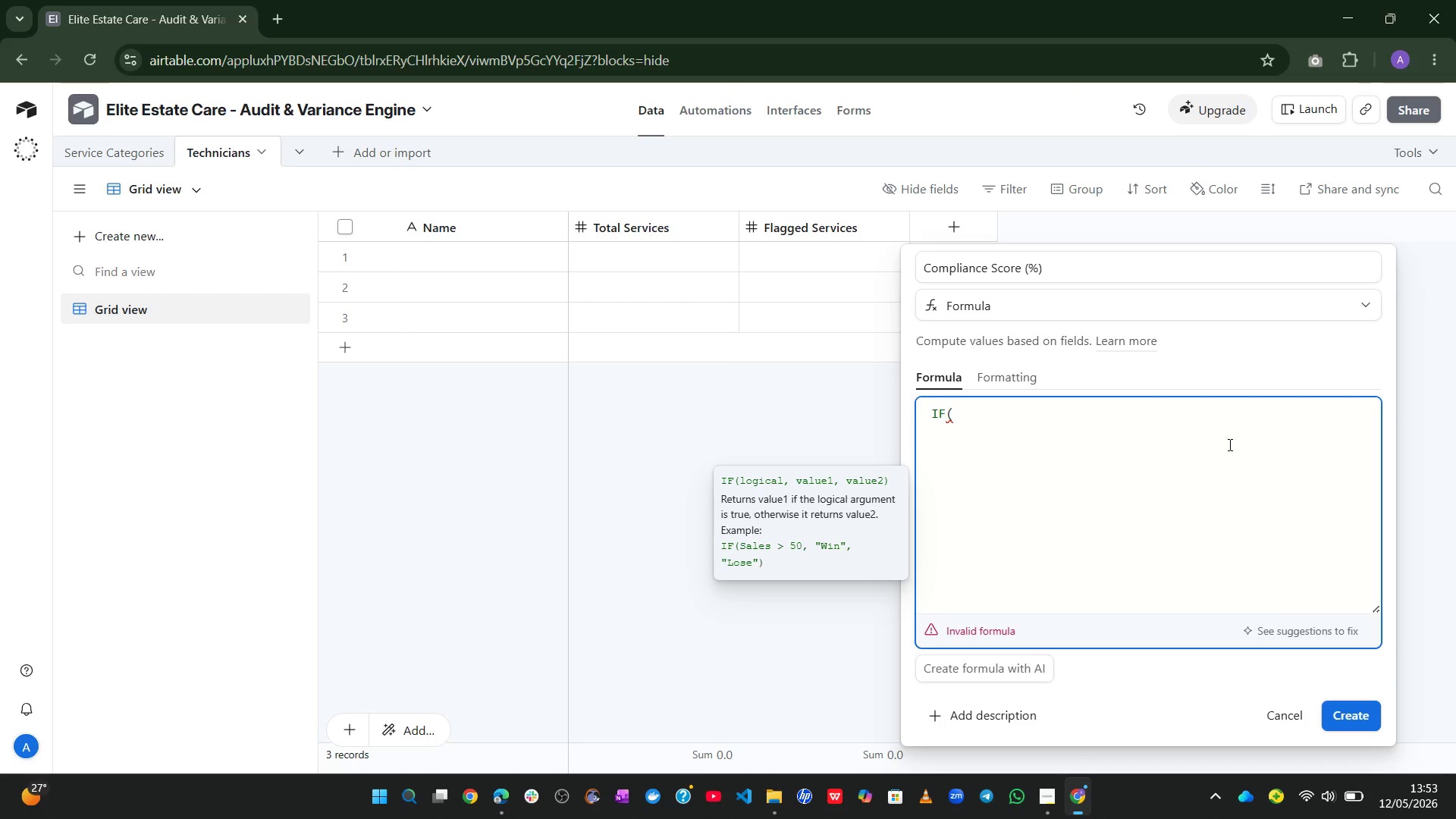 
type(tot)
key(Tab)
 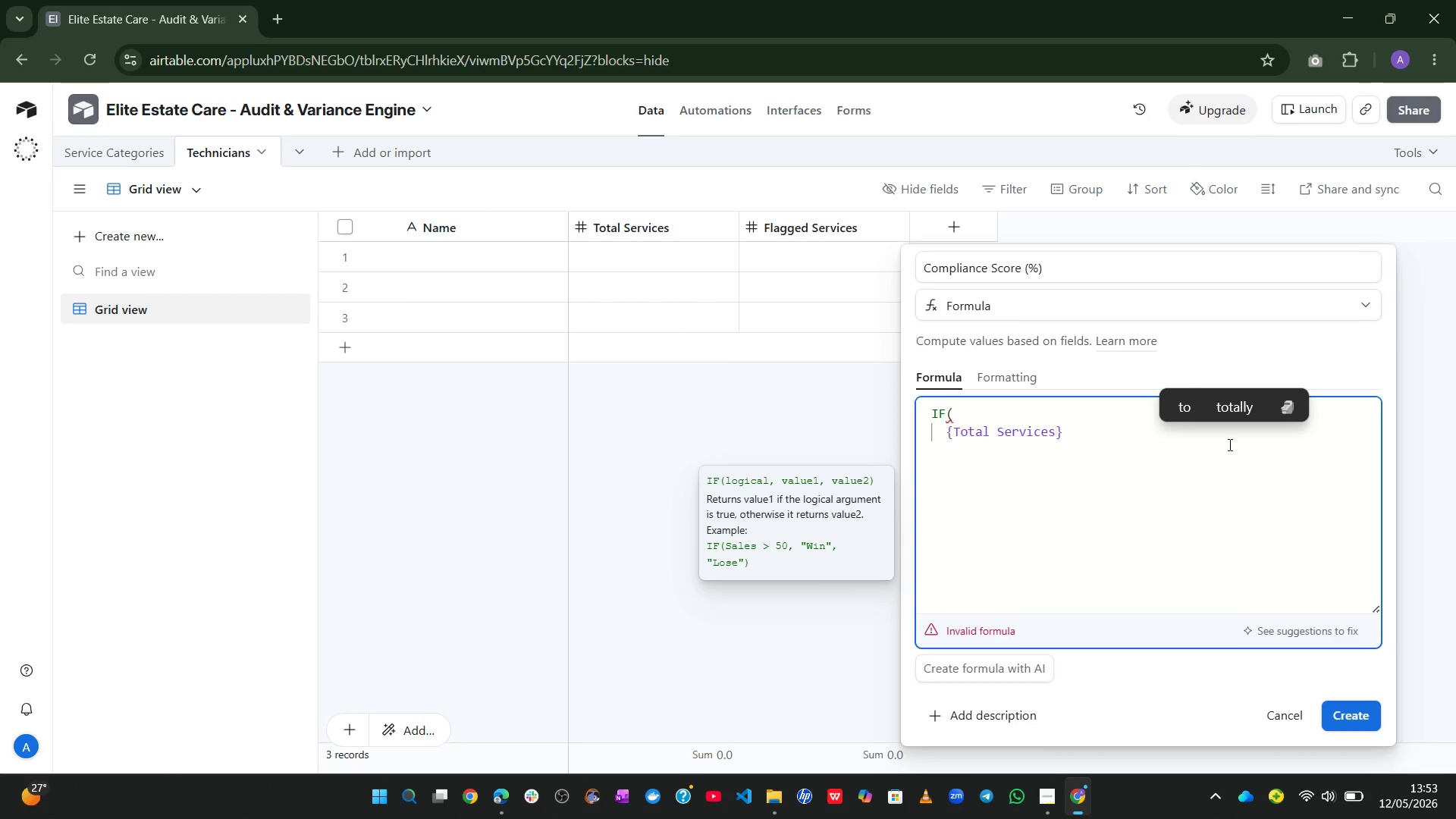 
key(Equal)
 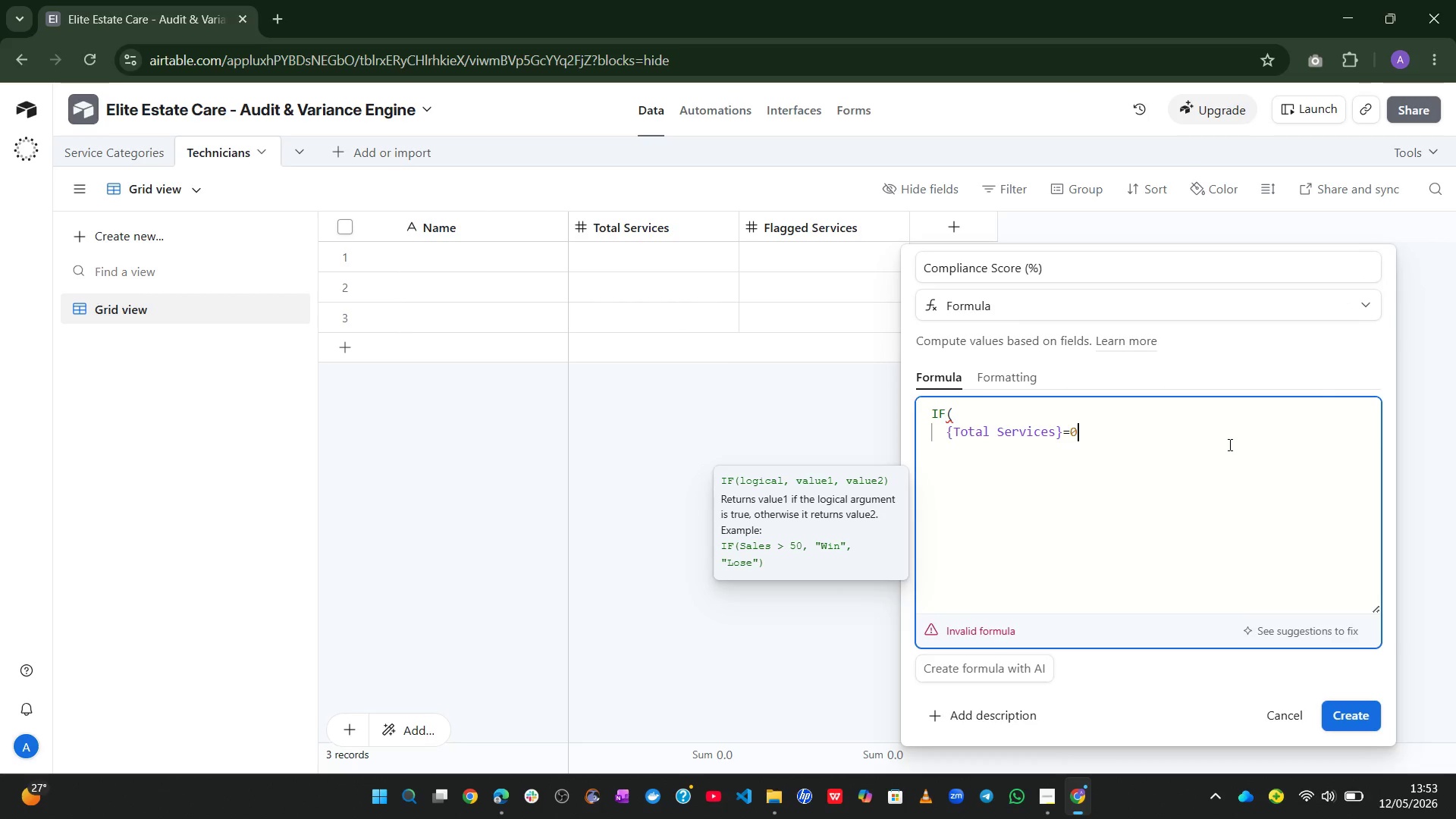 
key(0)
 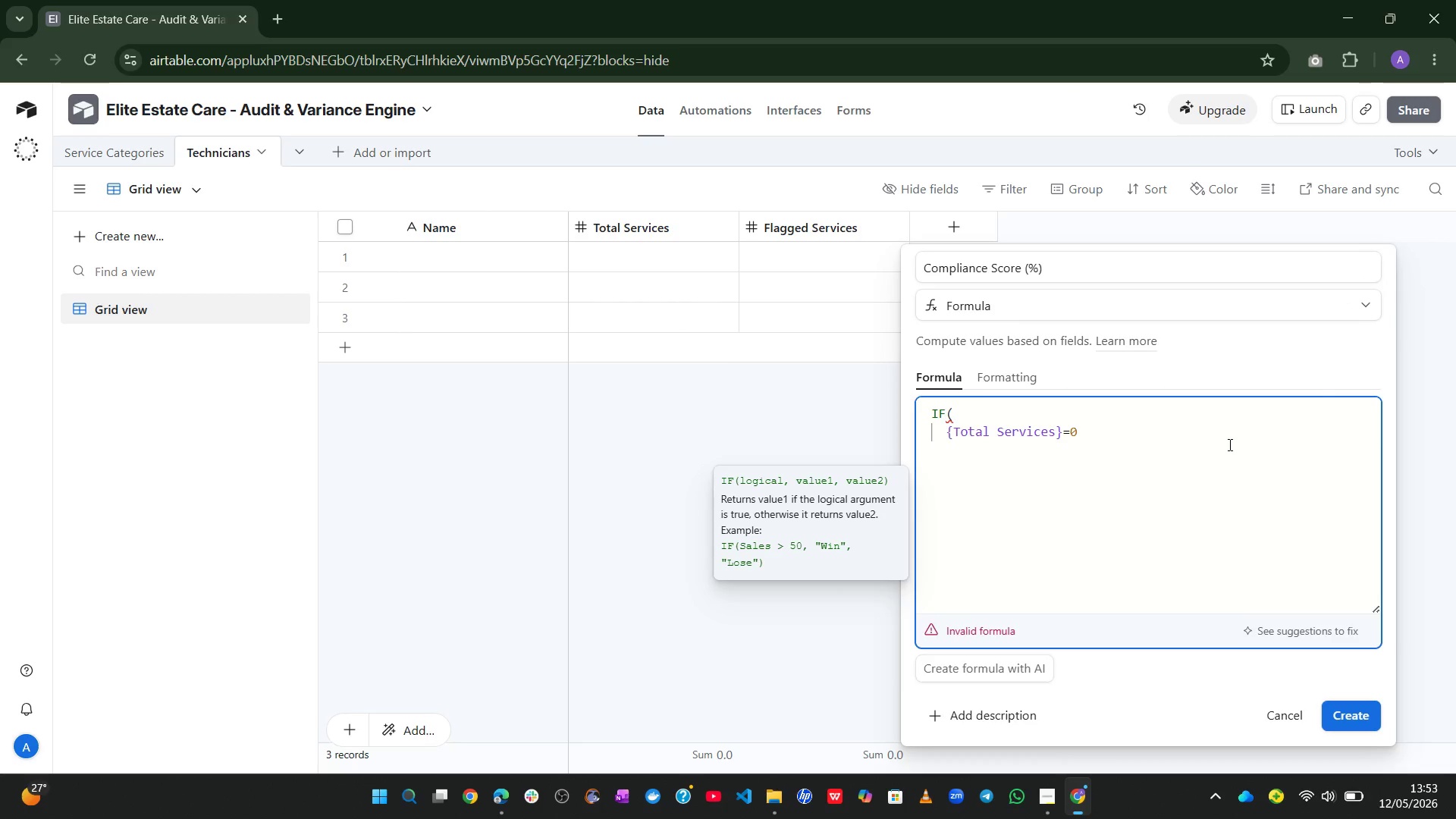 
key(Comma)
 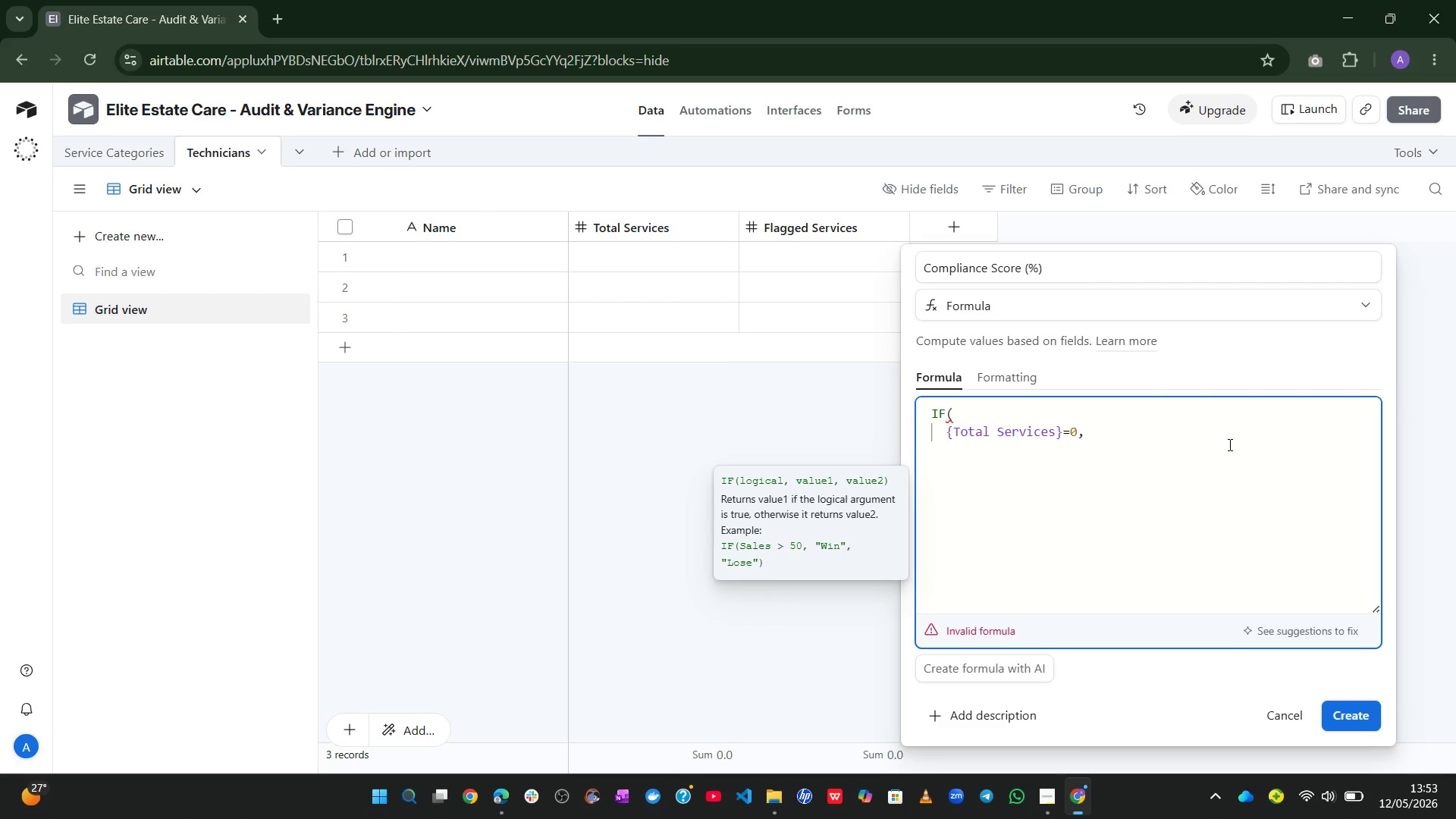 
key(Enter)
 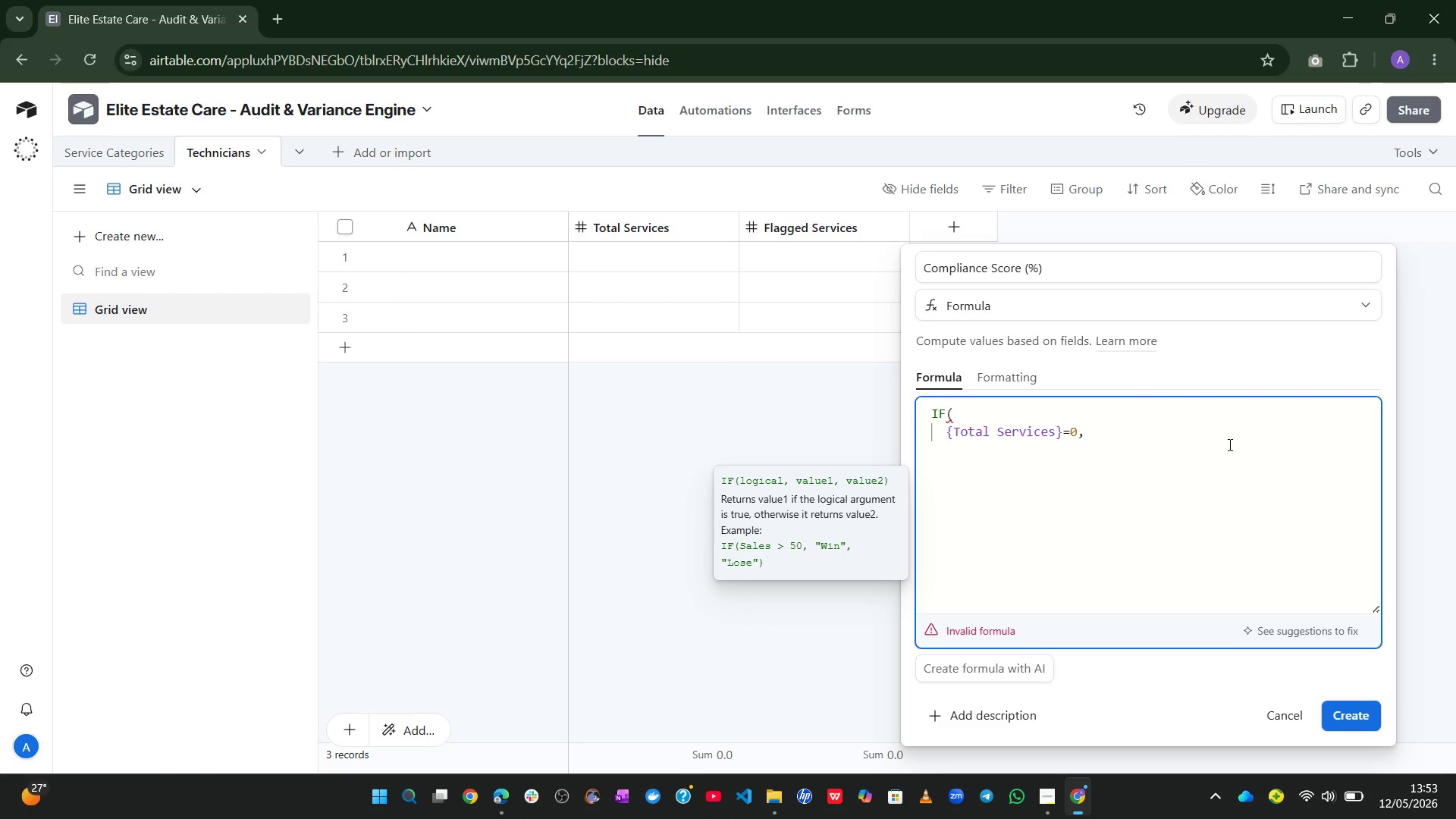 
key(0)
 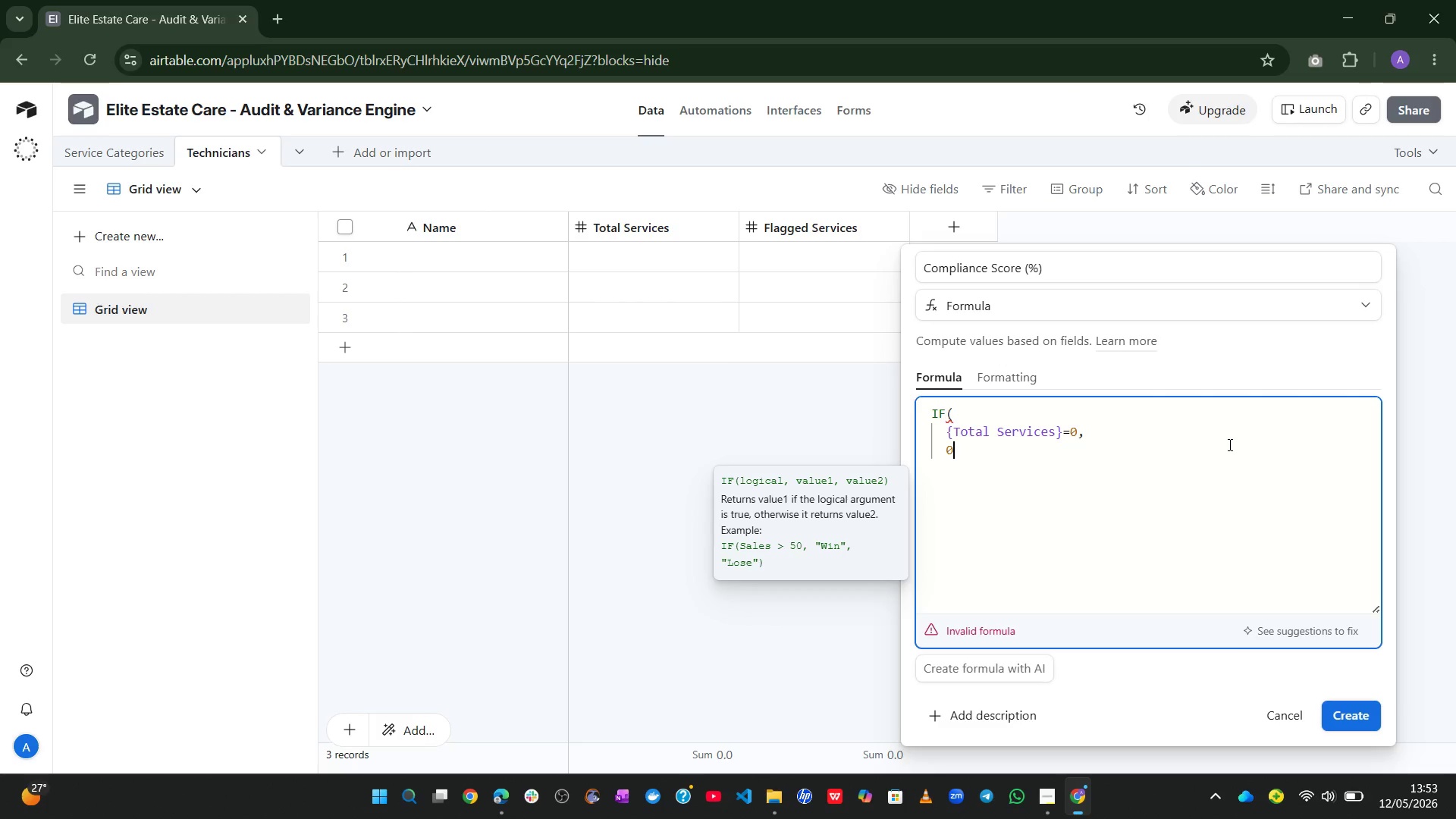 
key(Comma)
 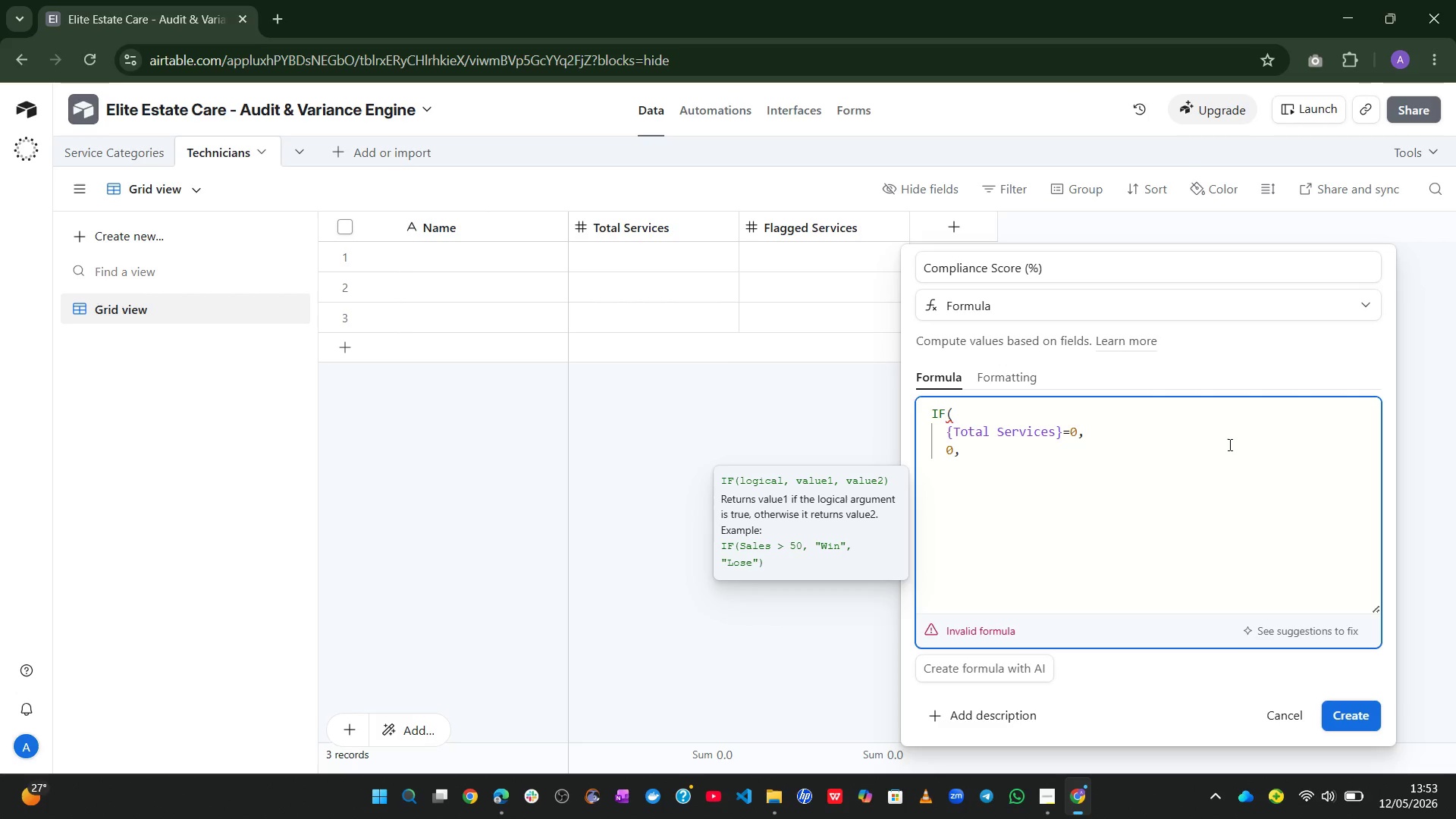 
key(Enter)
 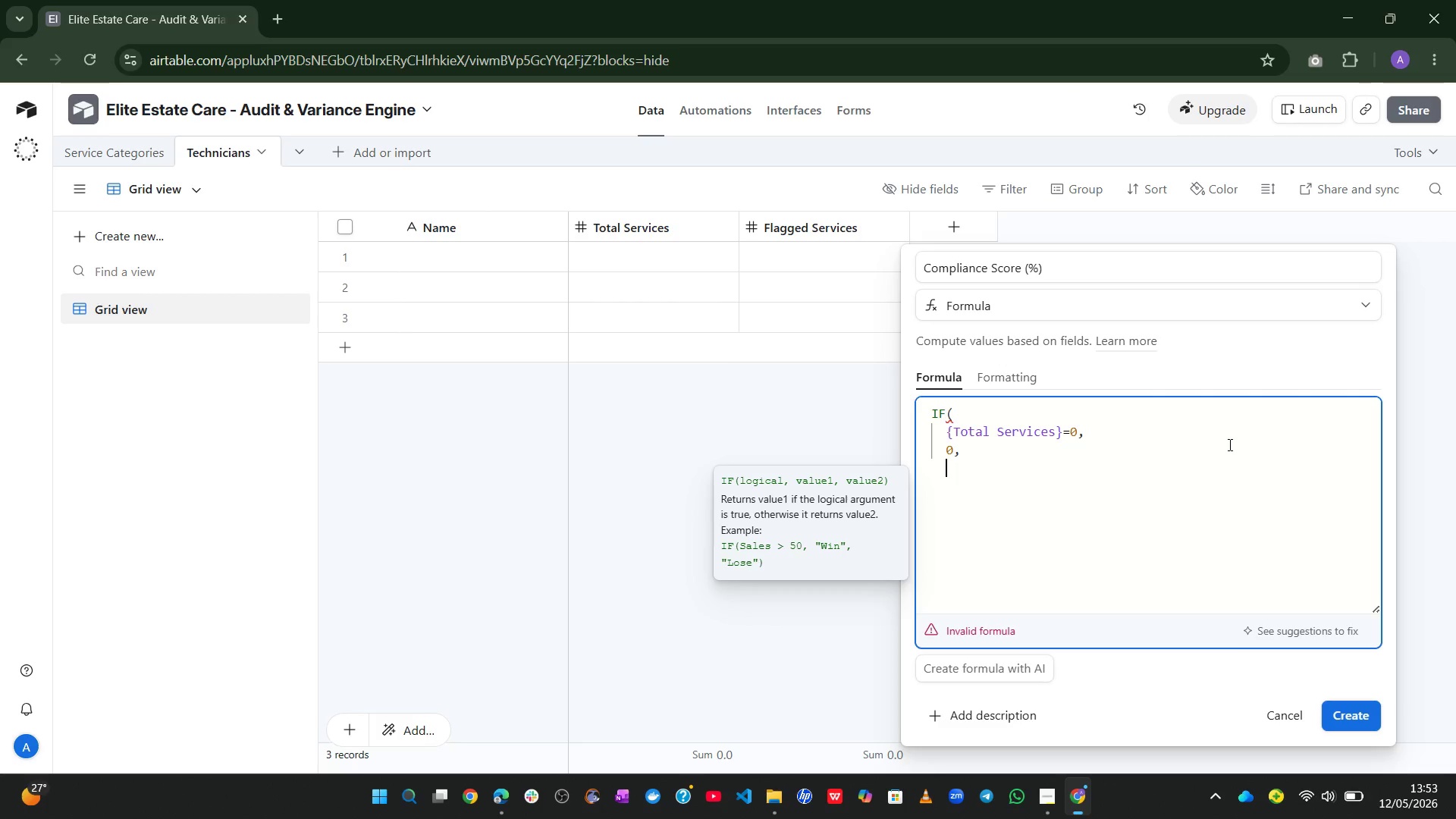 
type(round)
key(Tab)
 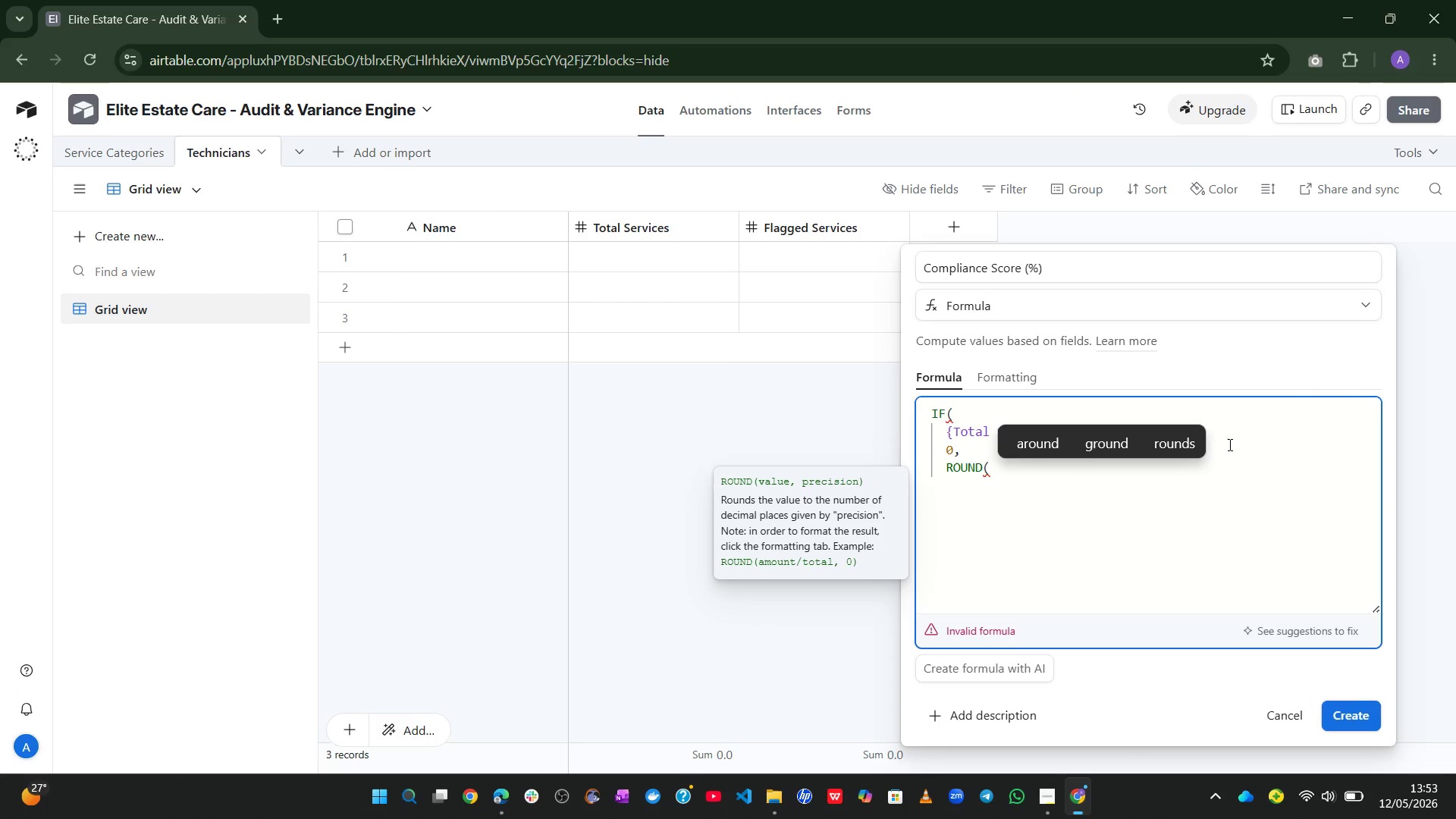 
key(Enter)
 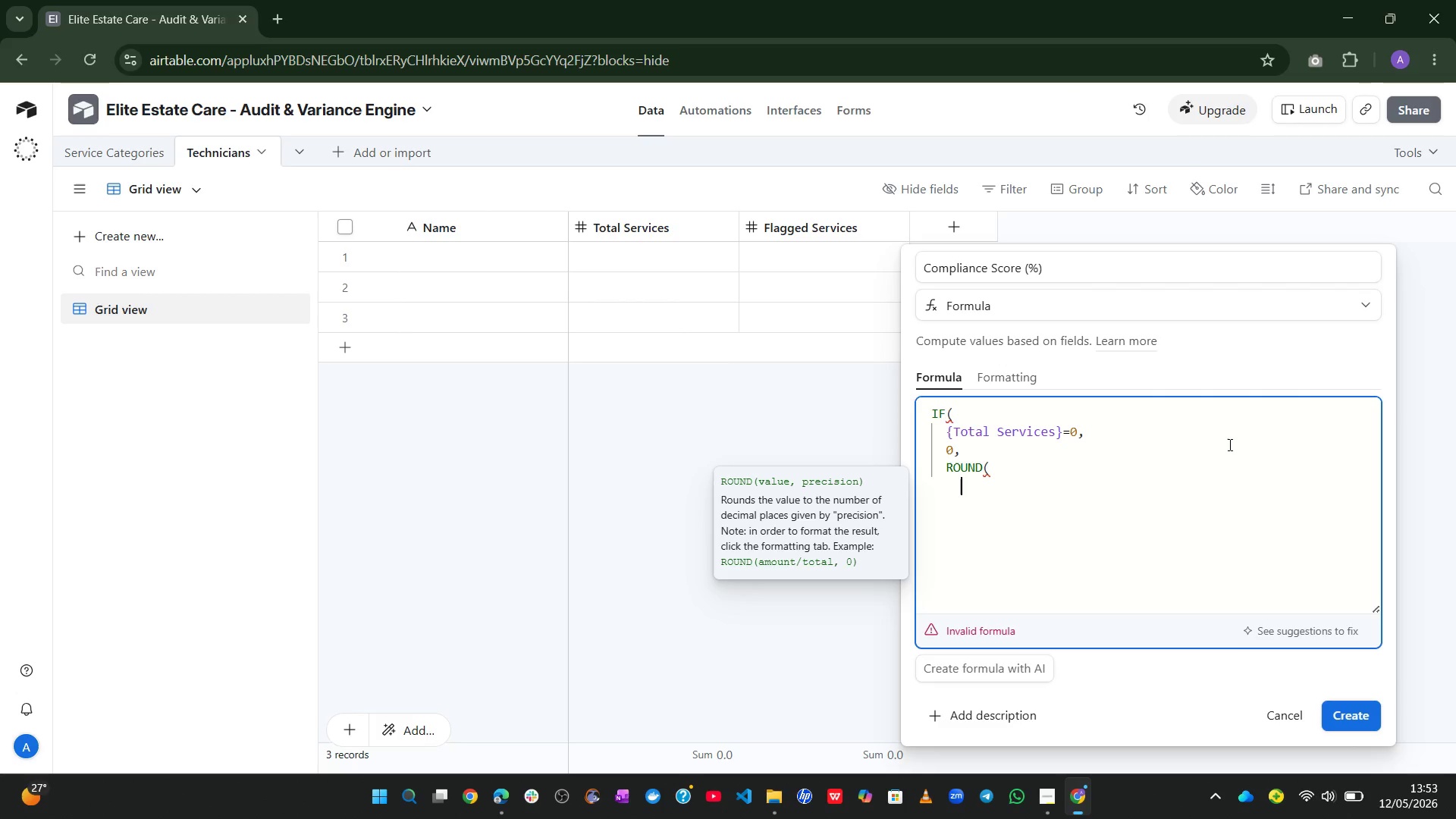 
type(((tot)
key(Tab)
 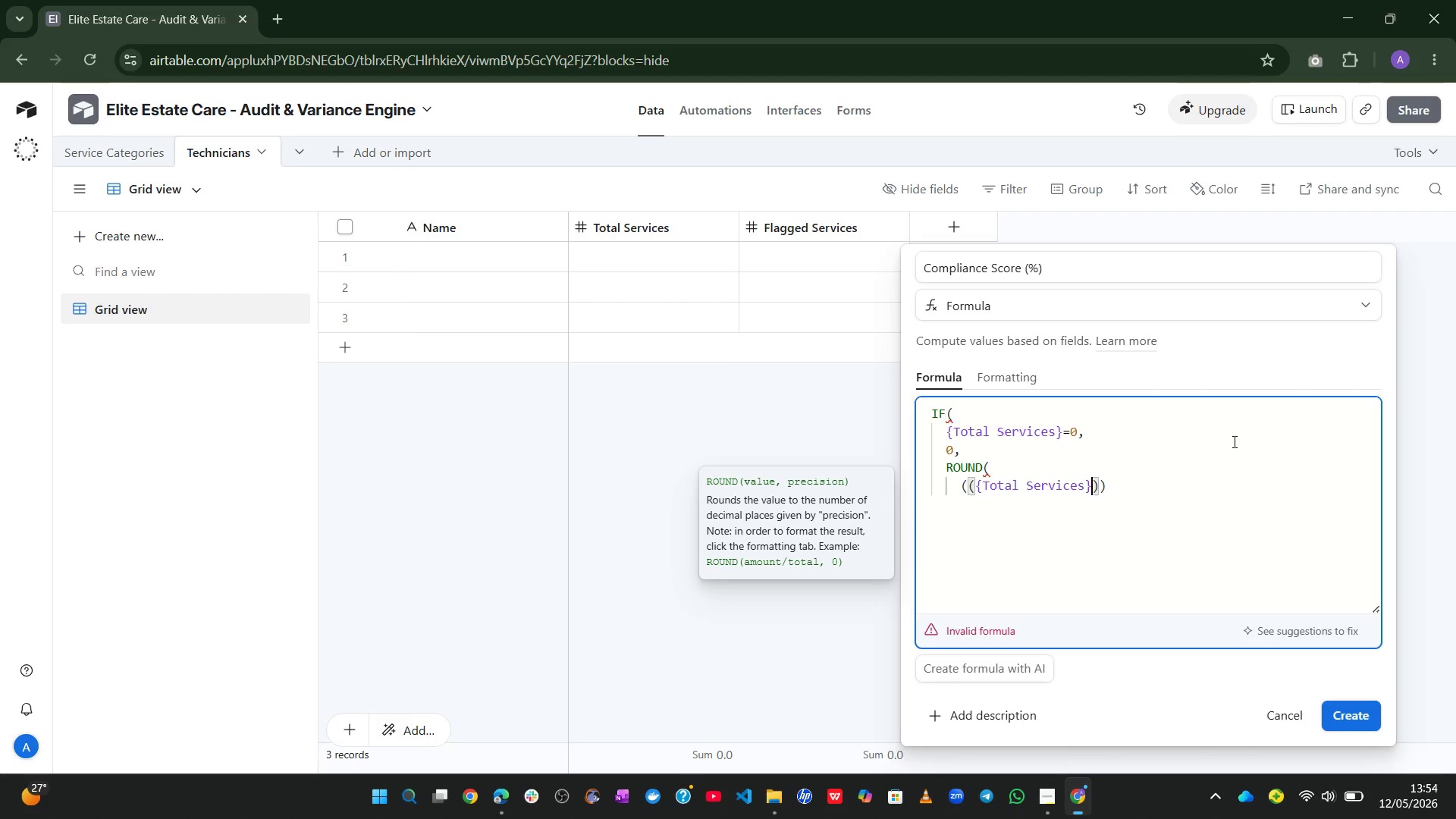 
type(-flagge)
key(Tab)
 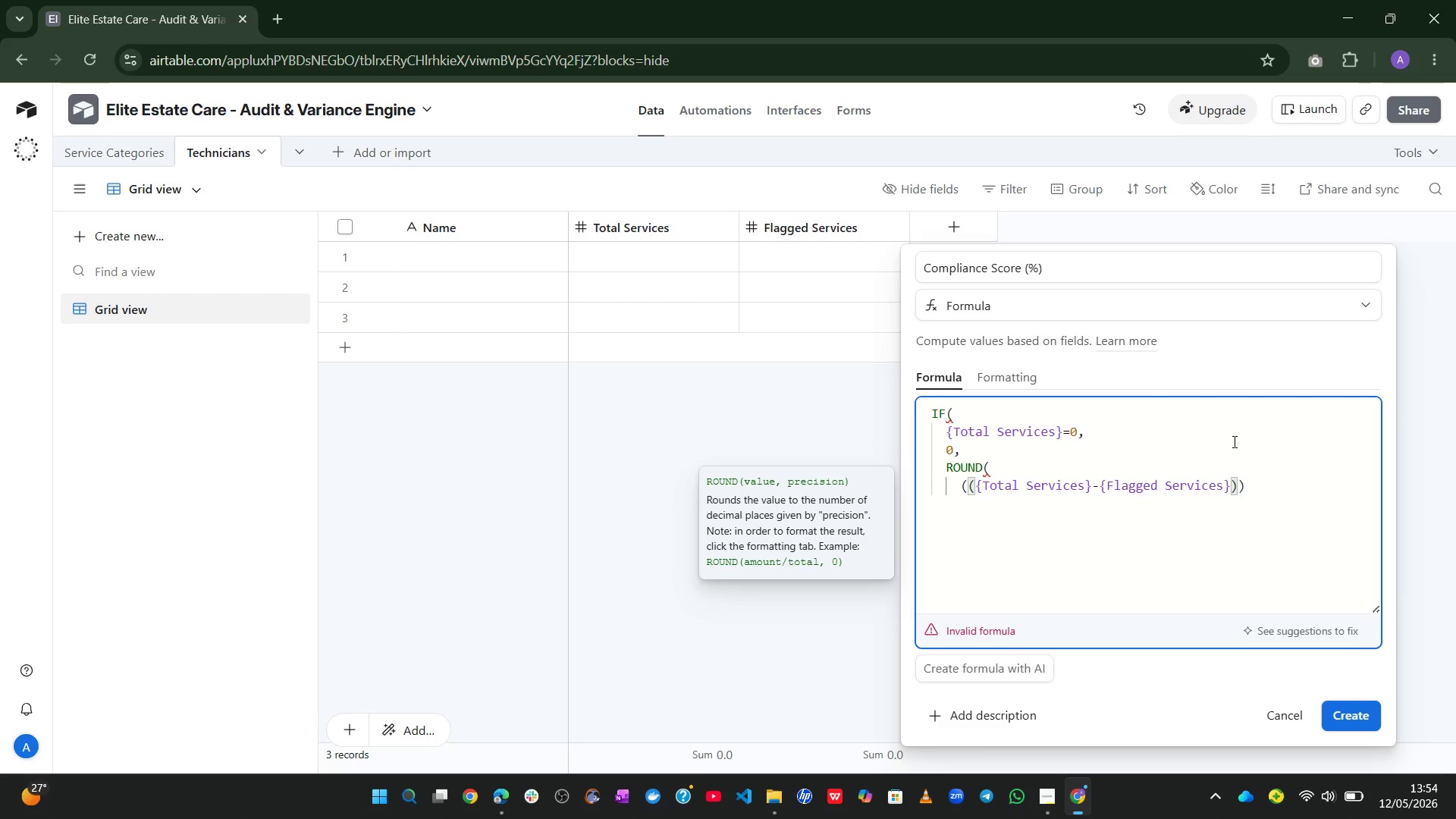 
key(ArrowRight)
 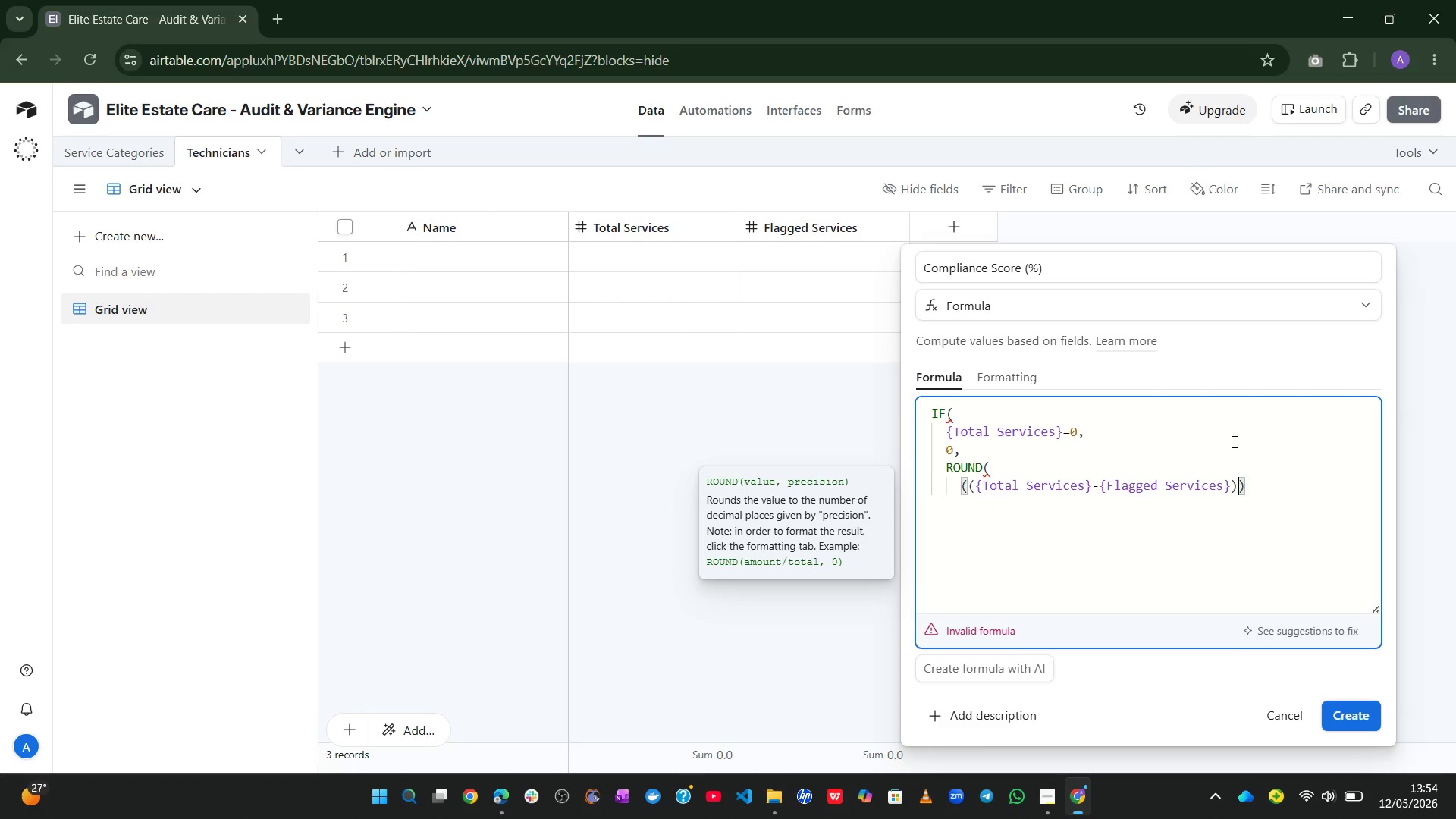 
type(/tot)
key(Tab)
 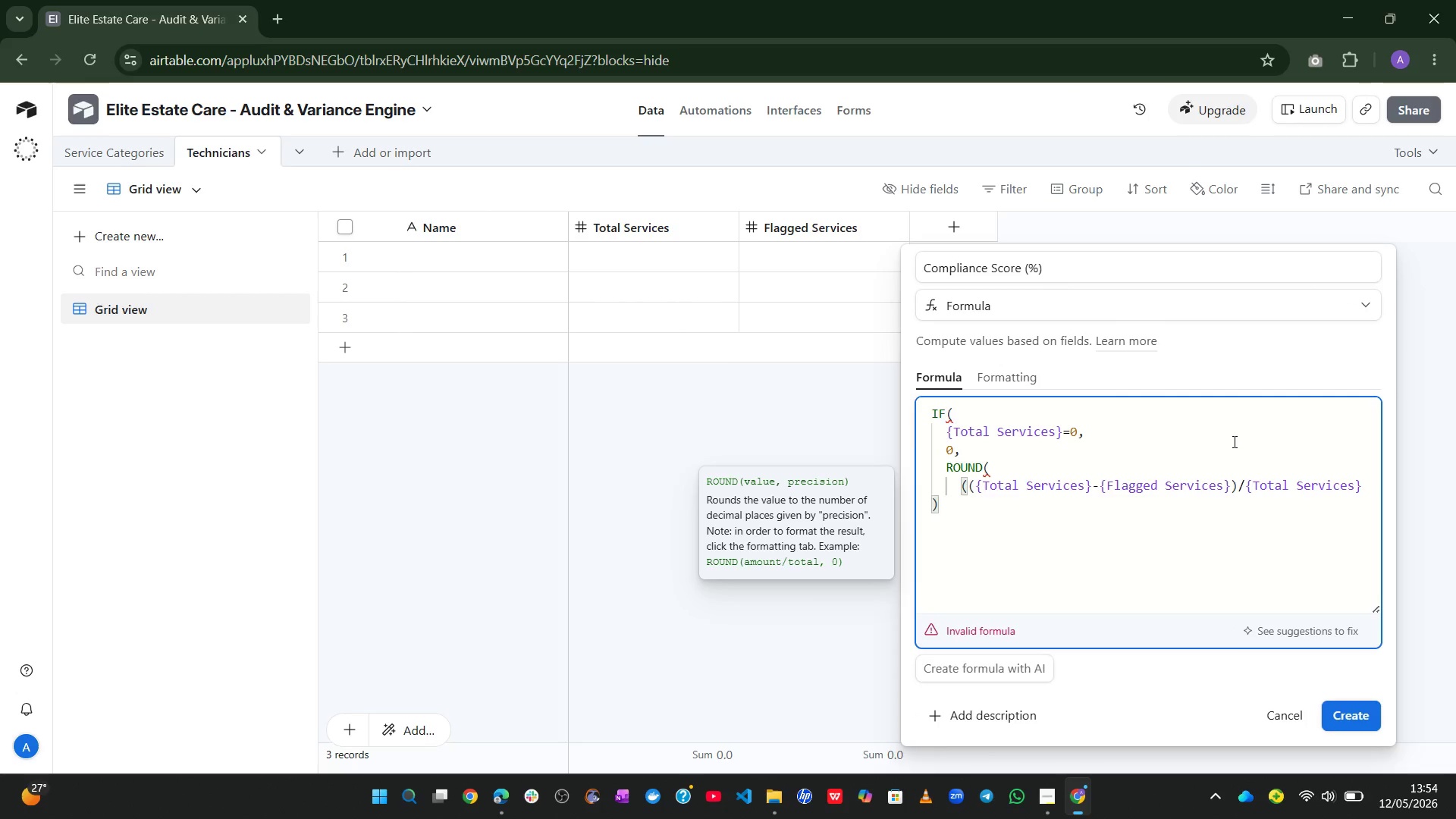 
wait(6.53)
 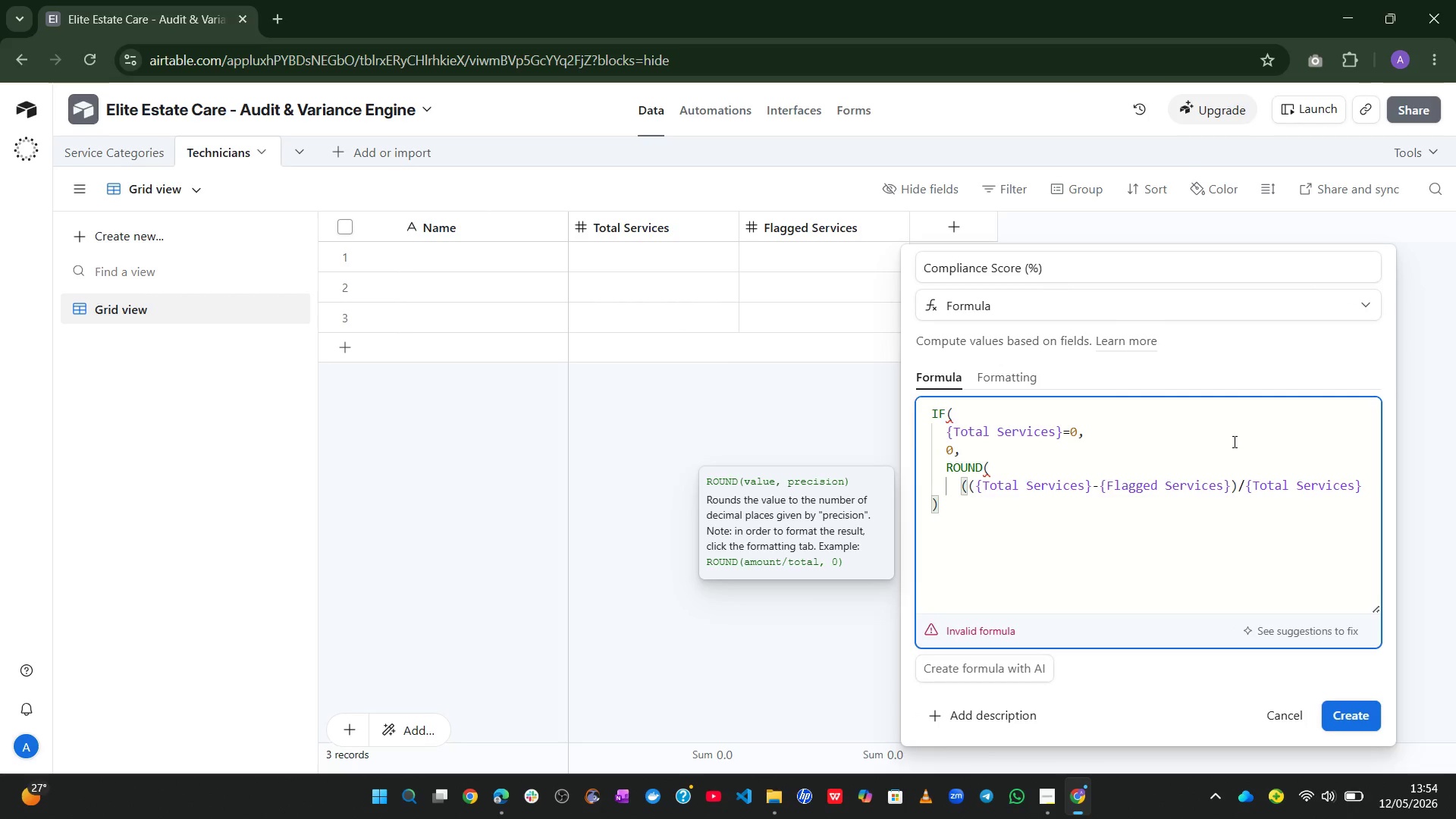 
key(ArrowRight)
 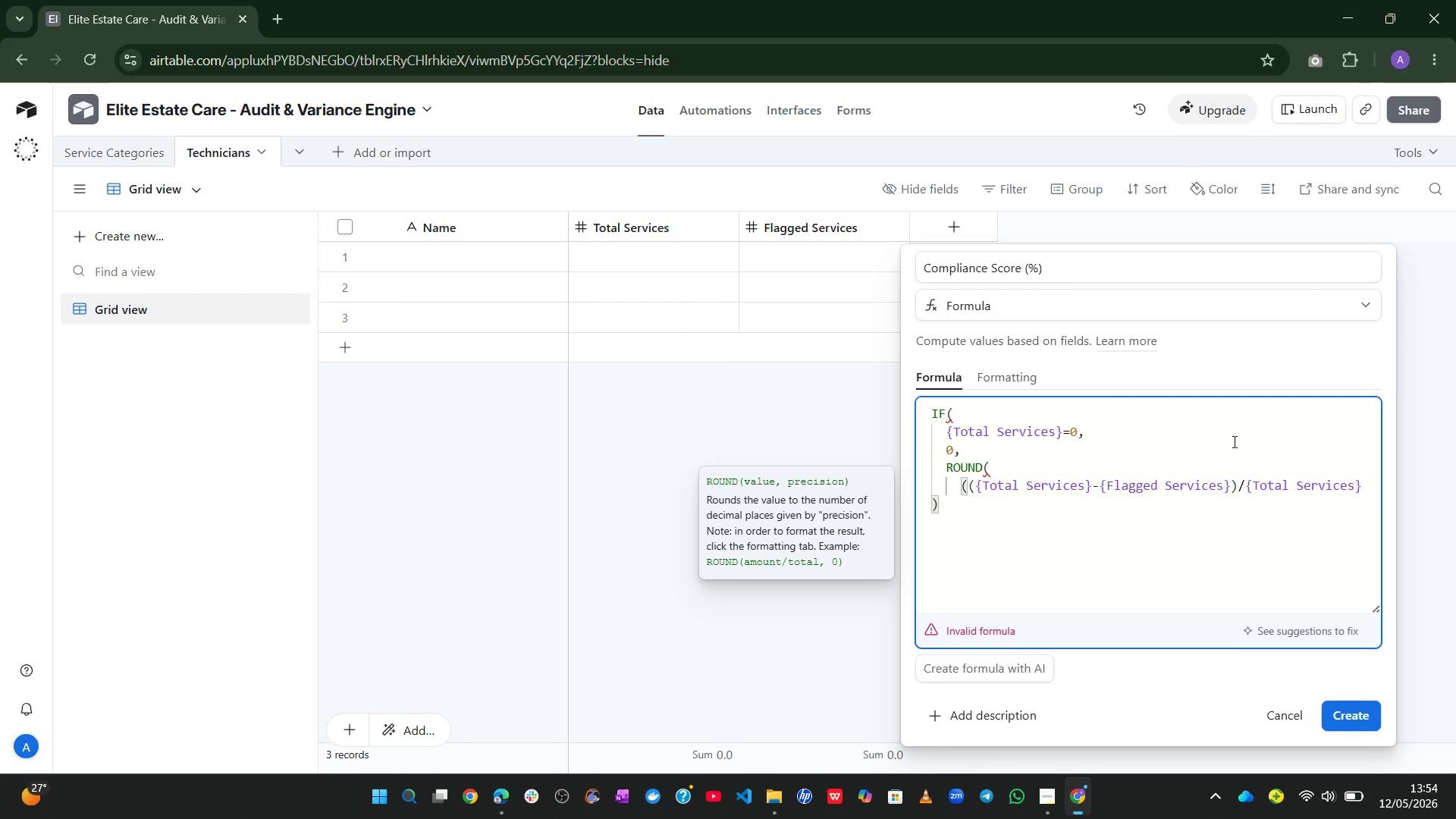 
key(NumpadMultiply)
 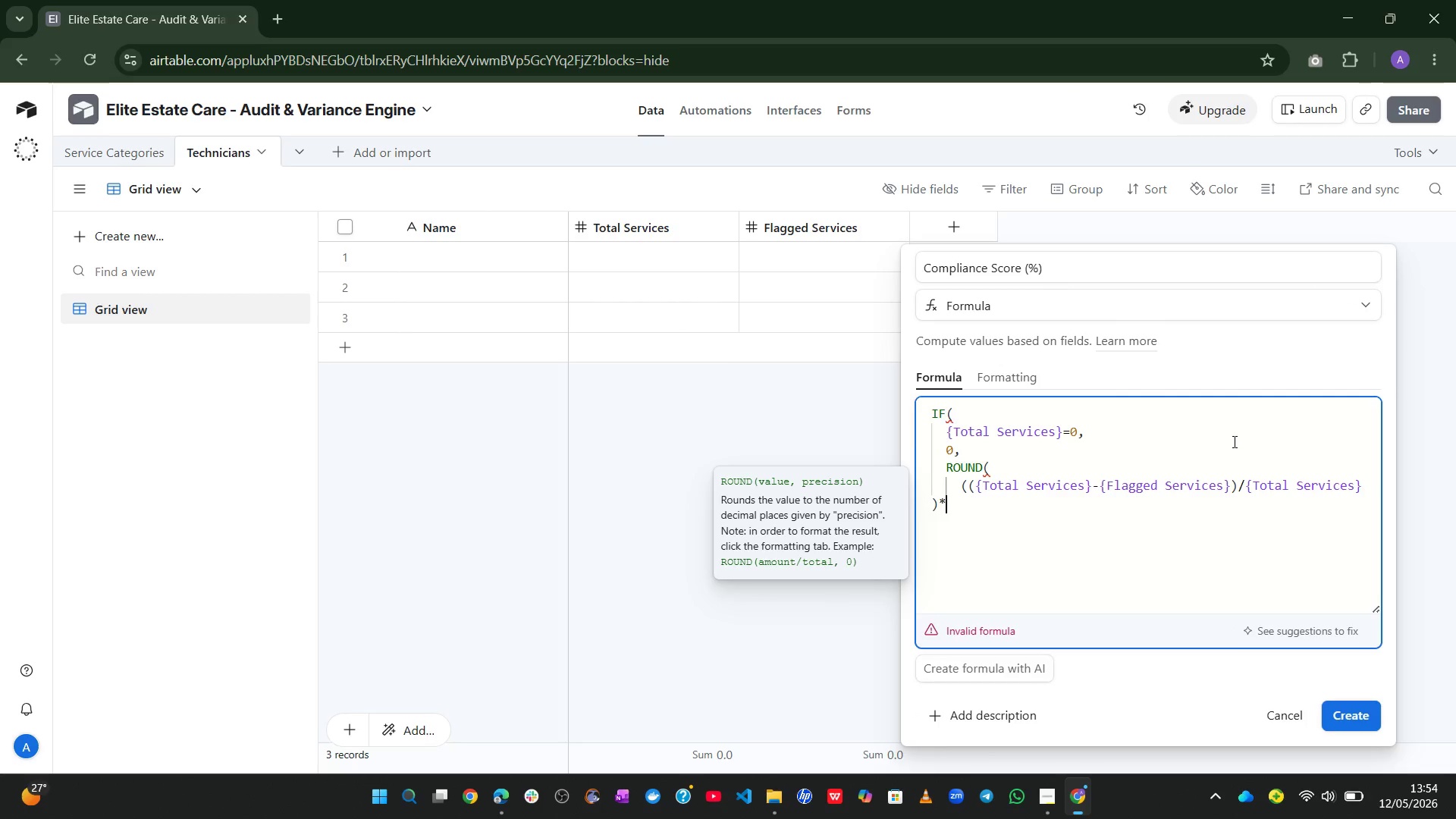 
key(Numpad1)
 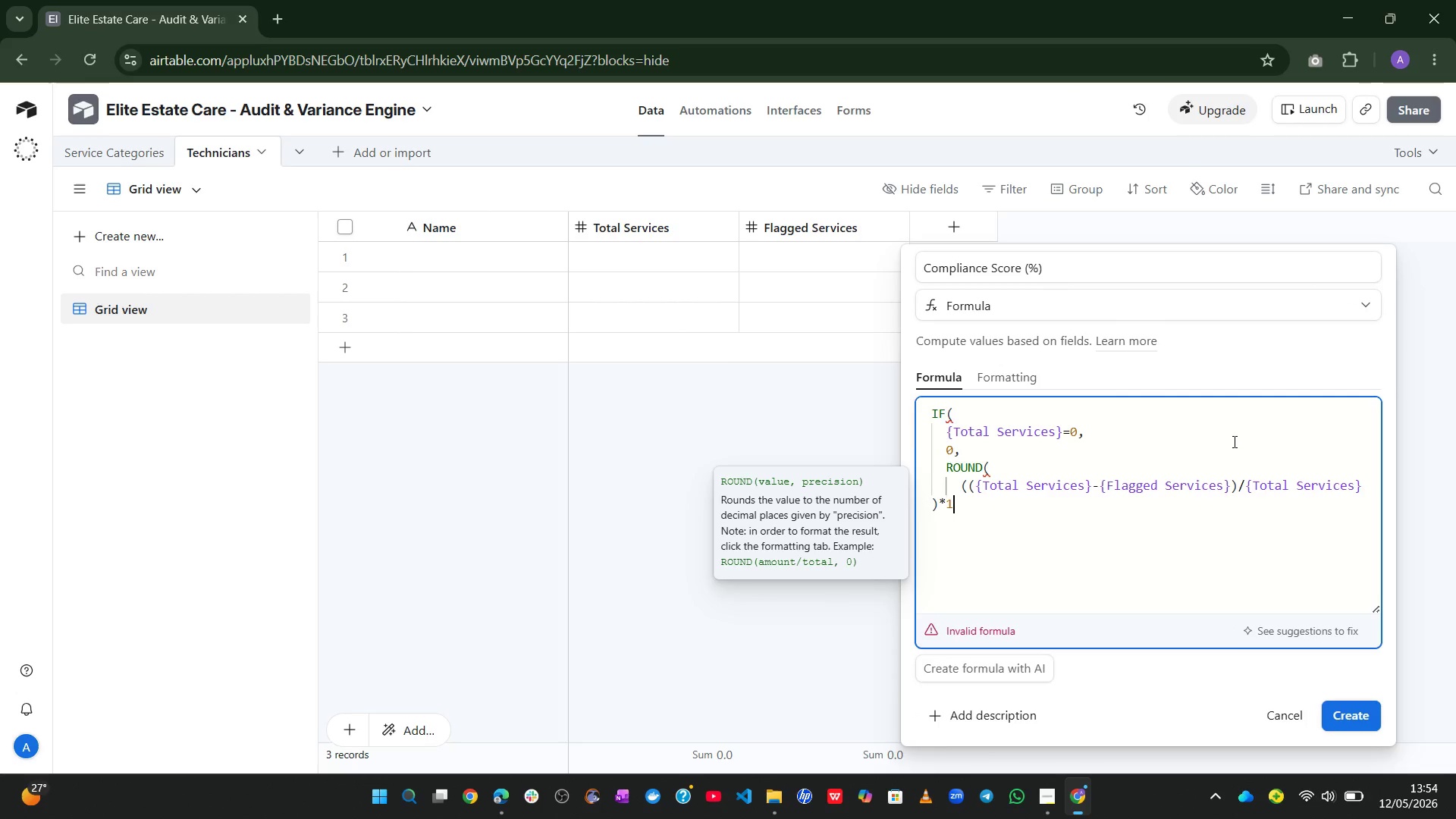 
key(Numpad0)
 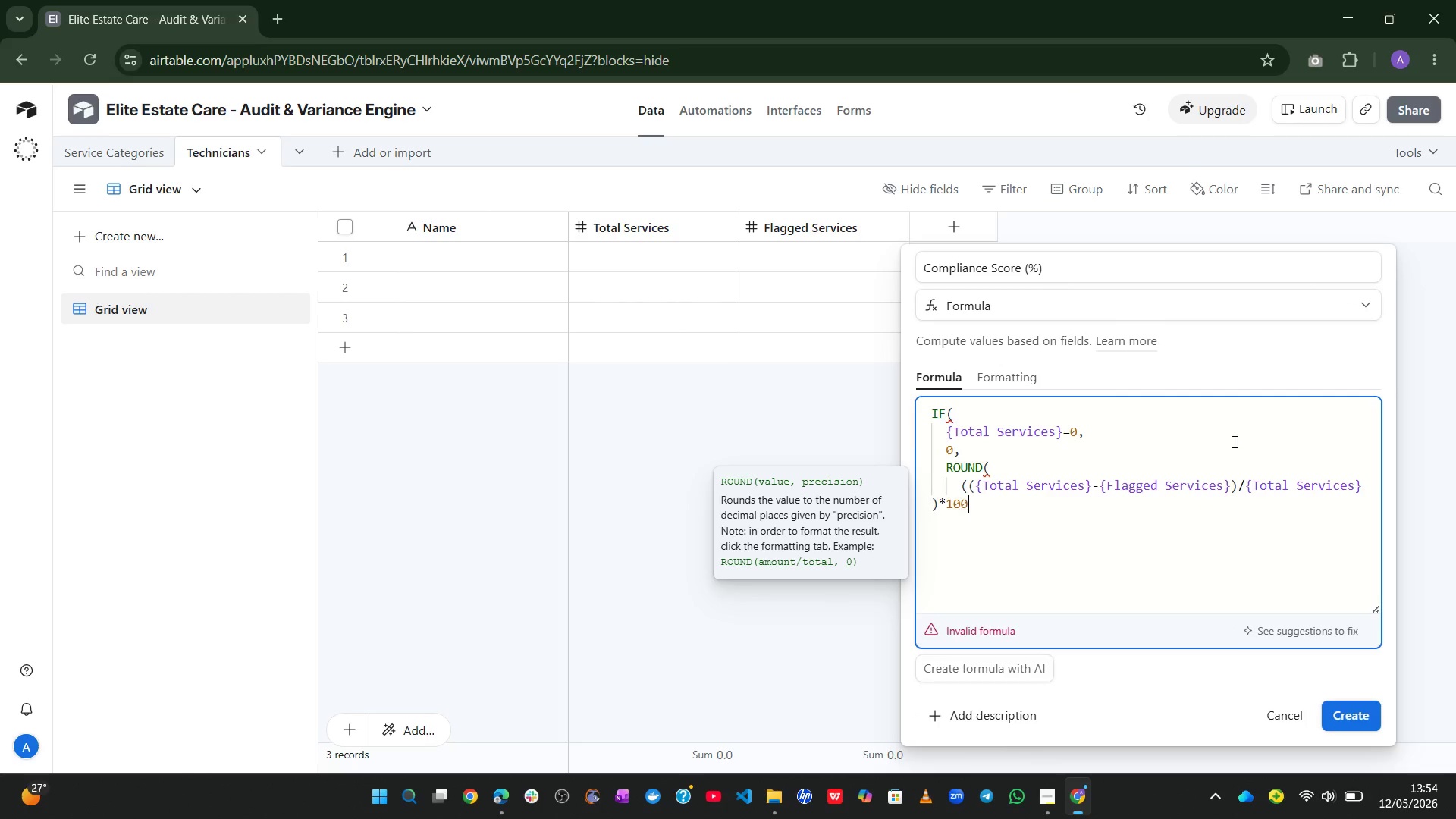 
key(Numpad0)
 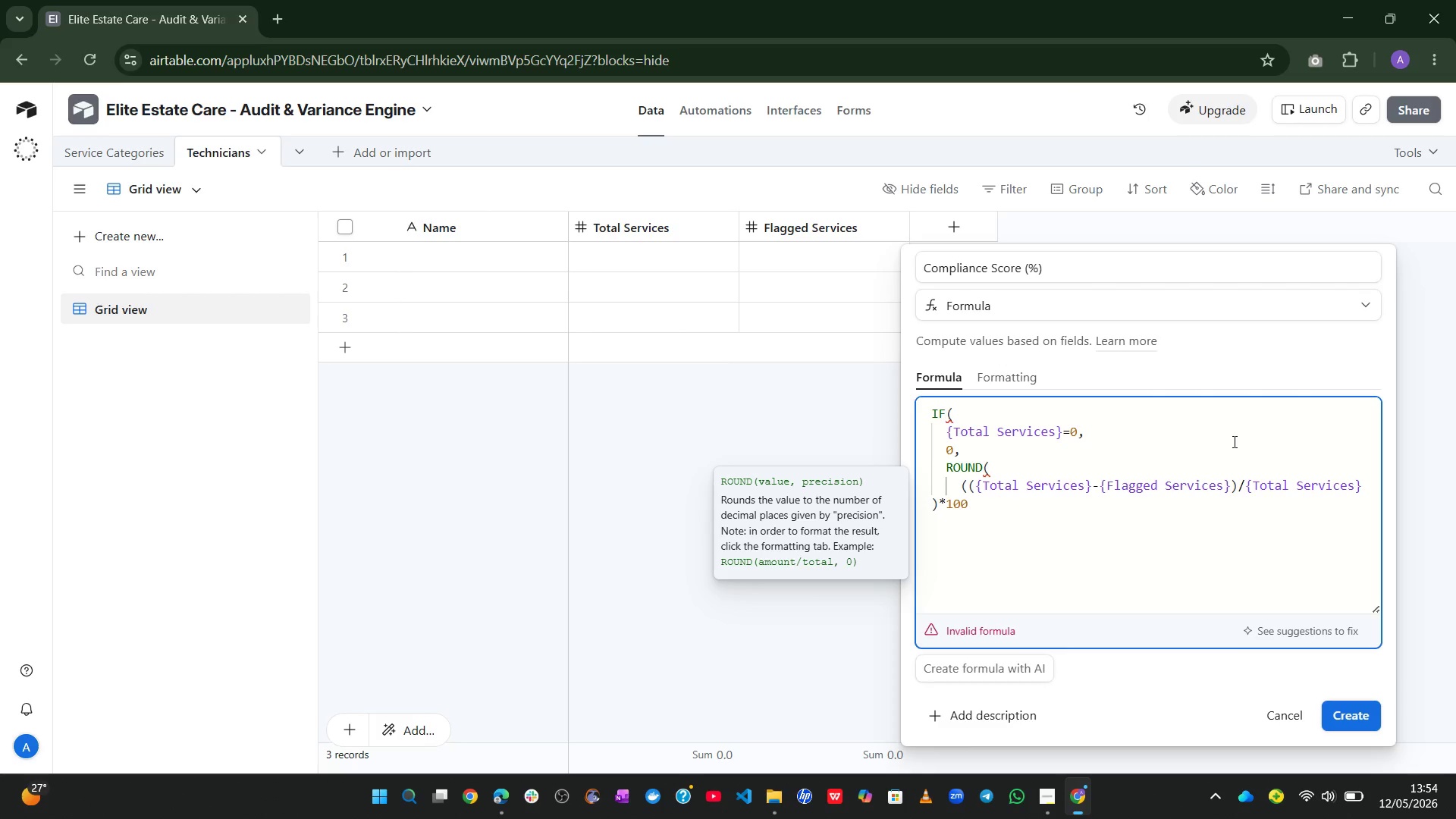 
key(Comma)
 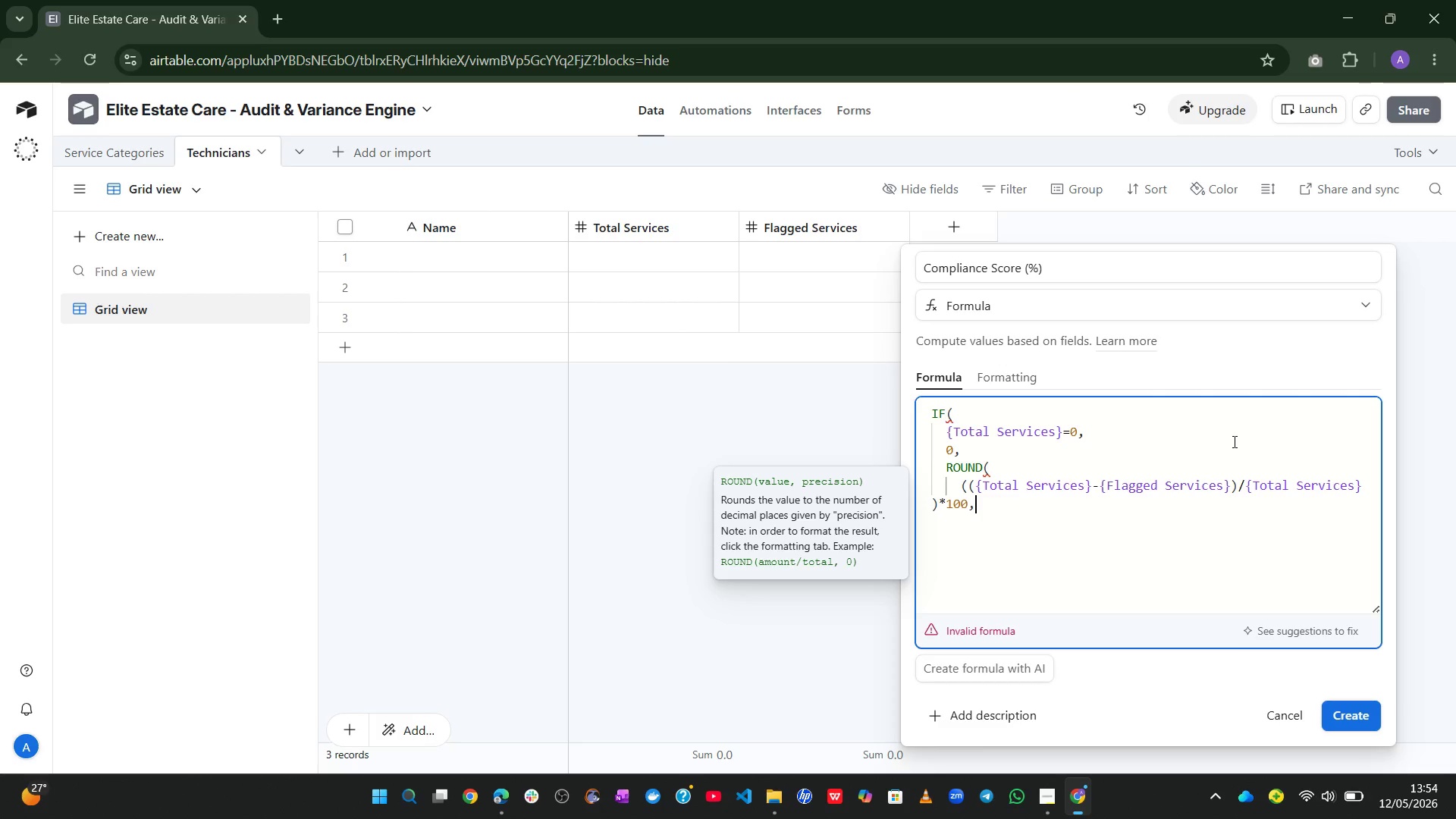 
key(Enter)
 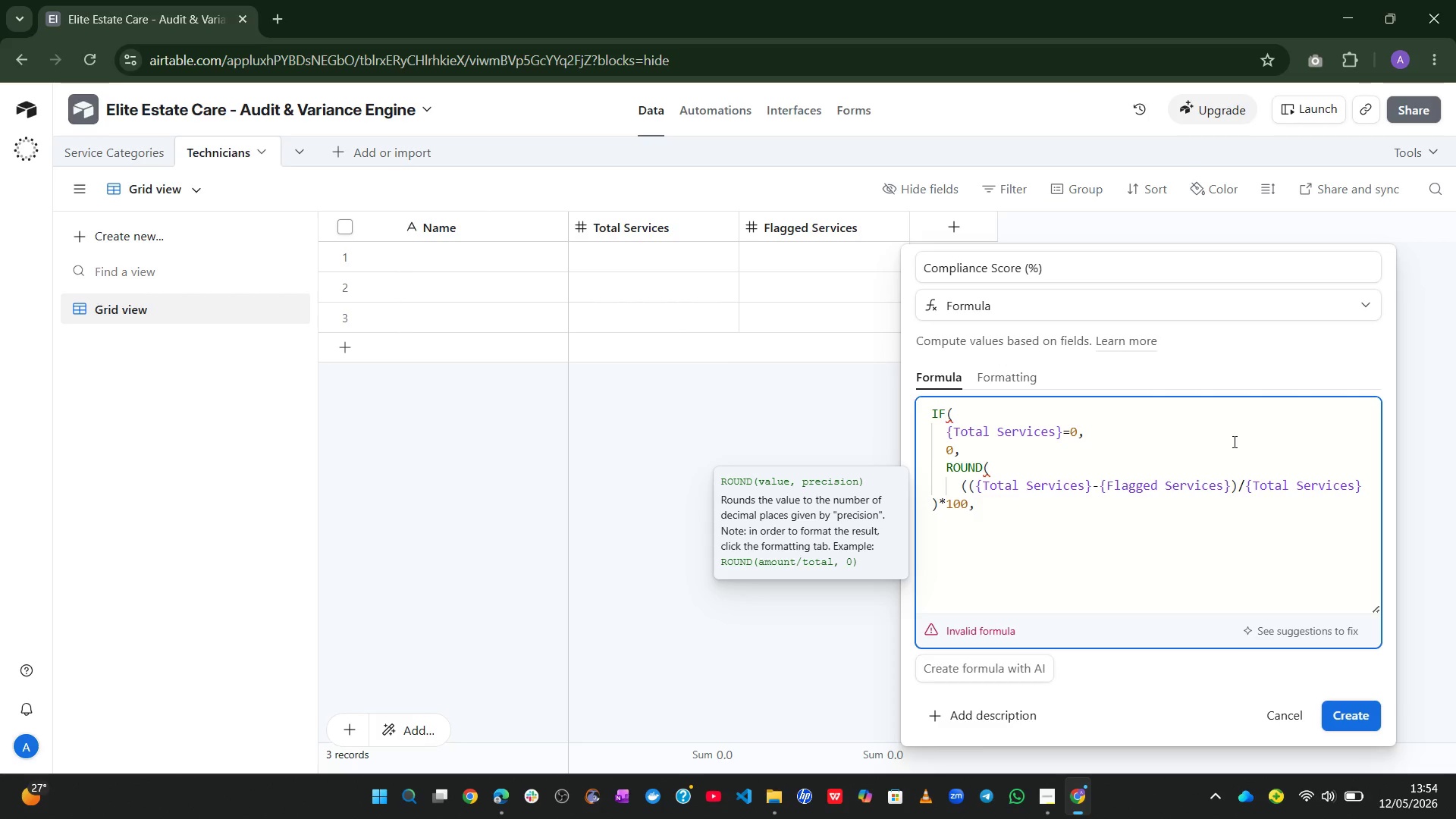 
key(Numpad1)
 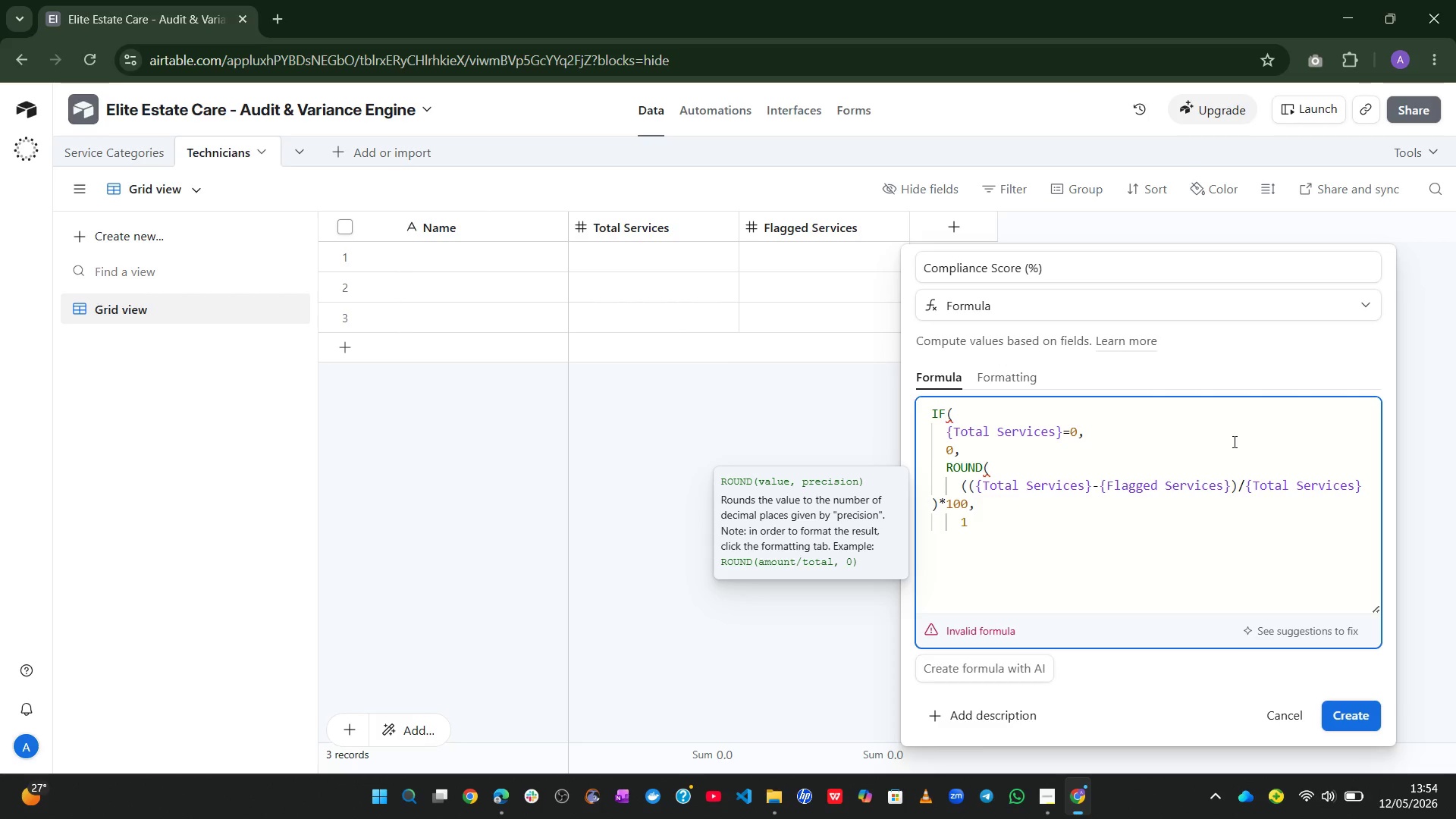 
key(Enter)
 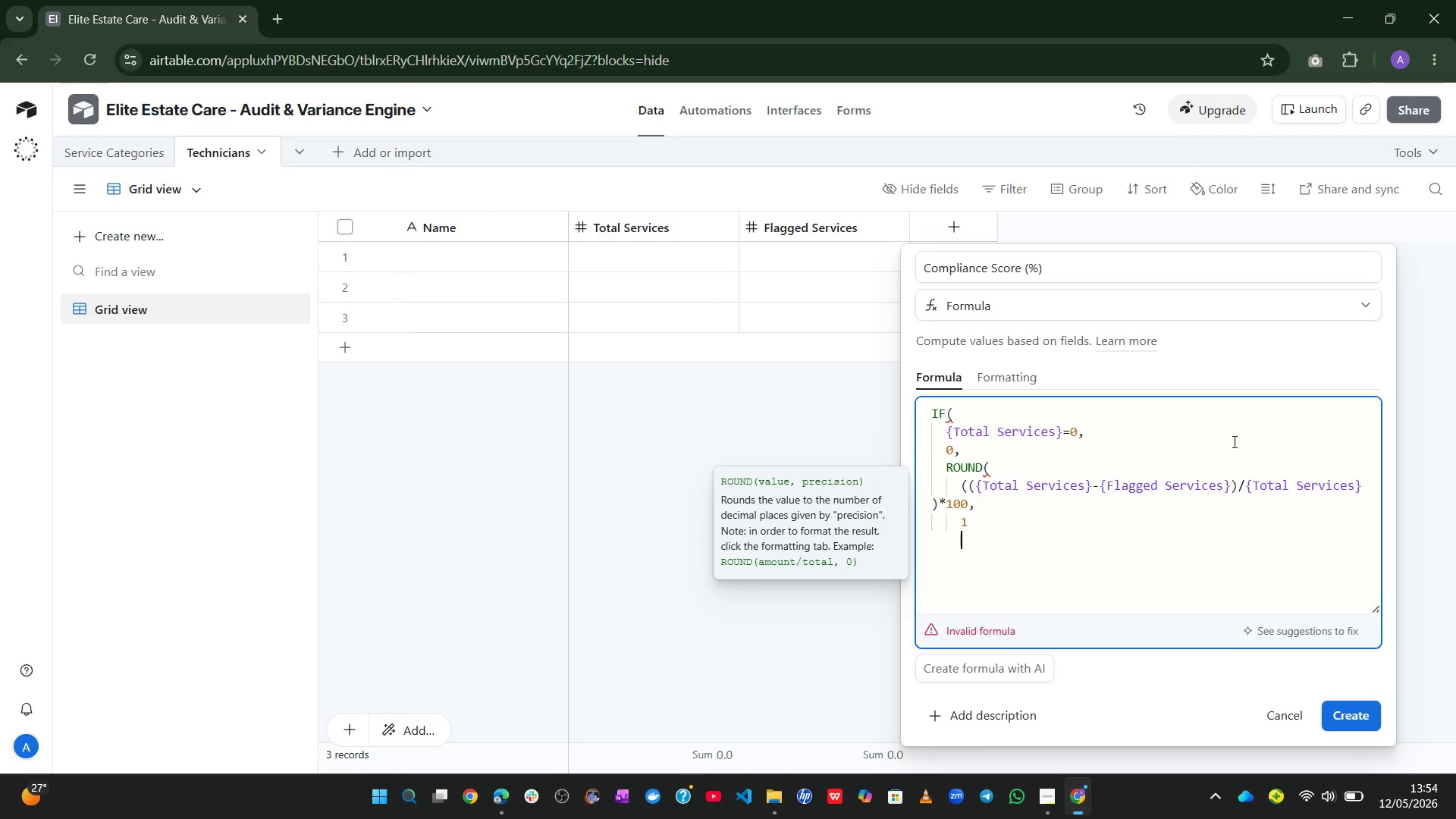 
key(Shift+0)
 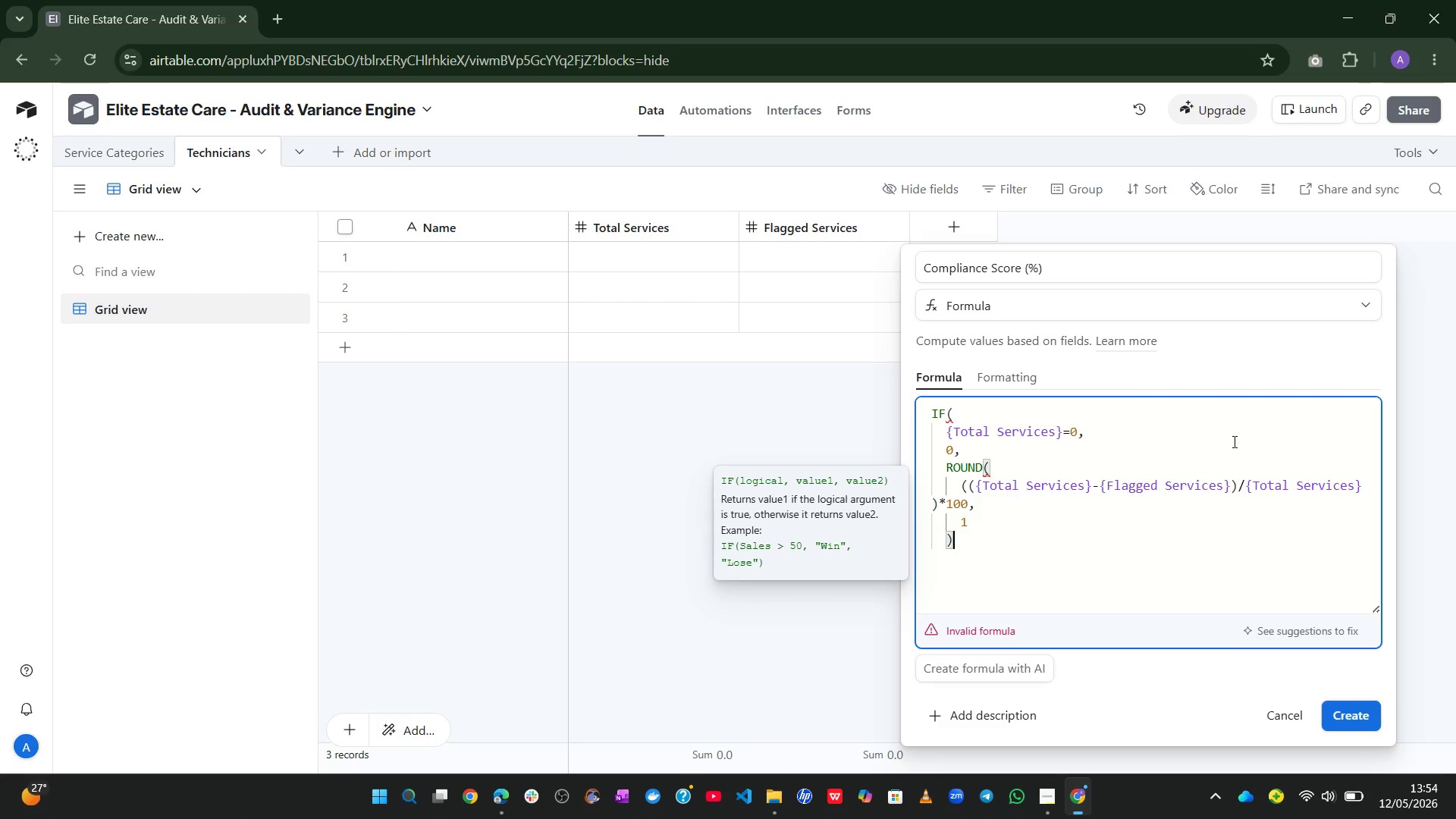 
key(Enter)
 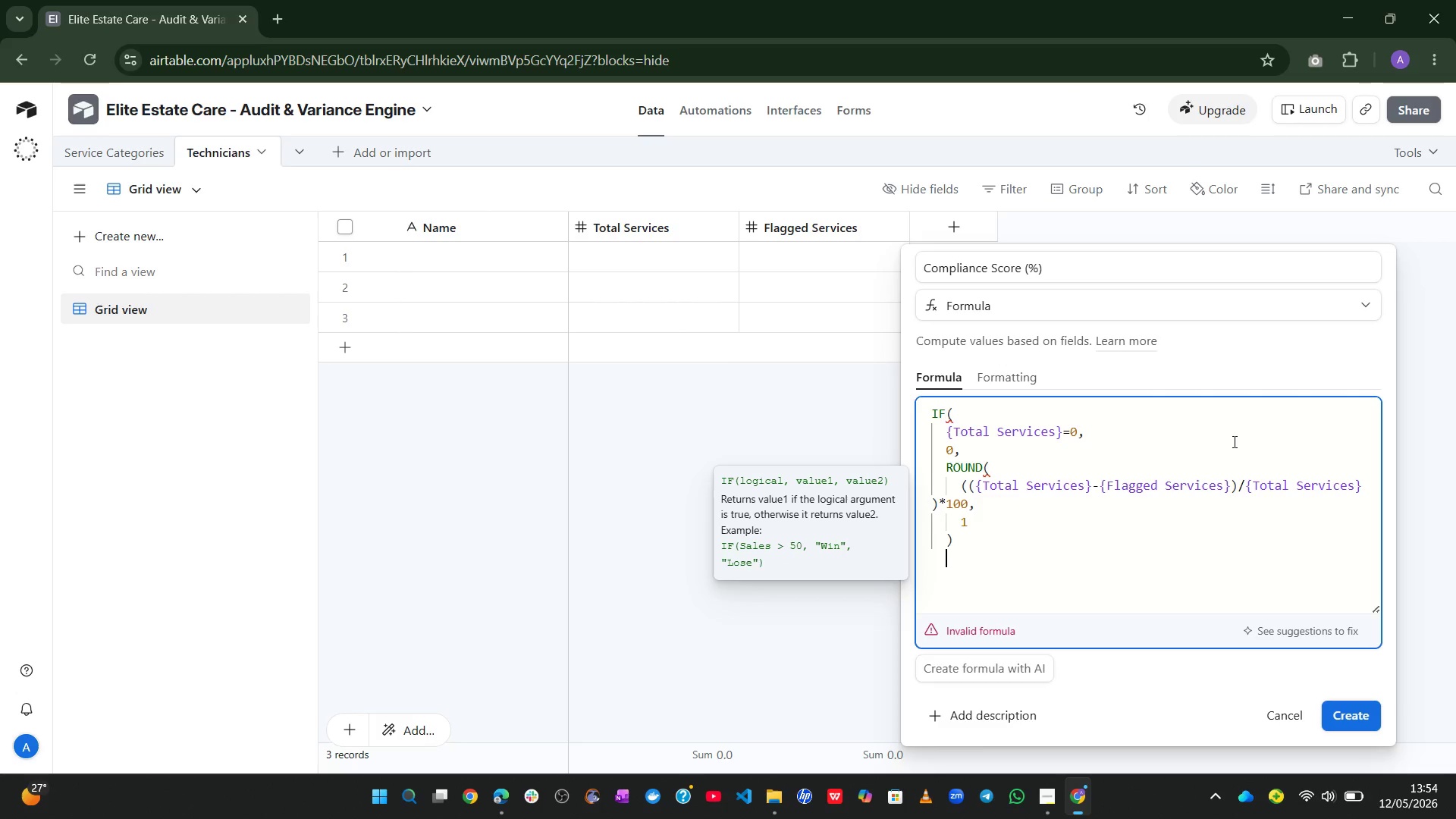 
key(Shift+0)
 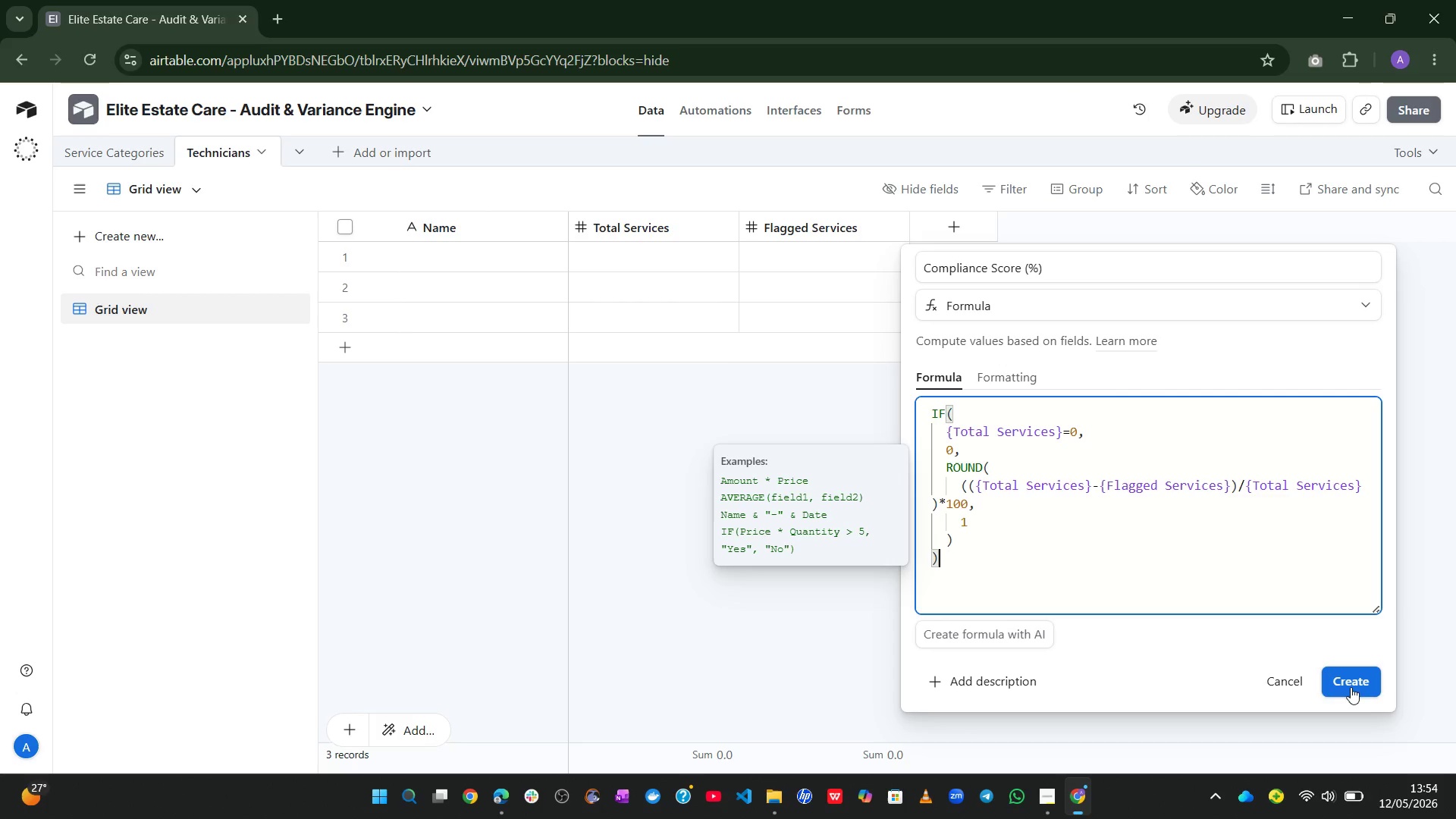 
wait(6.66)
 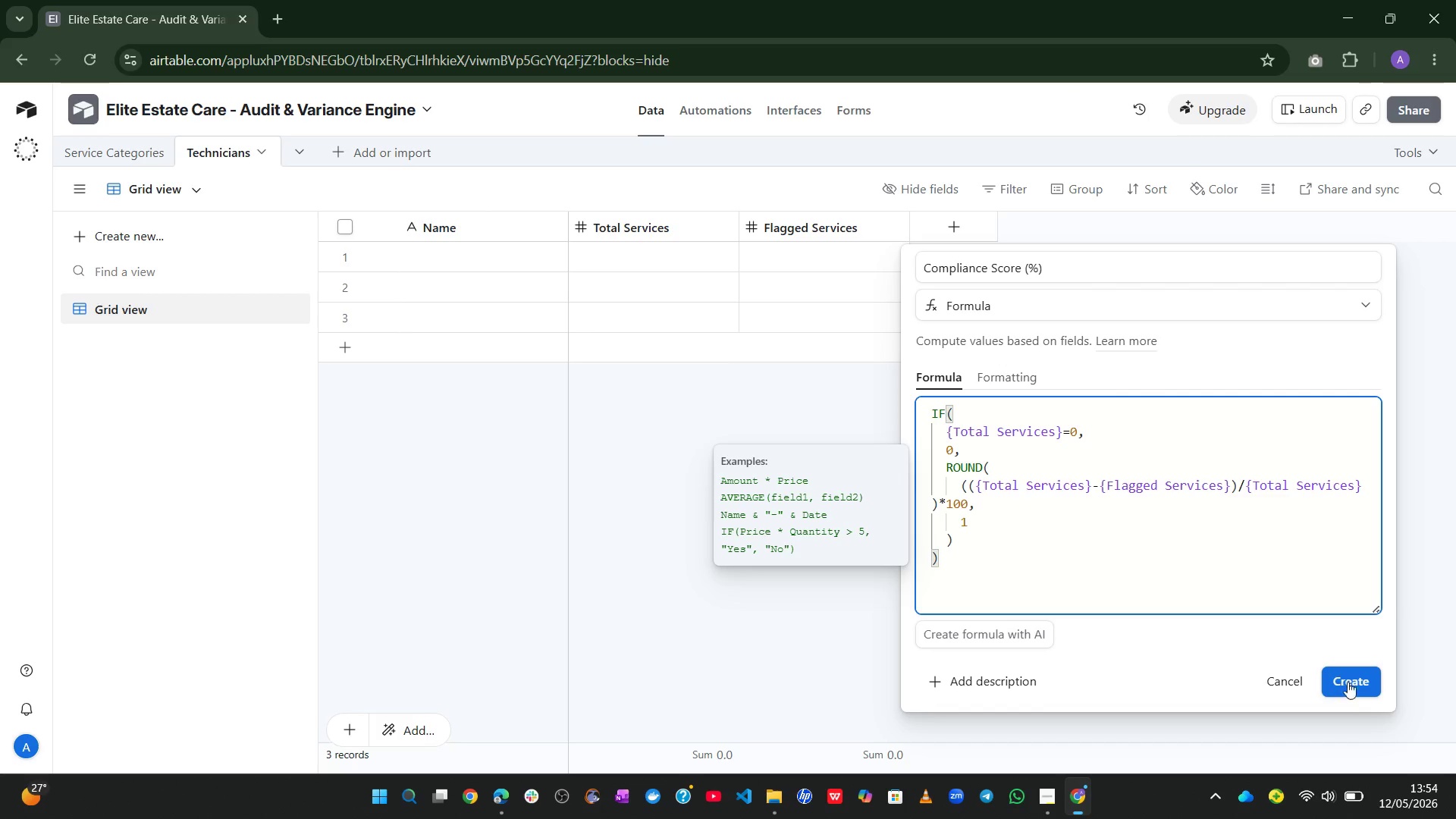 
left_click([1351, 687])
 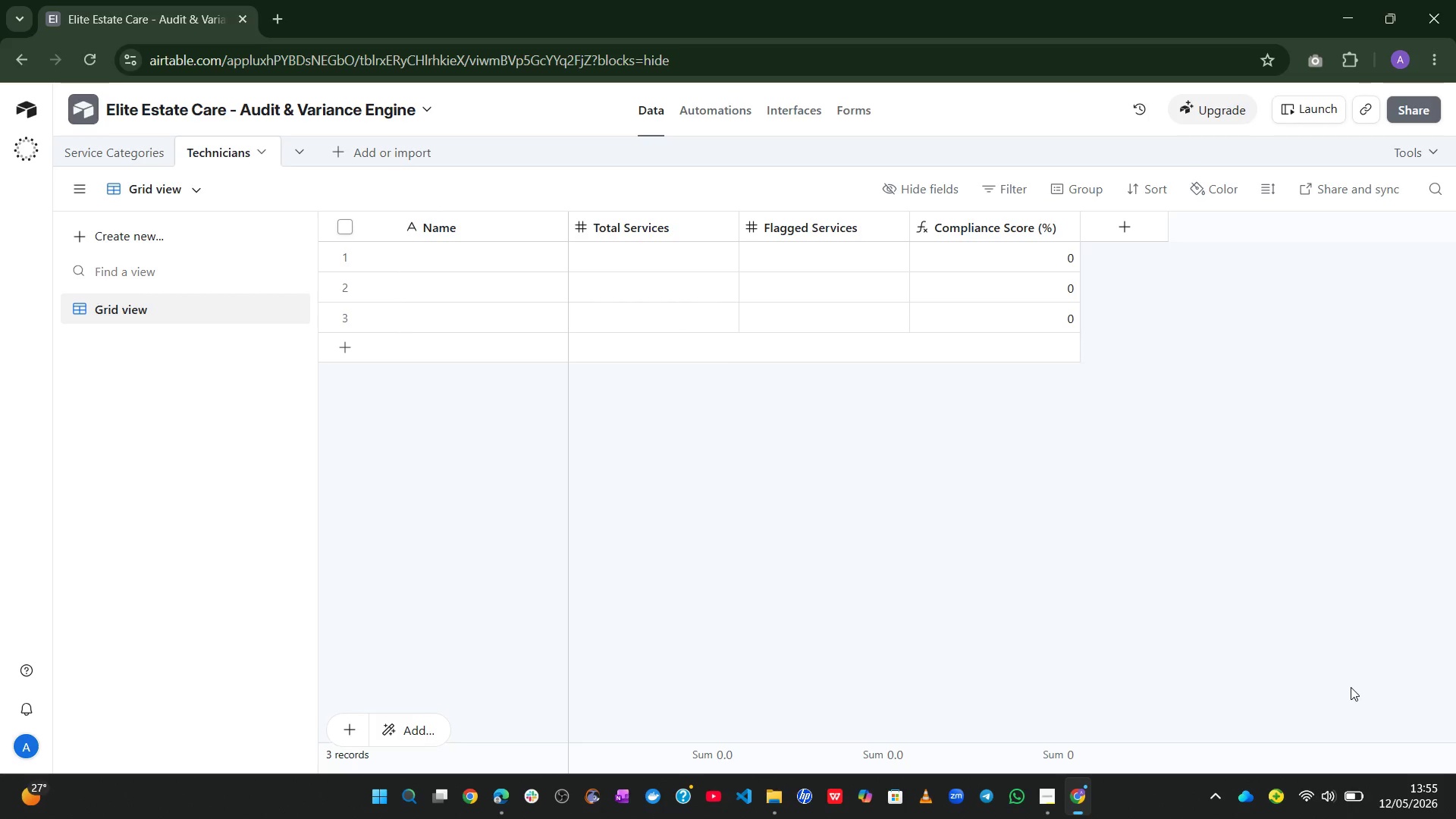 
wait(34.08)
 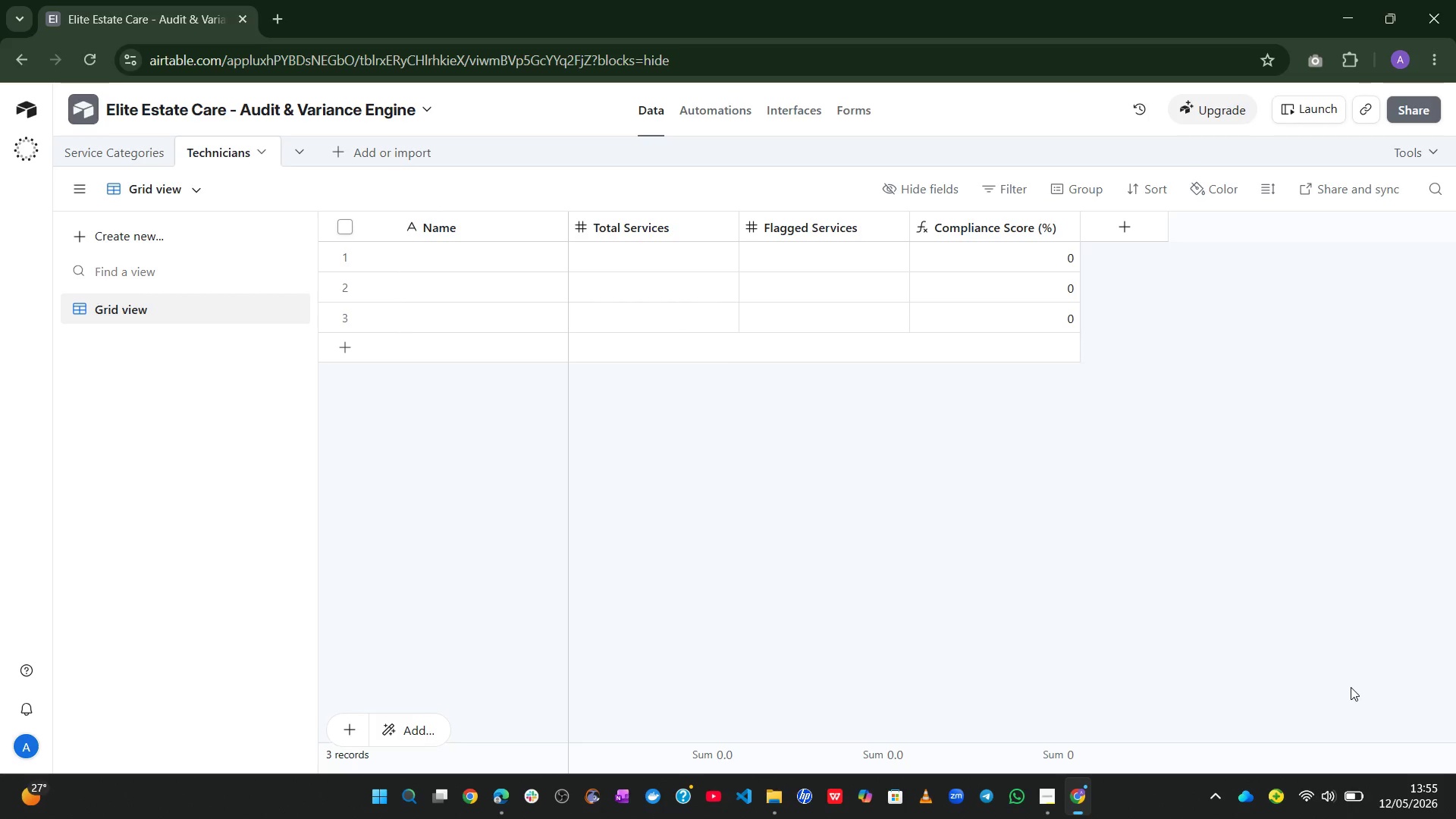 
left_click([474, 253])
 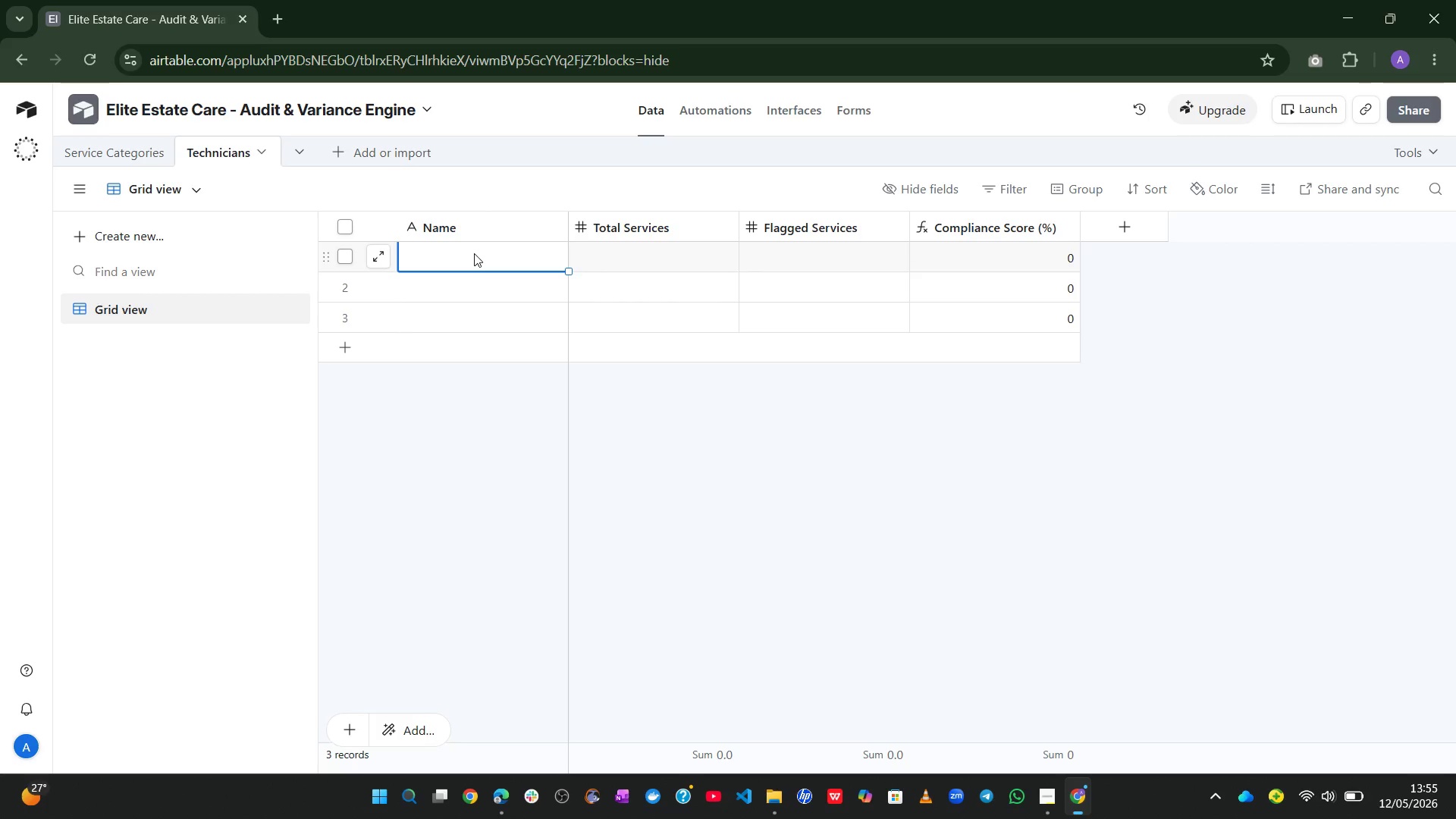 
key(Shift+Enter)
 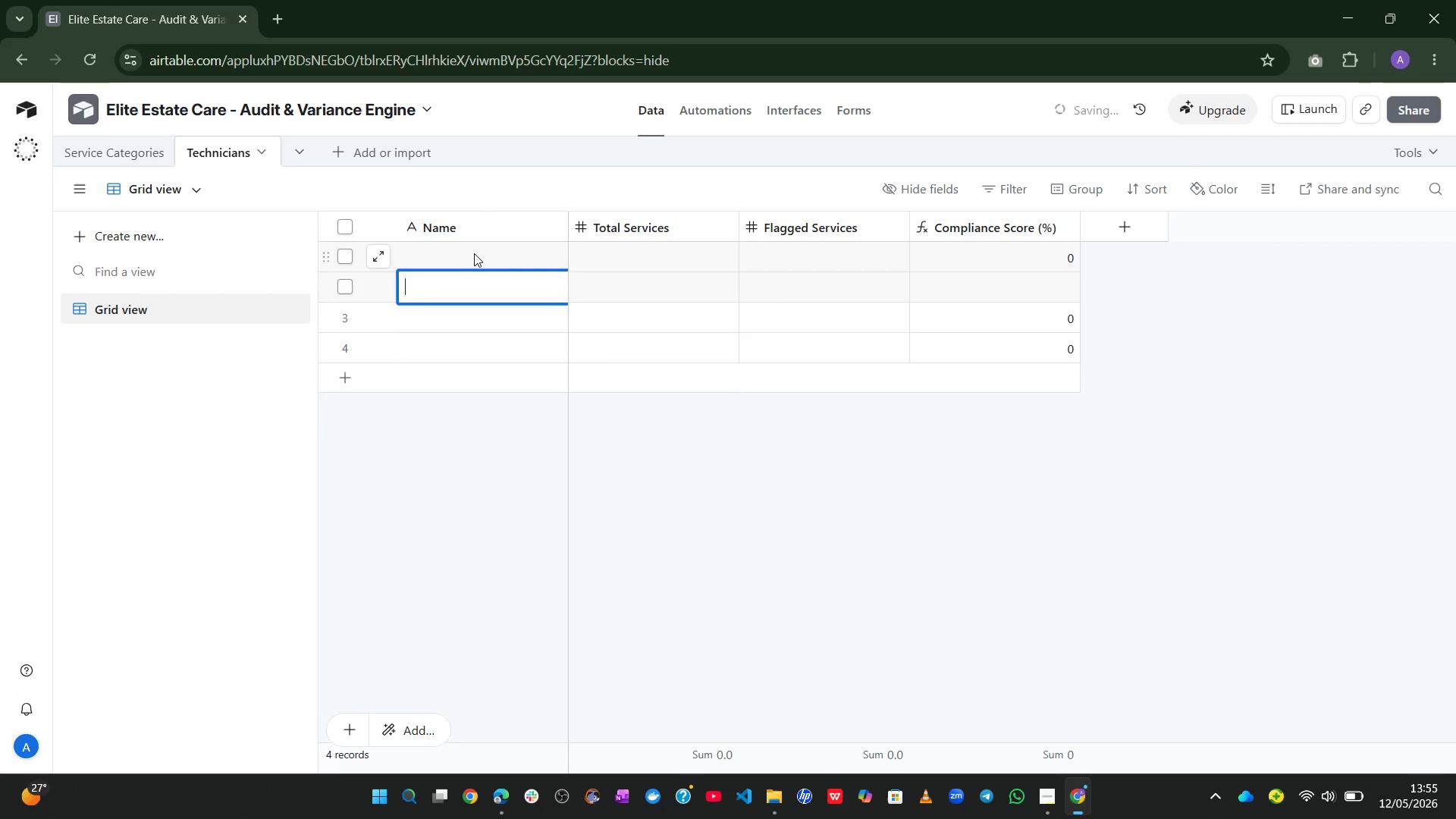 
hold_key(key=Enter, duration=0.62)
 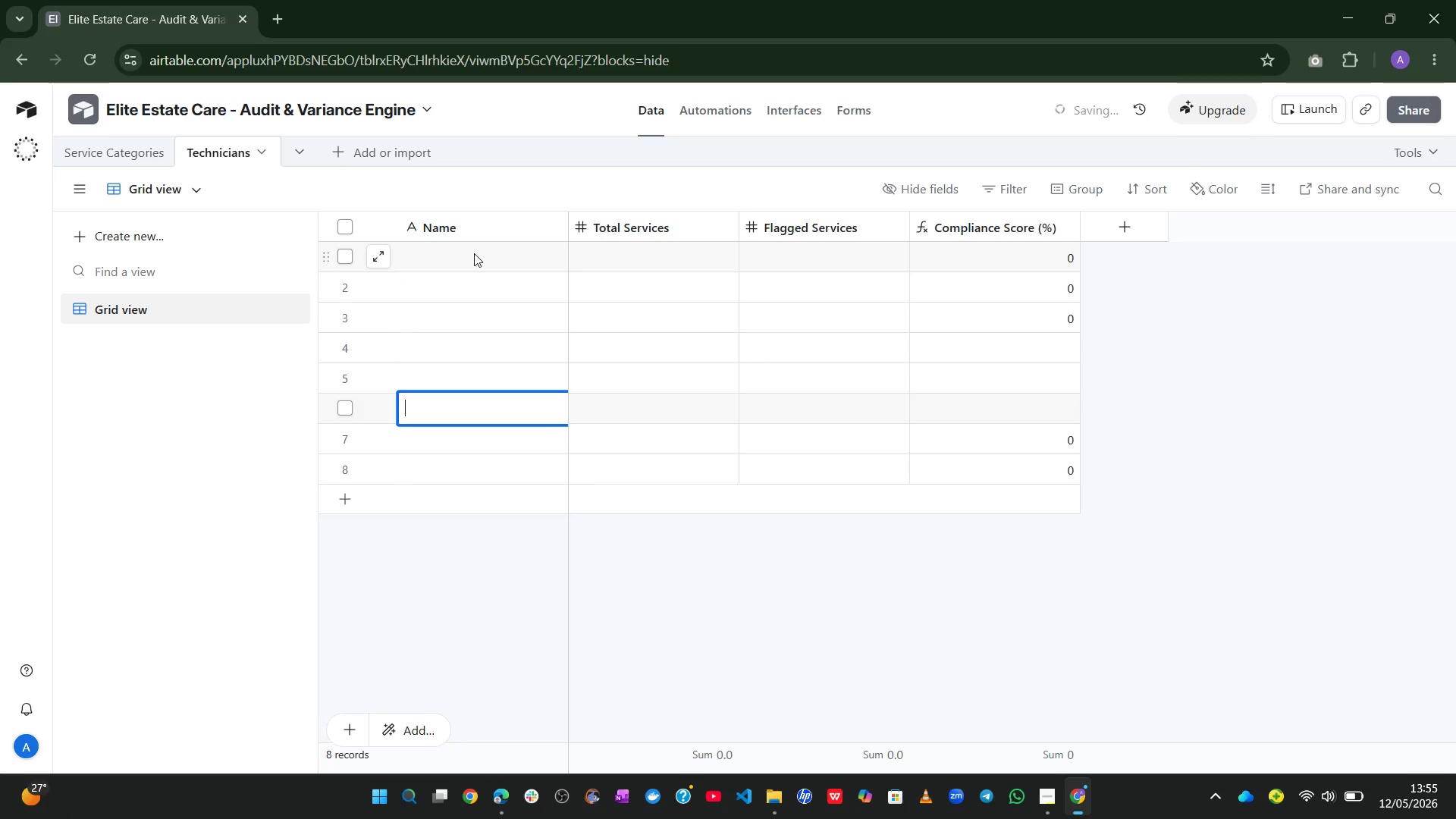 
key(Shift+Enter)
 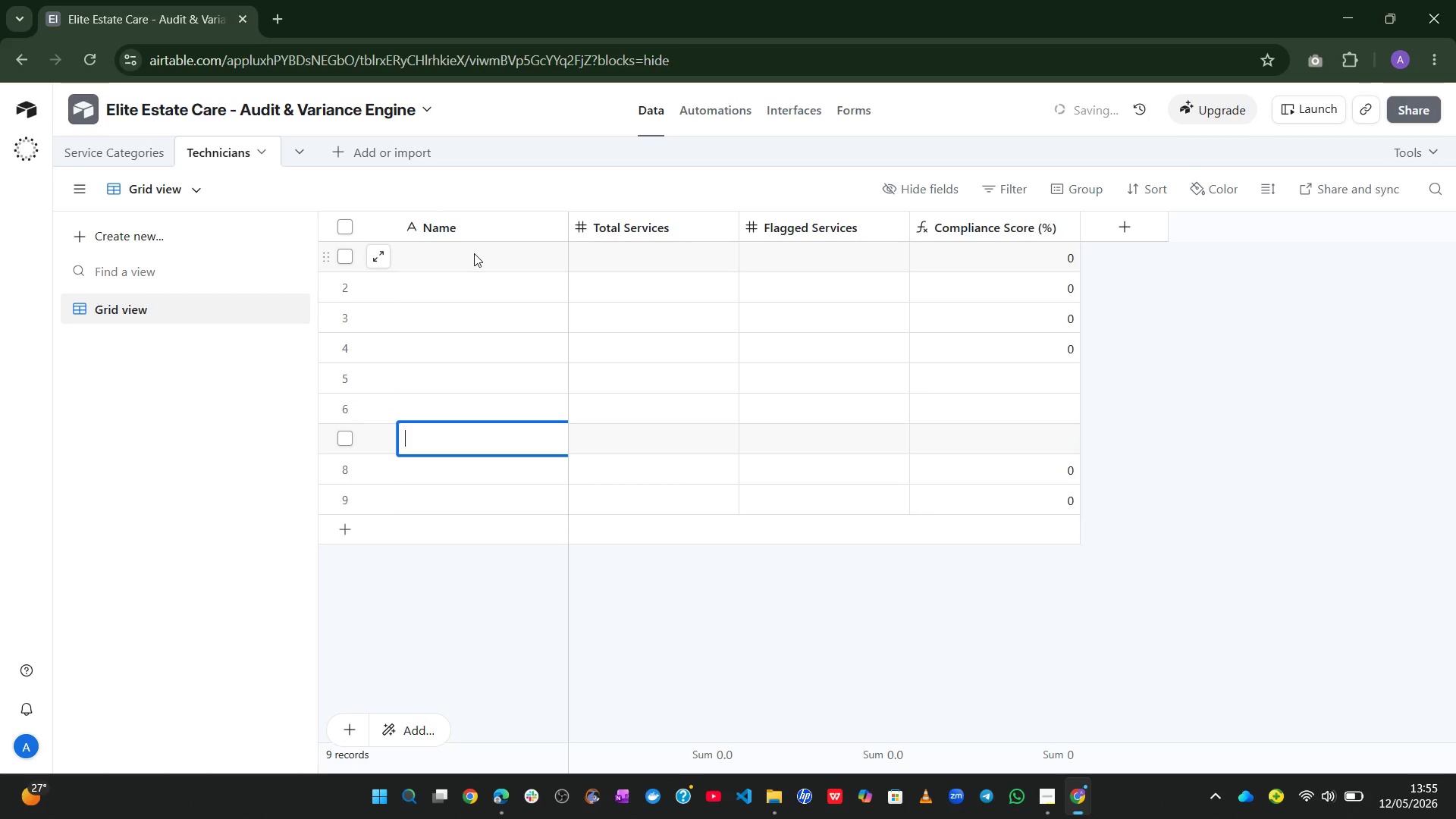 
key(Shift+Enter)
 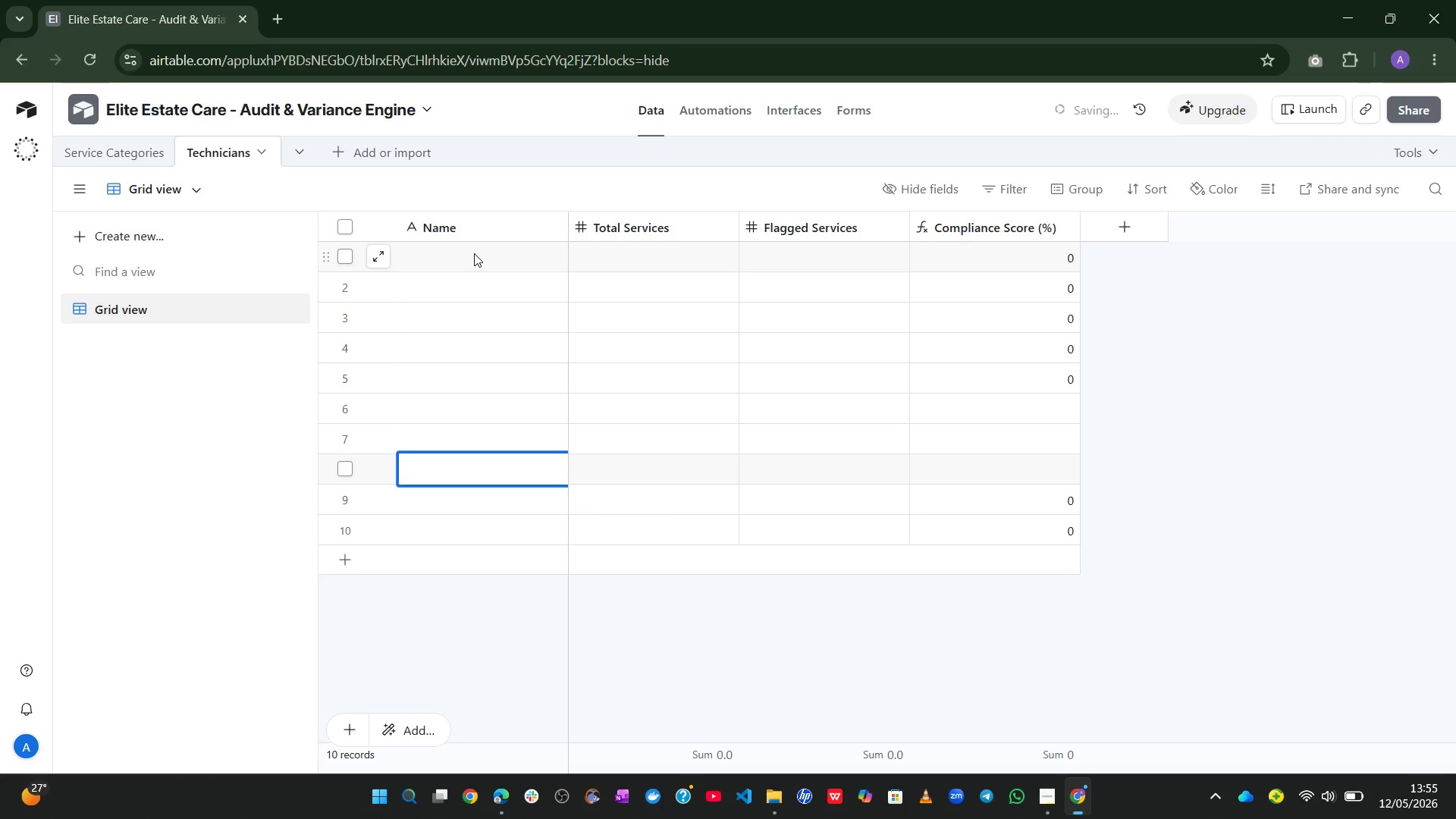 
left_click([474, 251])
 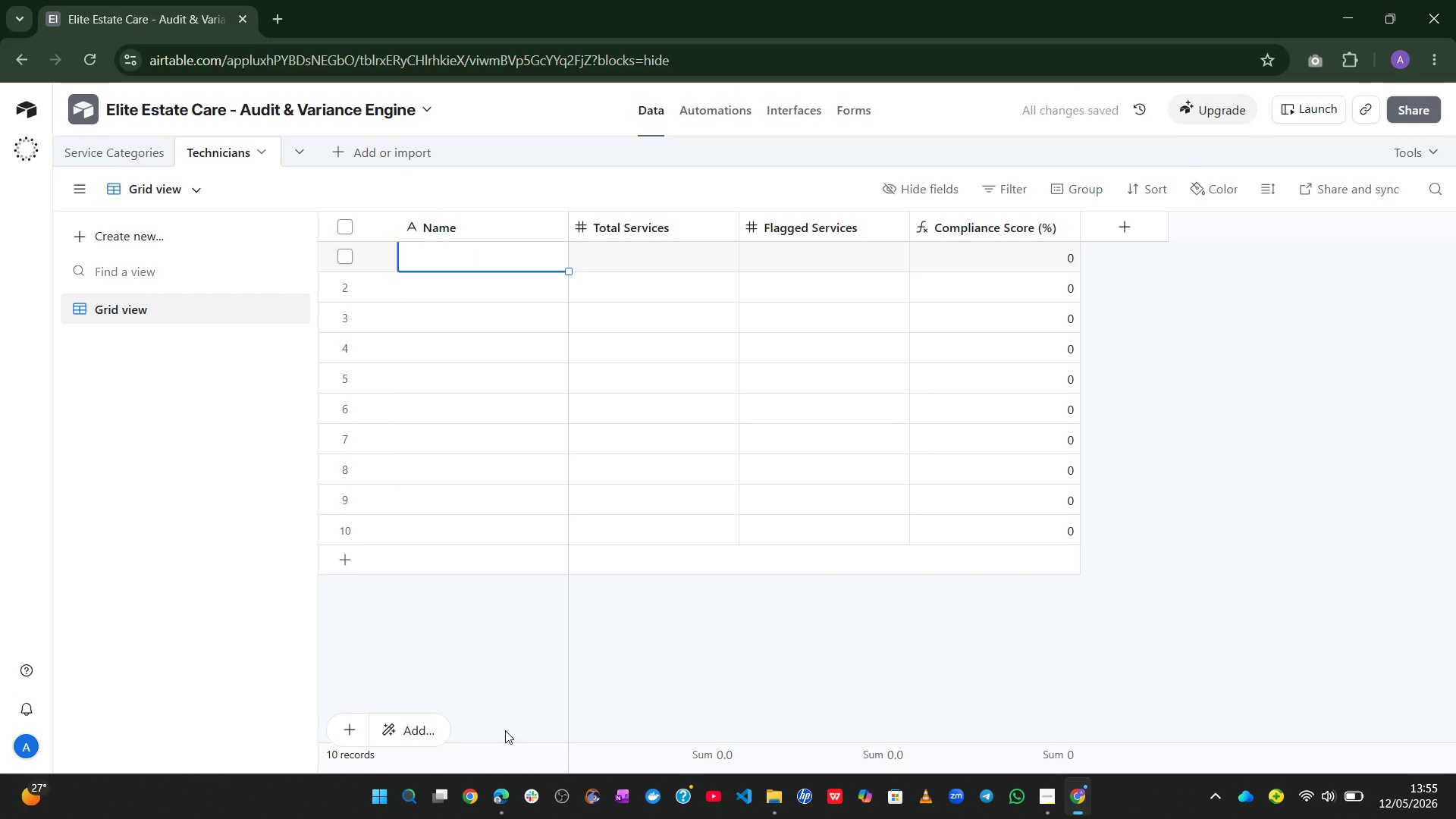 
type(Marcus Chen)
 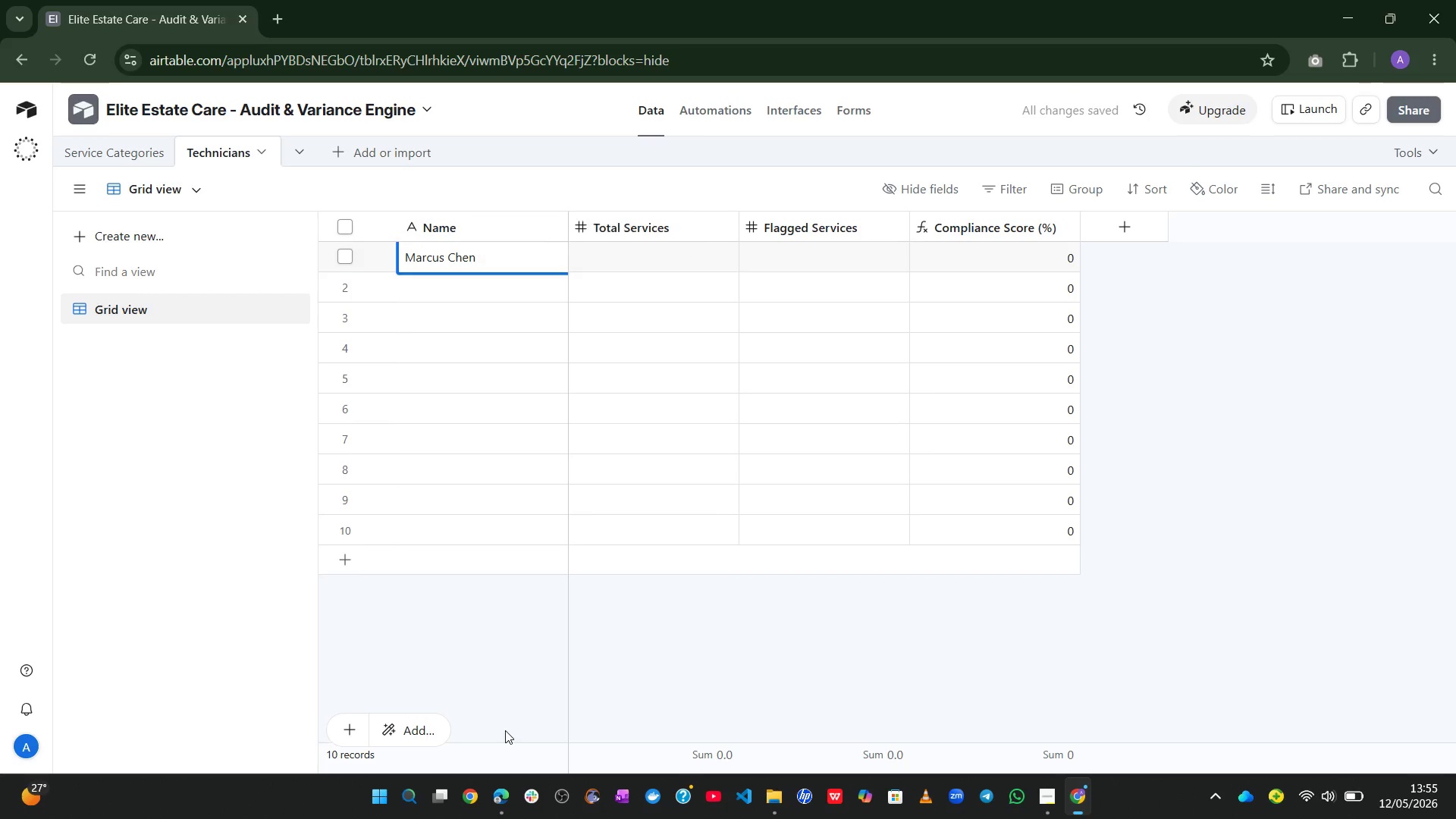 
key(Enter)
 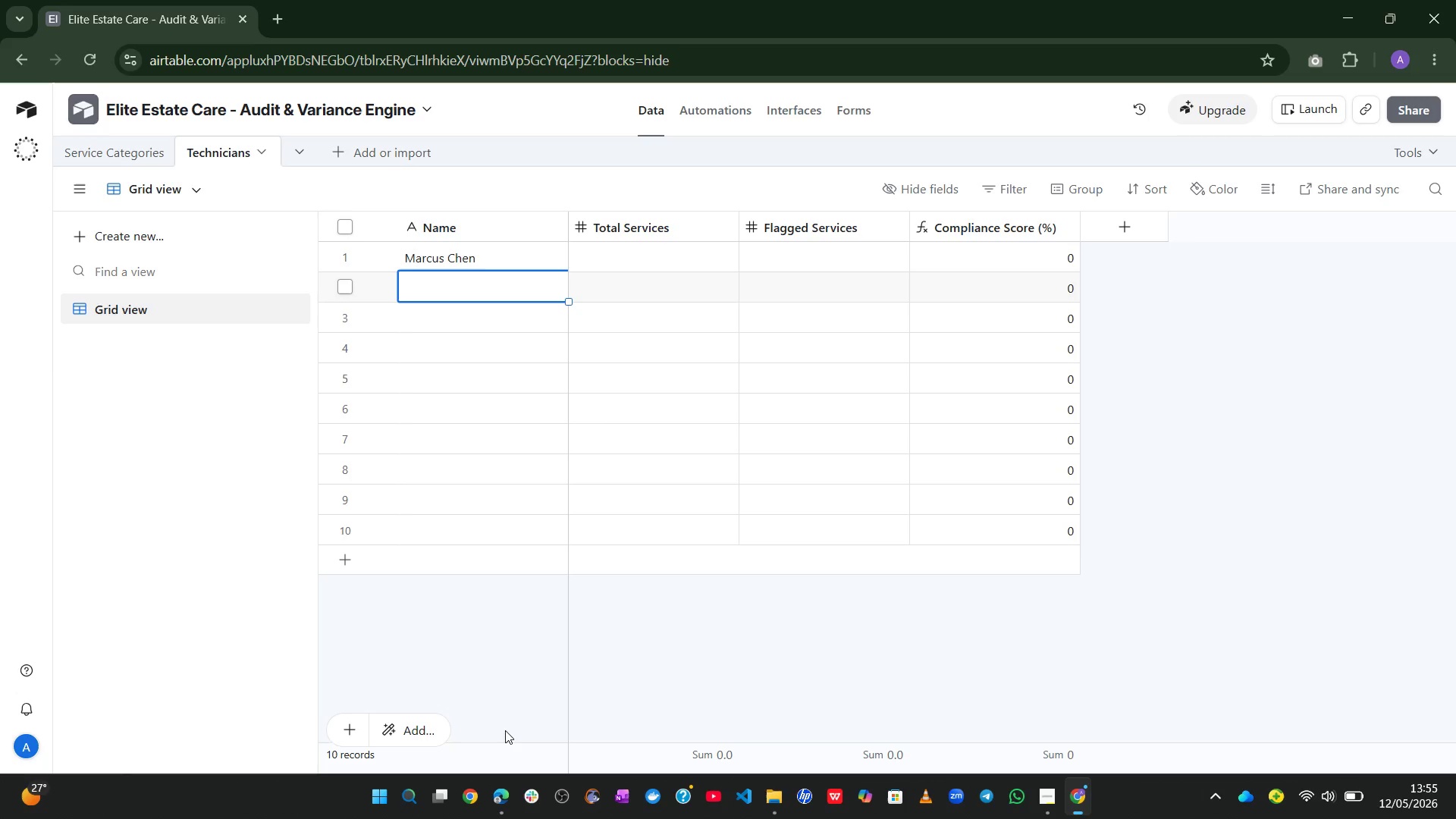 
type(Sarah Jenkin)
 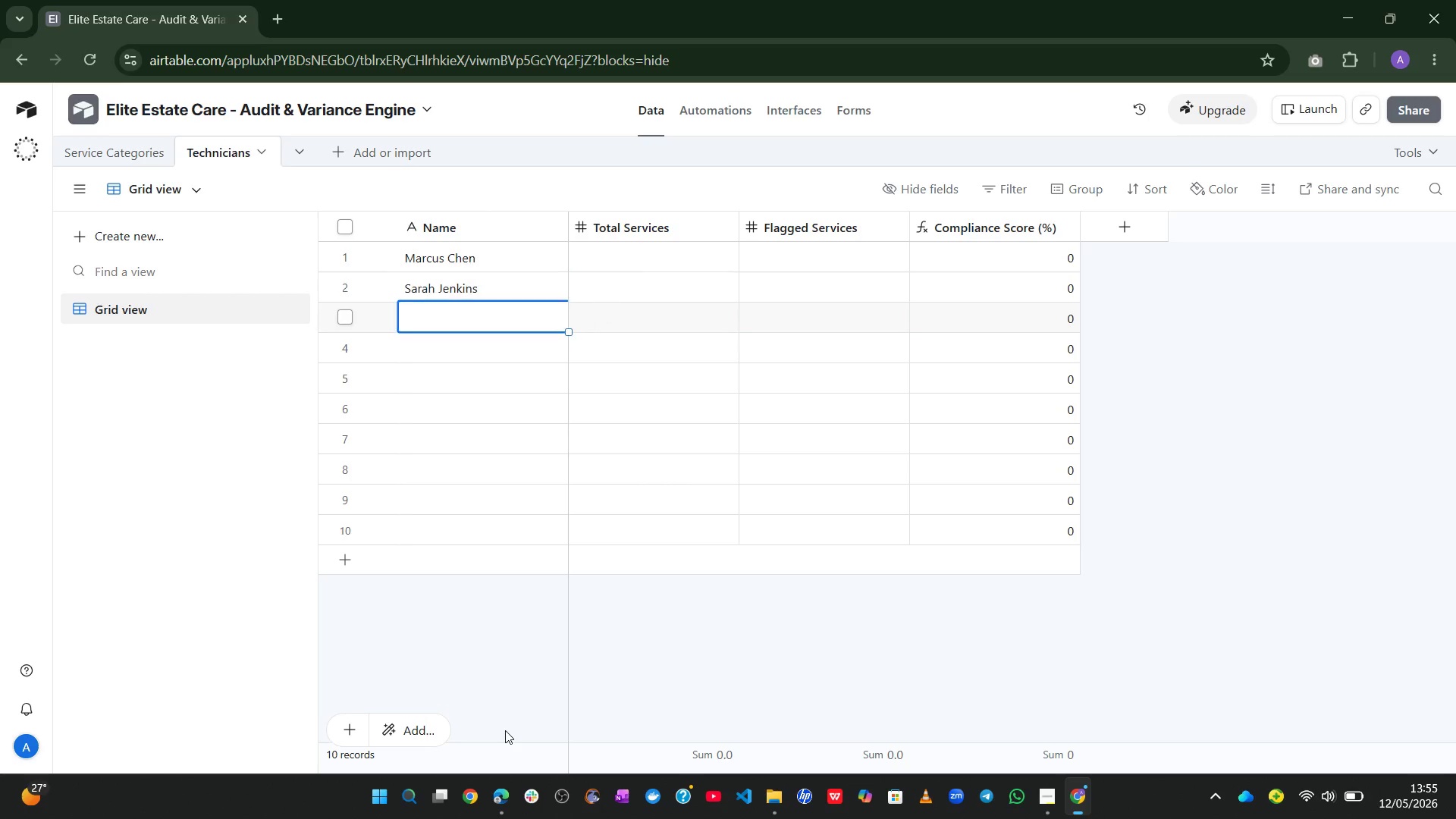 
 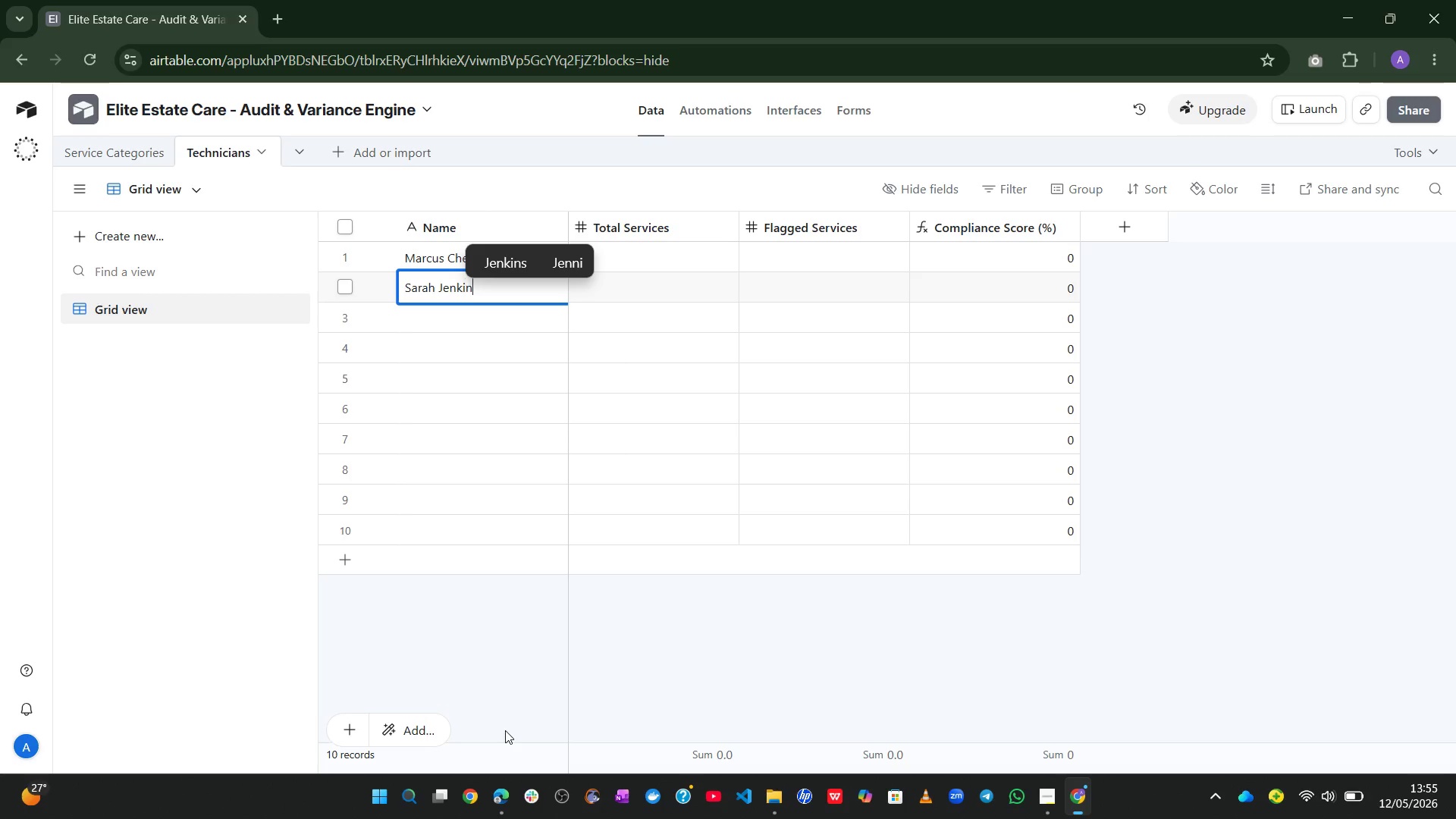 
key(S)
 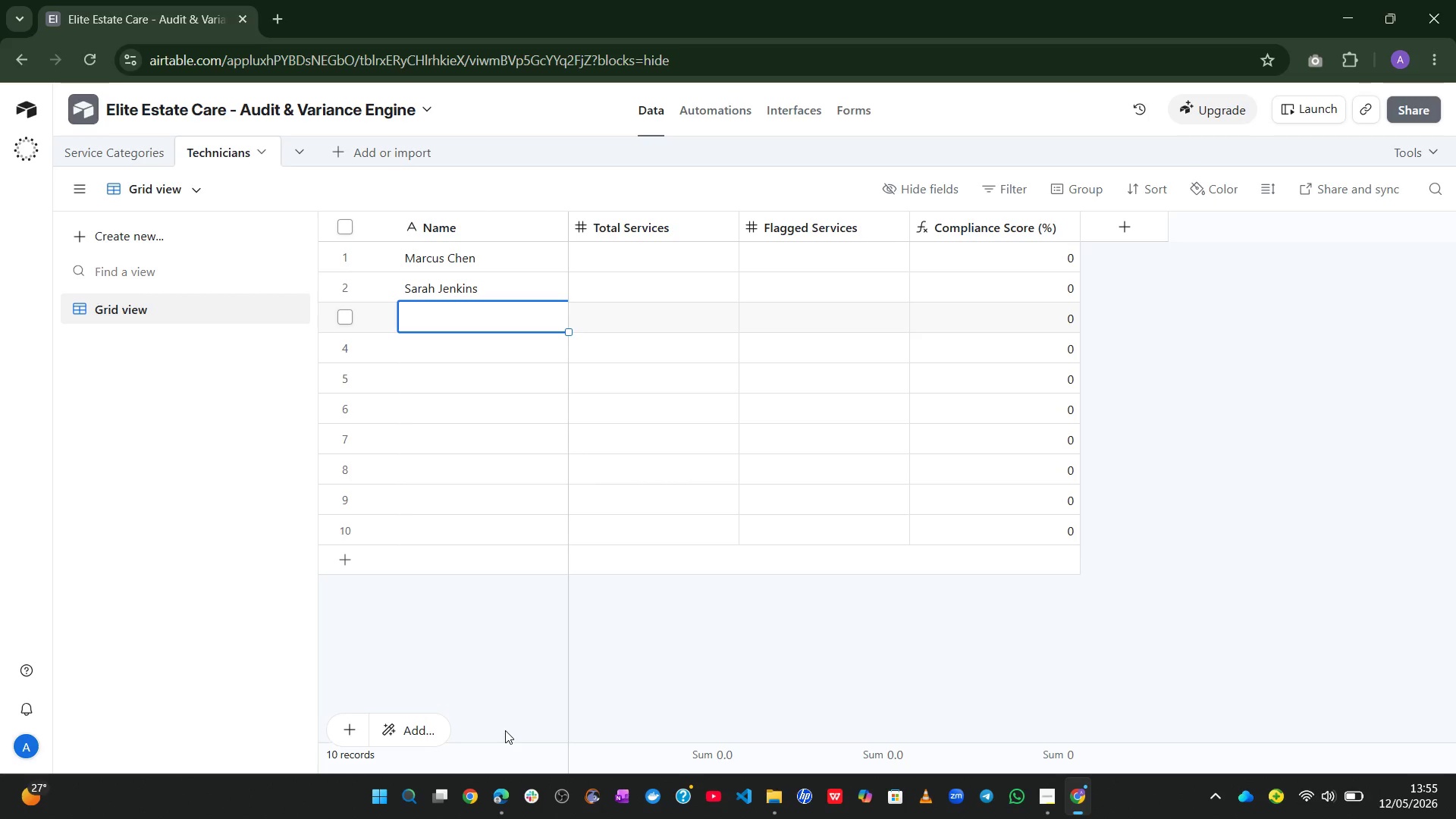 
key(Enter)
 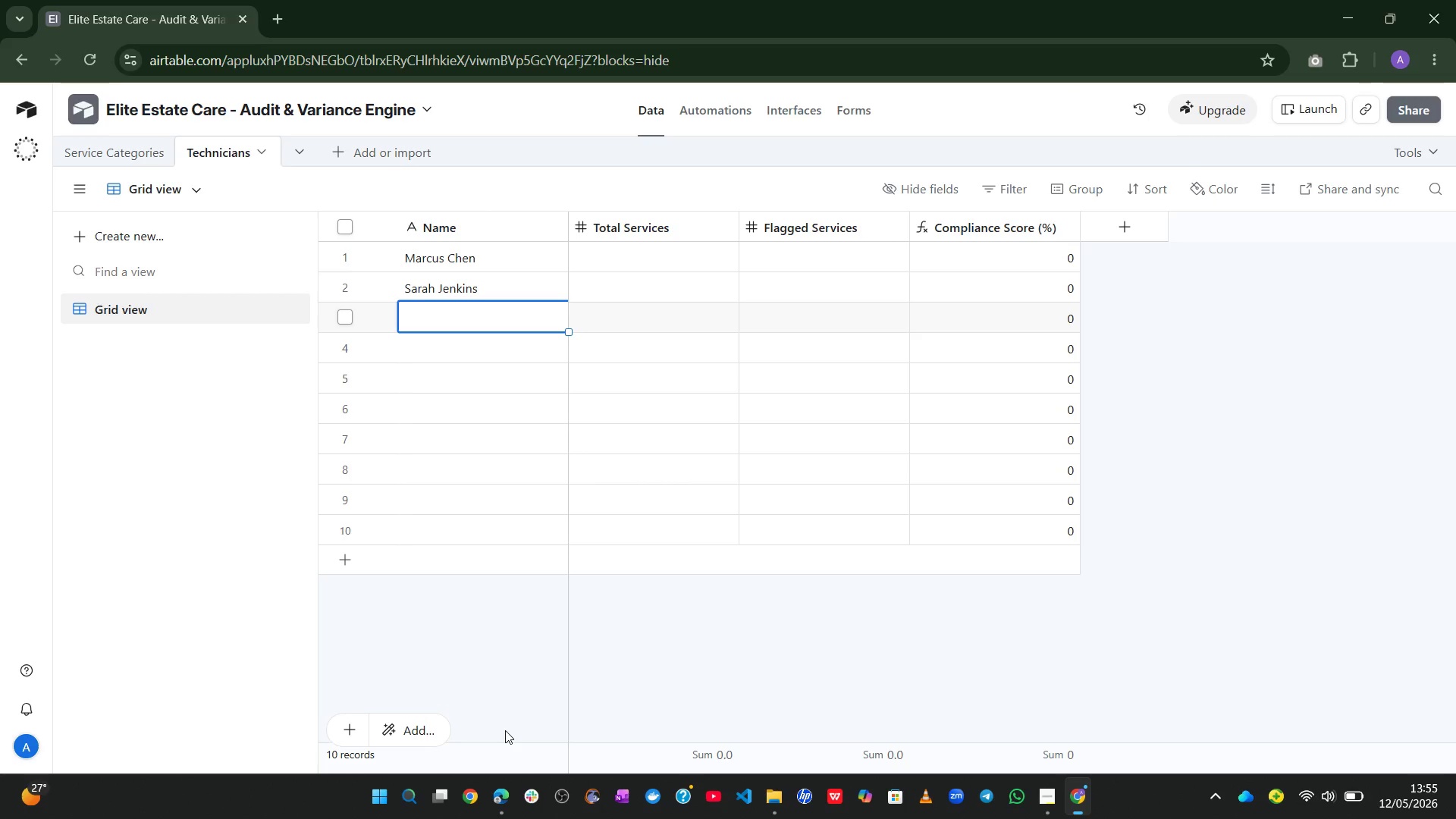 
type(David Miller)
 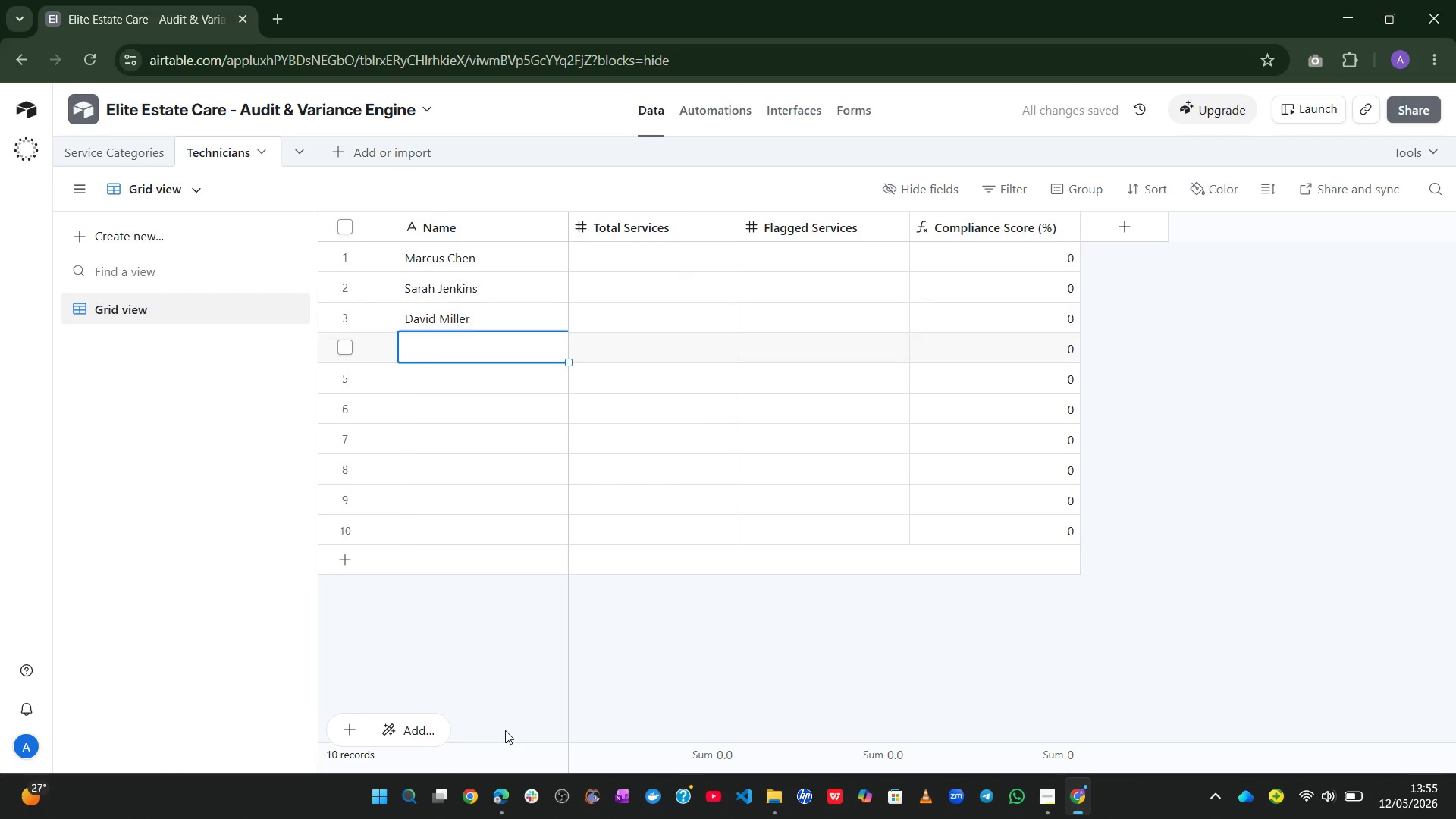 
 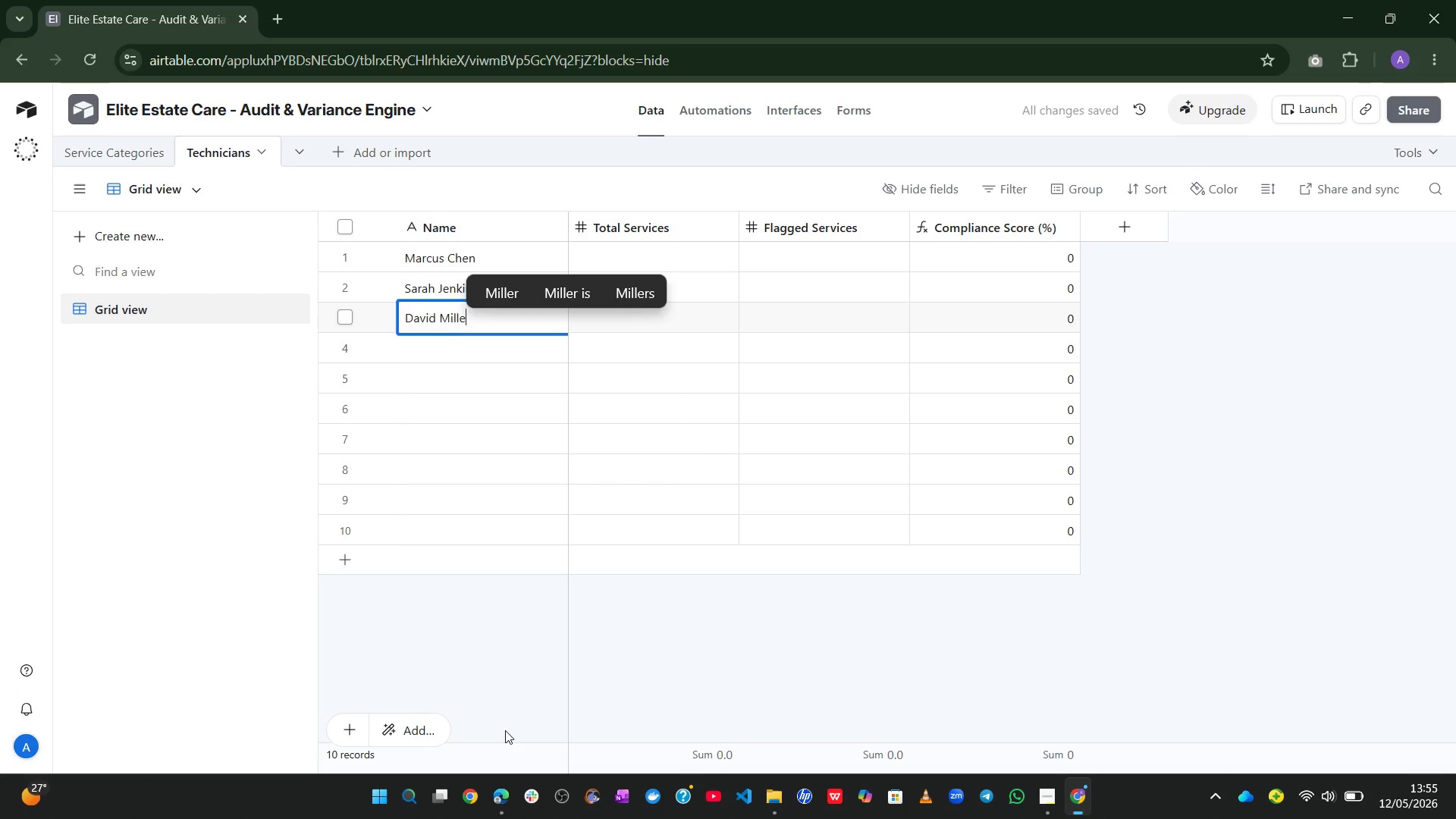 
key(Enter)
 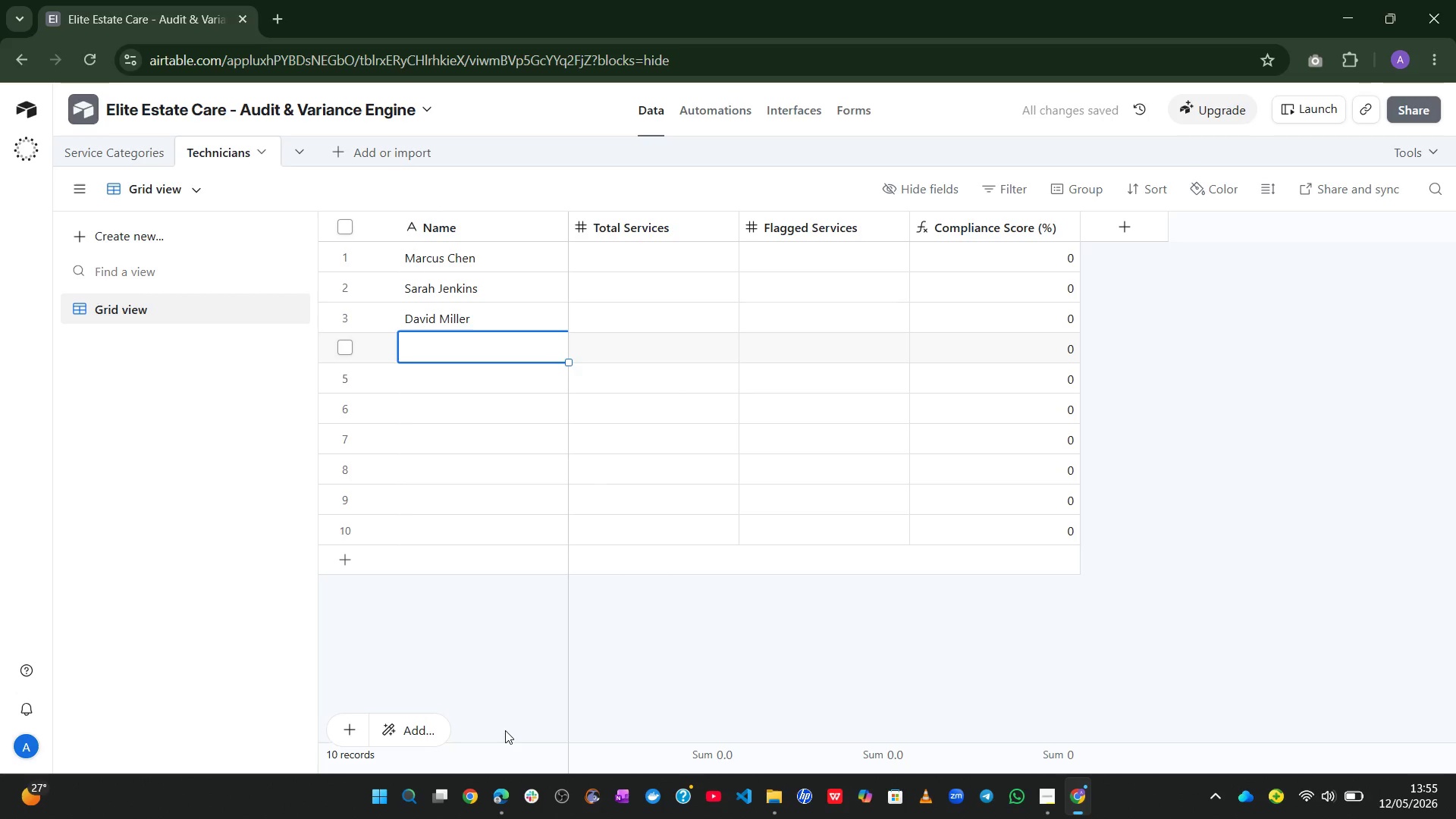 
type(Elena Rodr)
 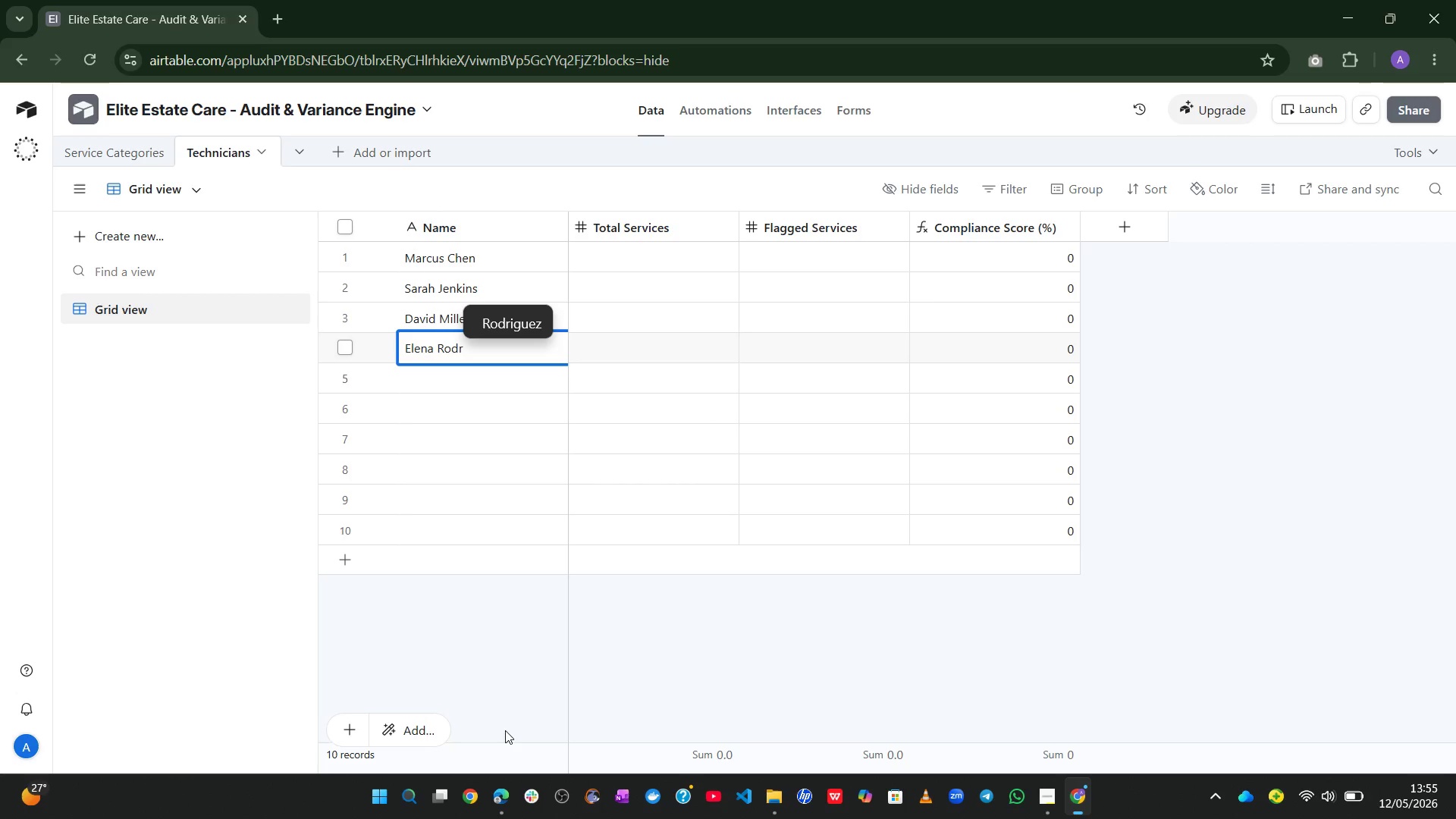 
left_click([507, 316])
 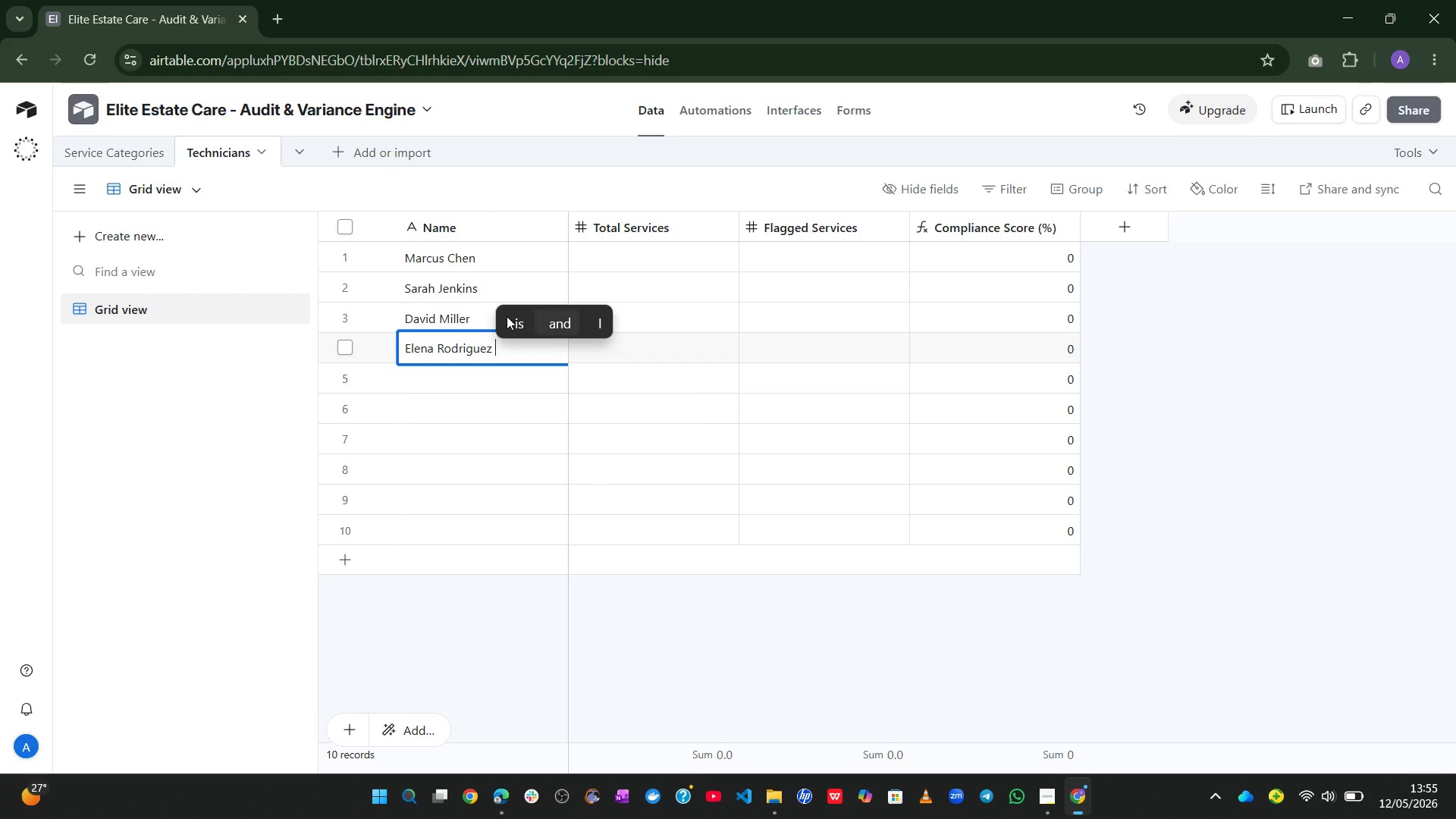 
key(Backspace)
 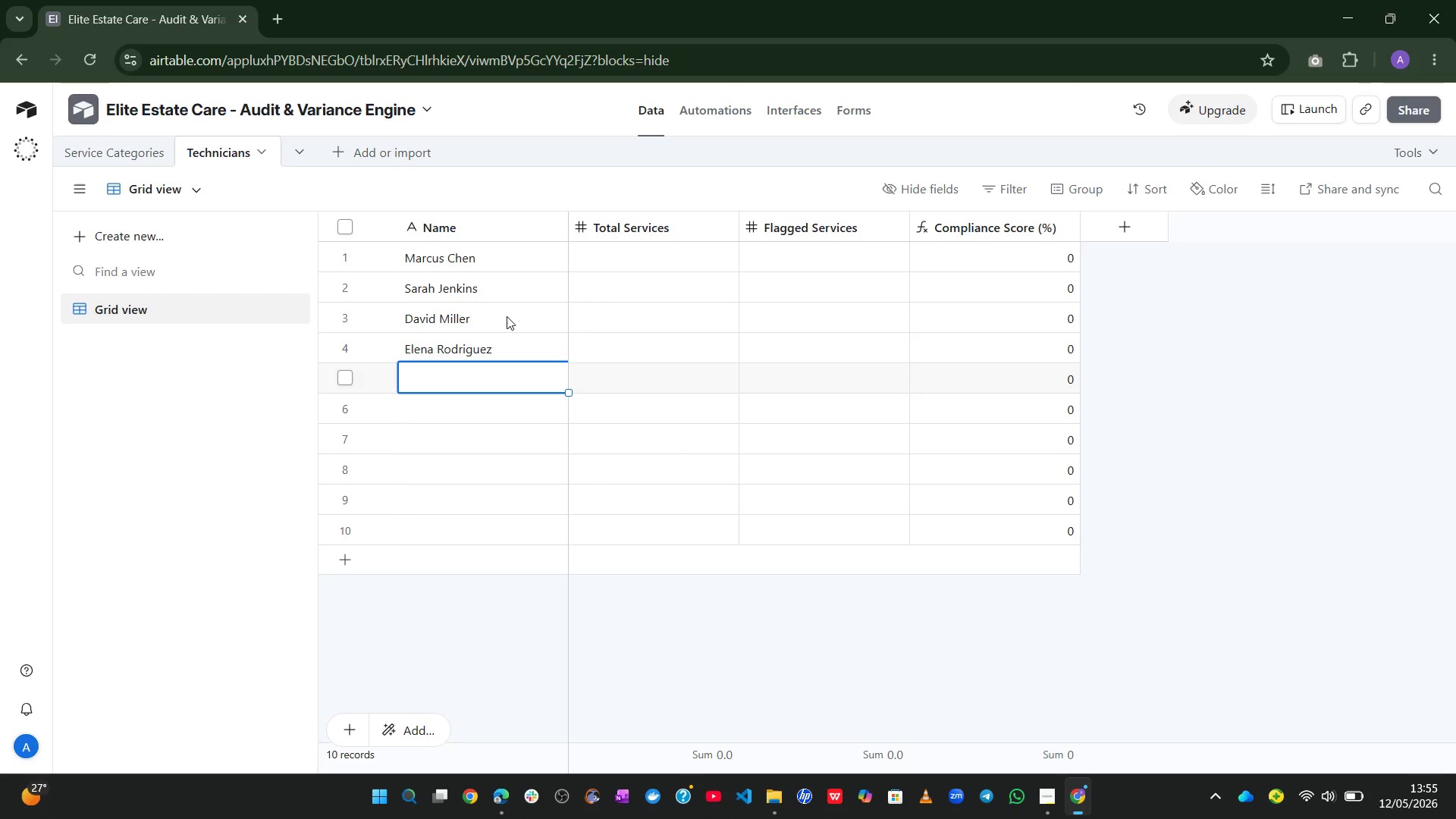 
key(Enter)
 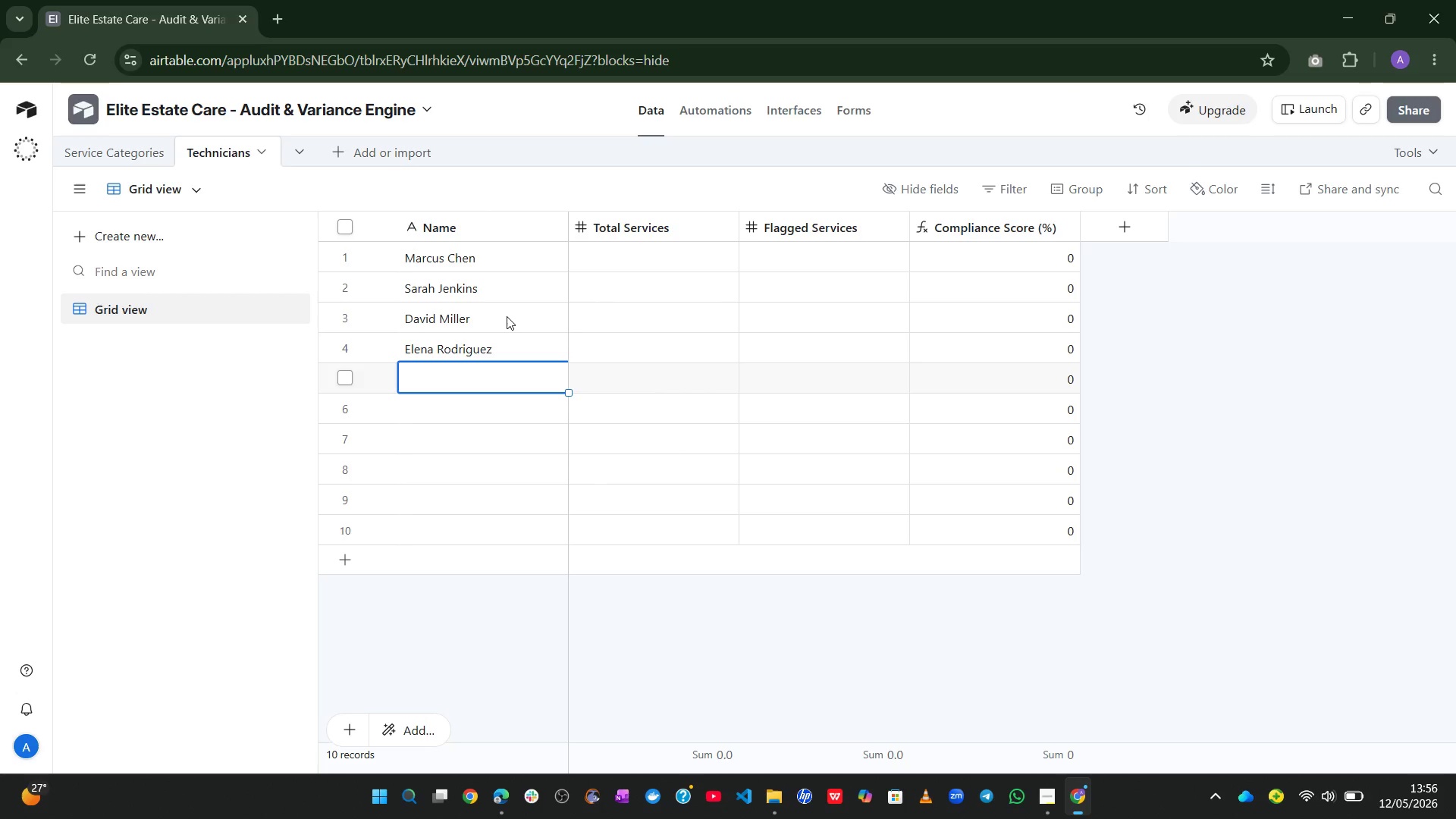 
type(James WIlson)
 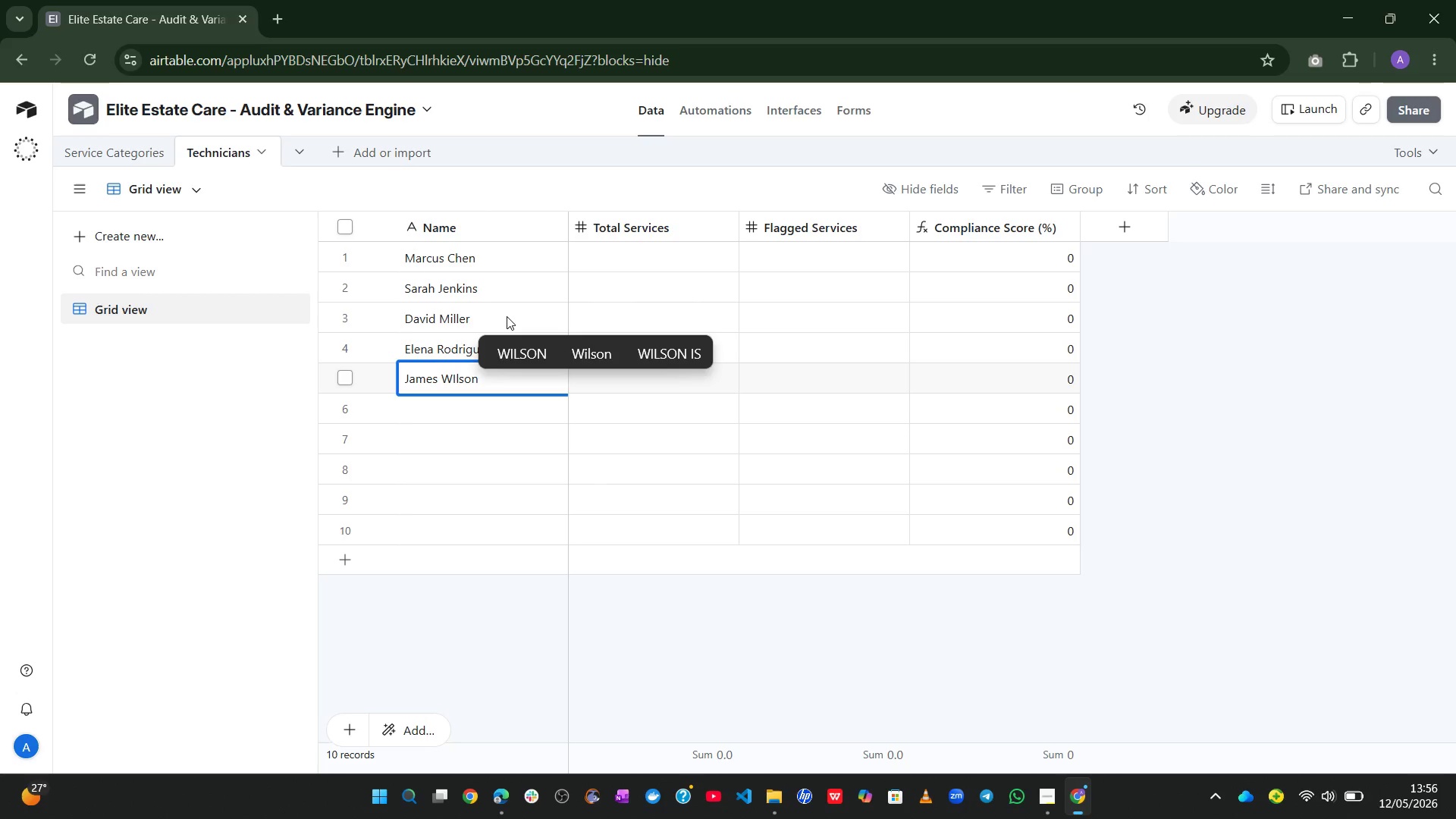 
left_click([610, 347])
 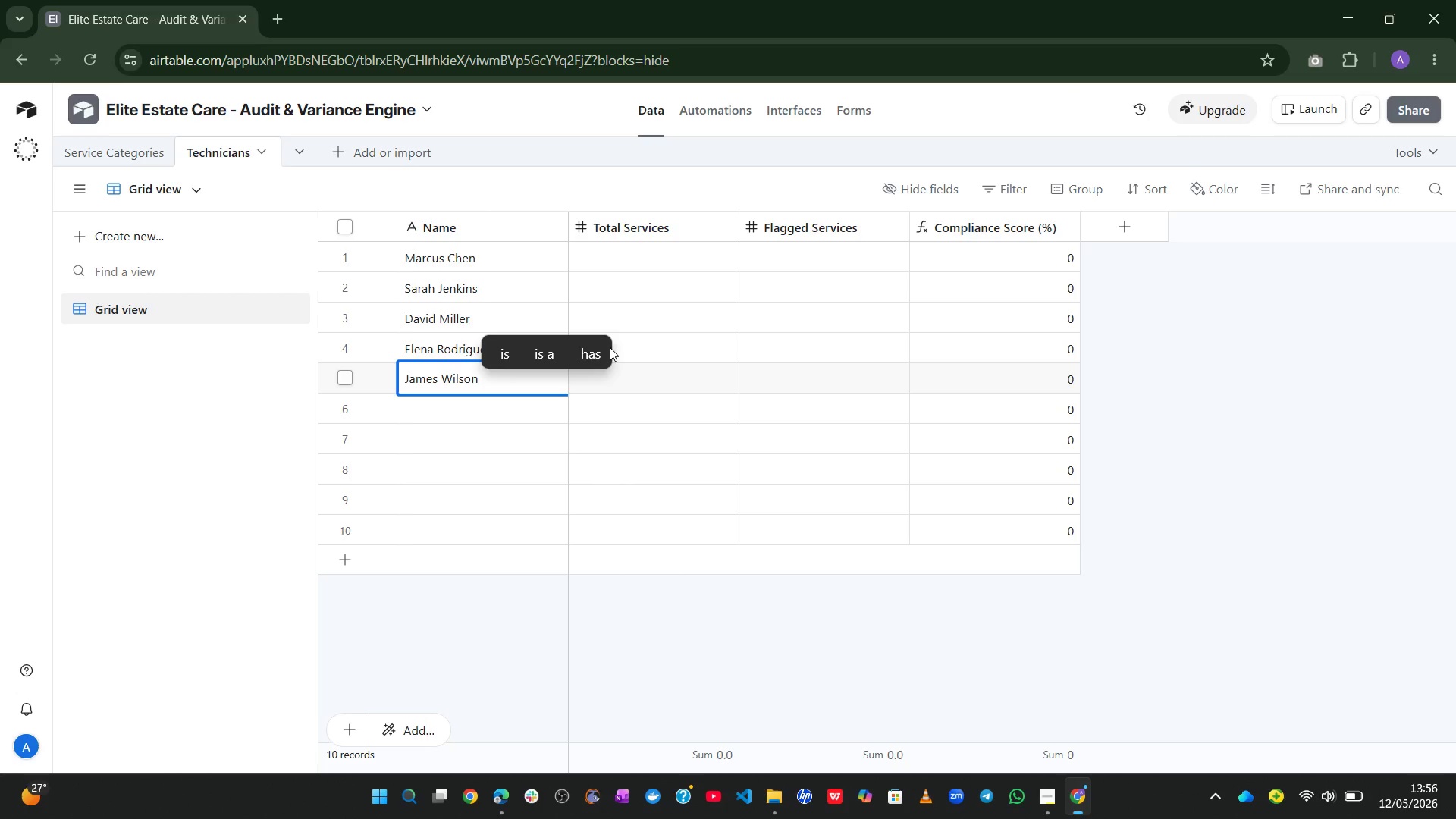 
key(Backspace)
 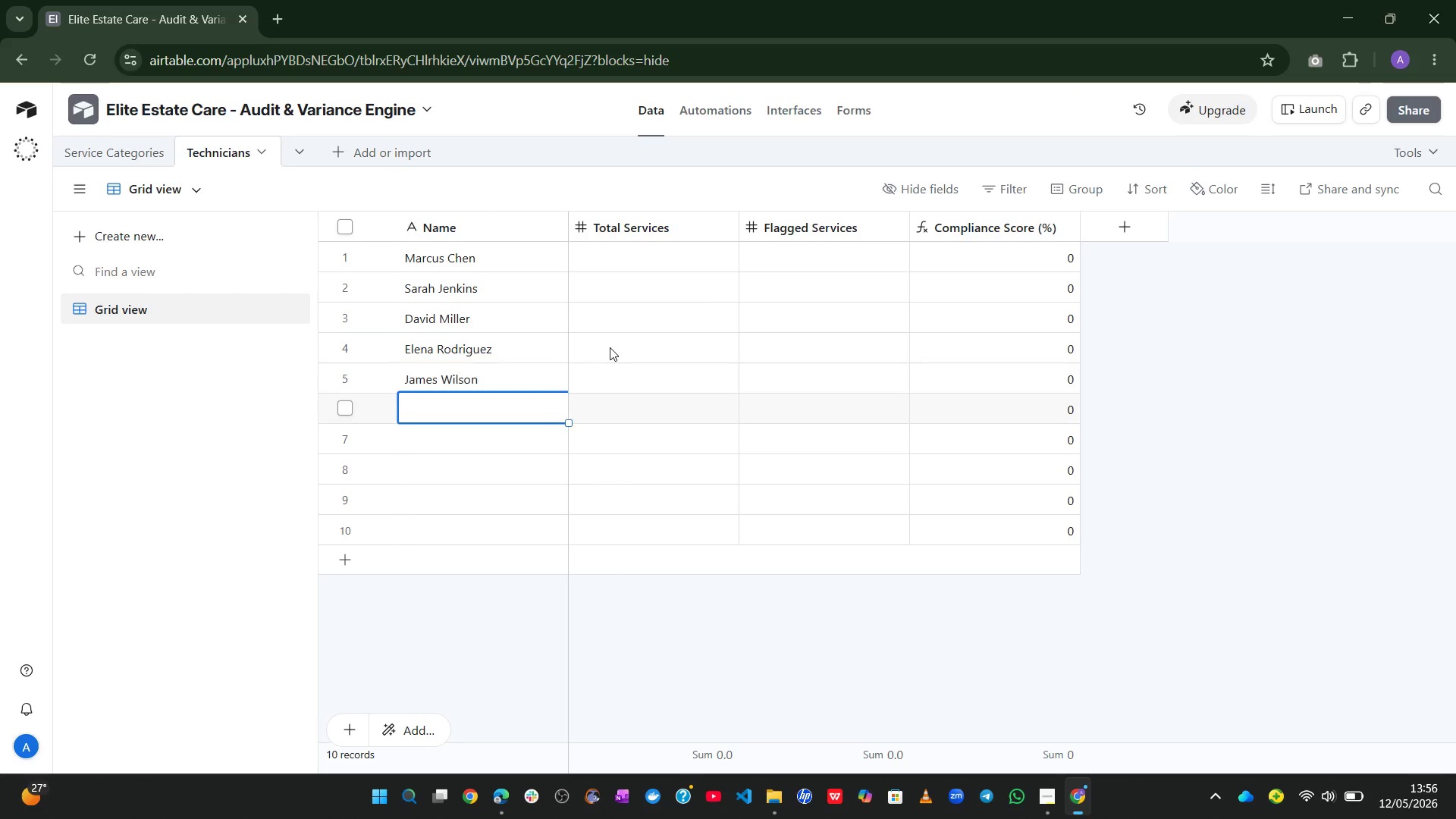 
key(Enter)
 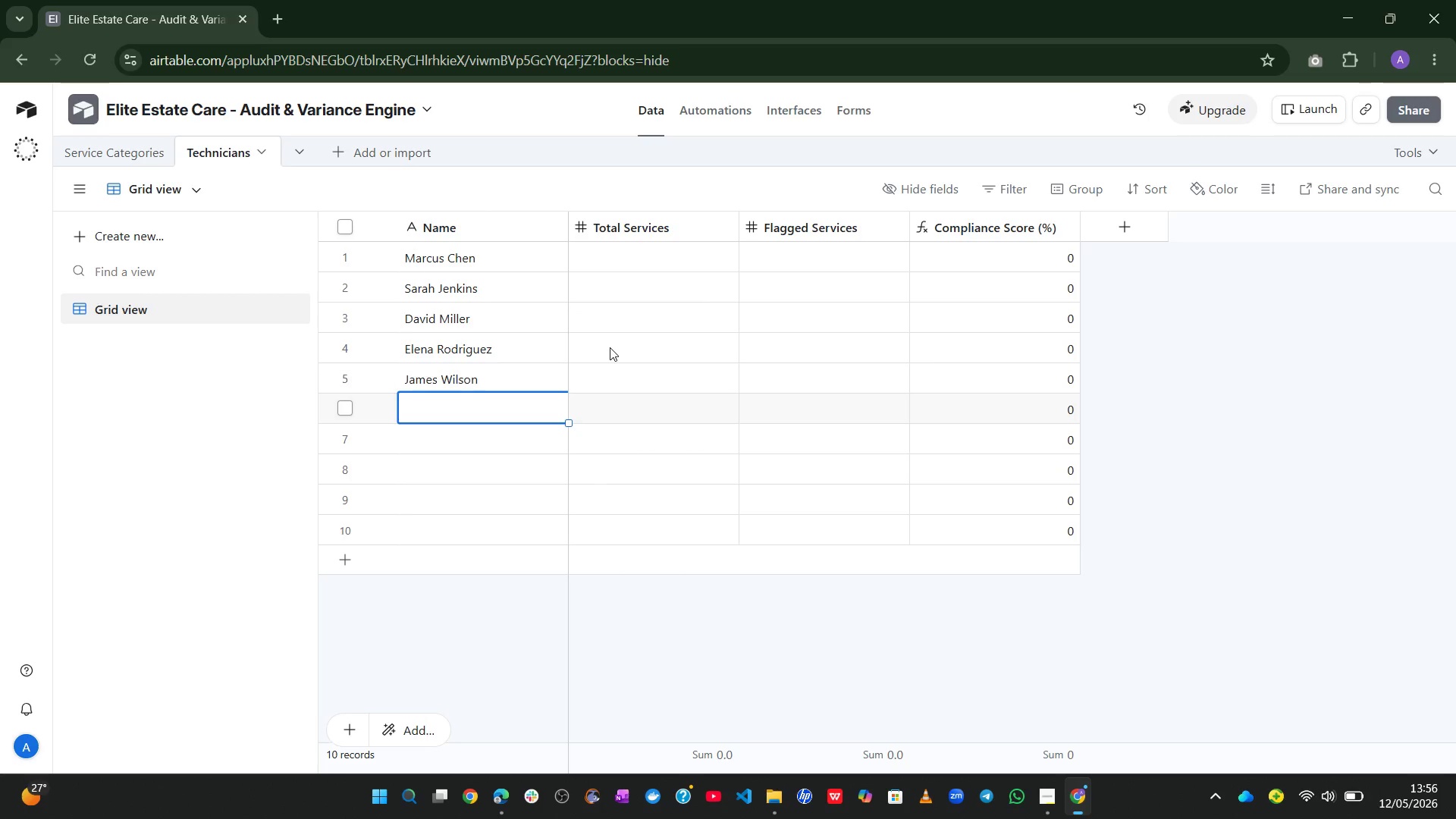 
type(Lianda Thon)
key(Backspace)
type(mpson)
 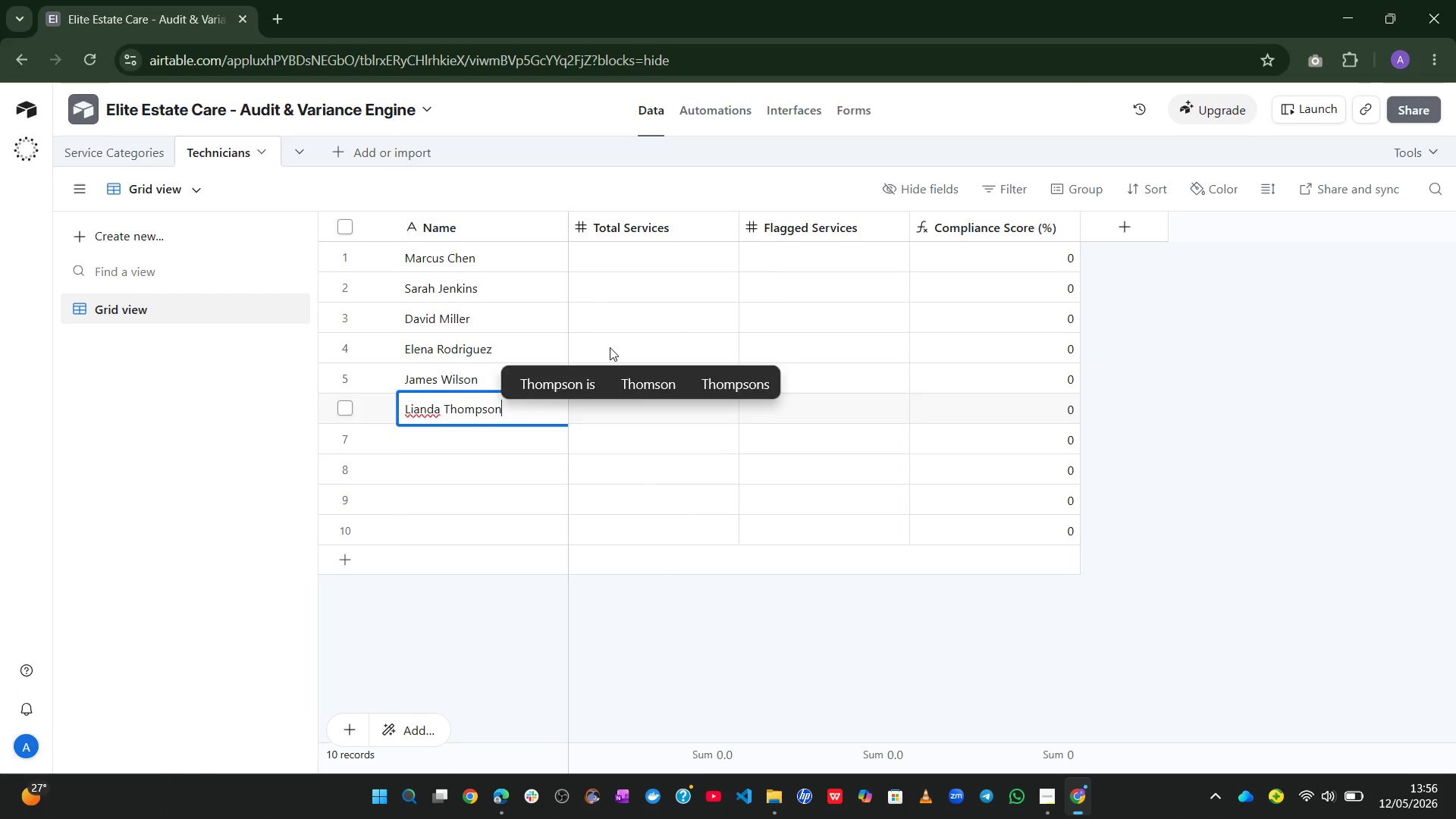 
key(Enter)
 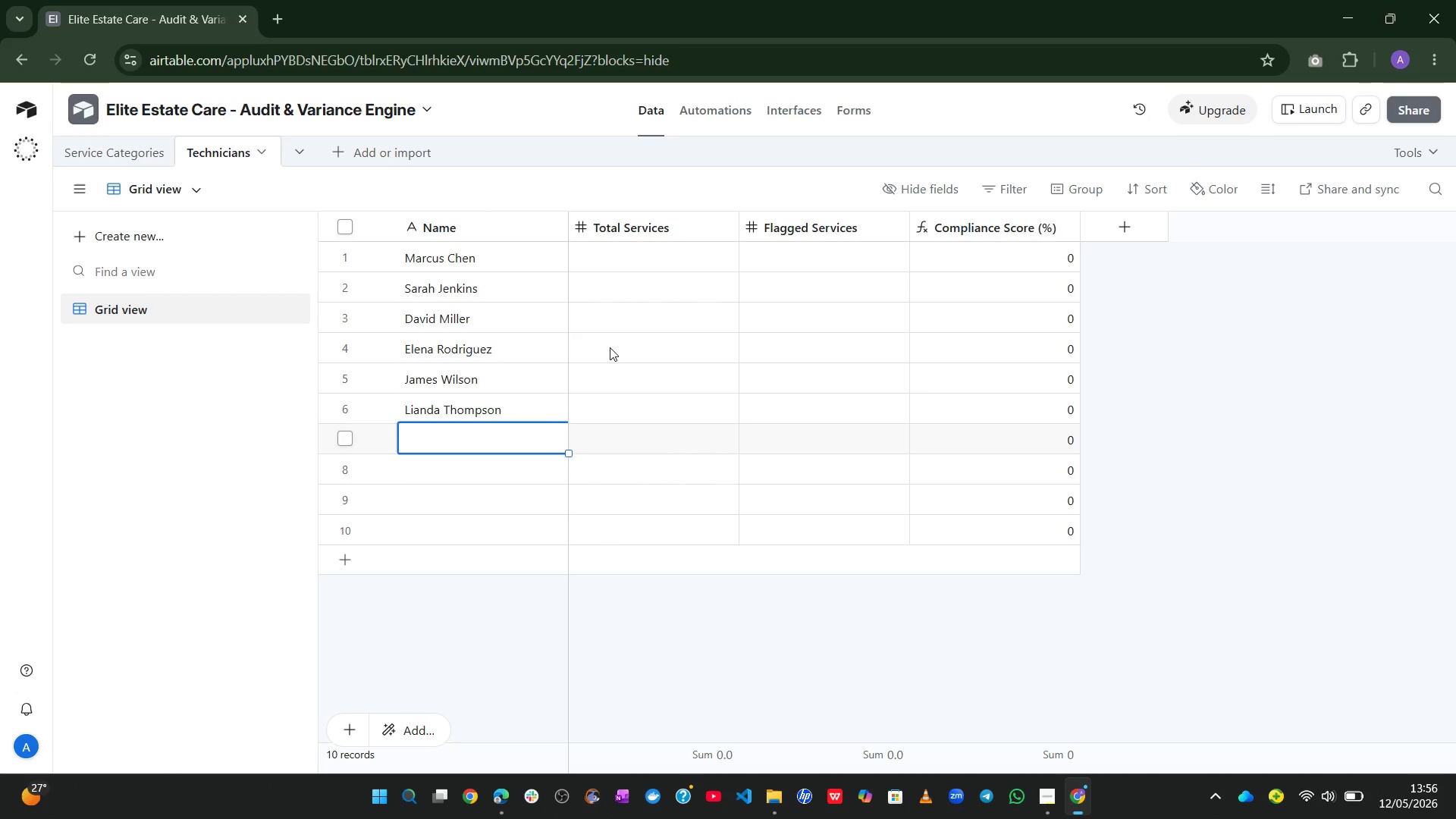 
left_click([430, 413])
 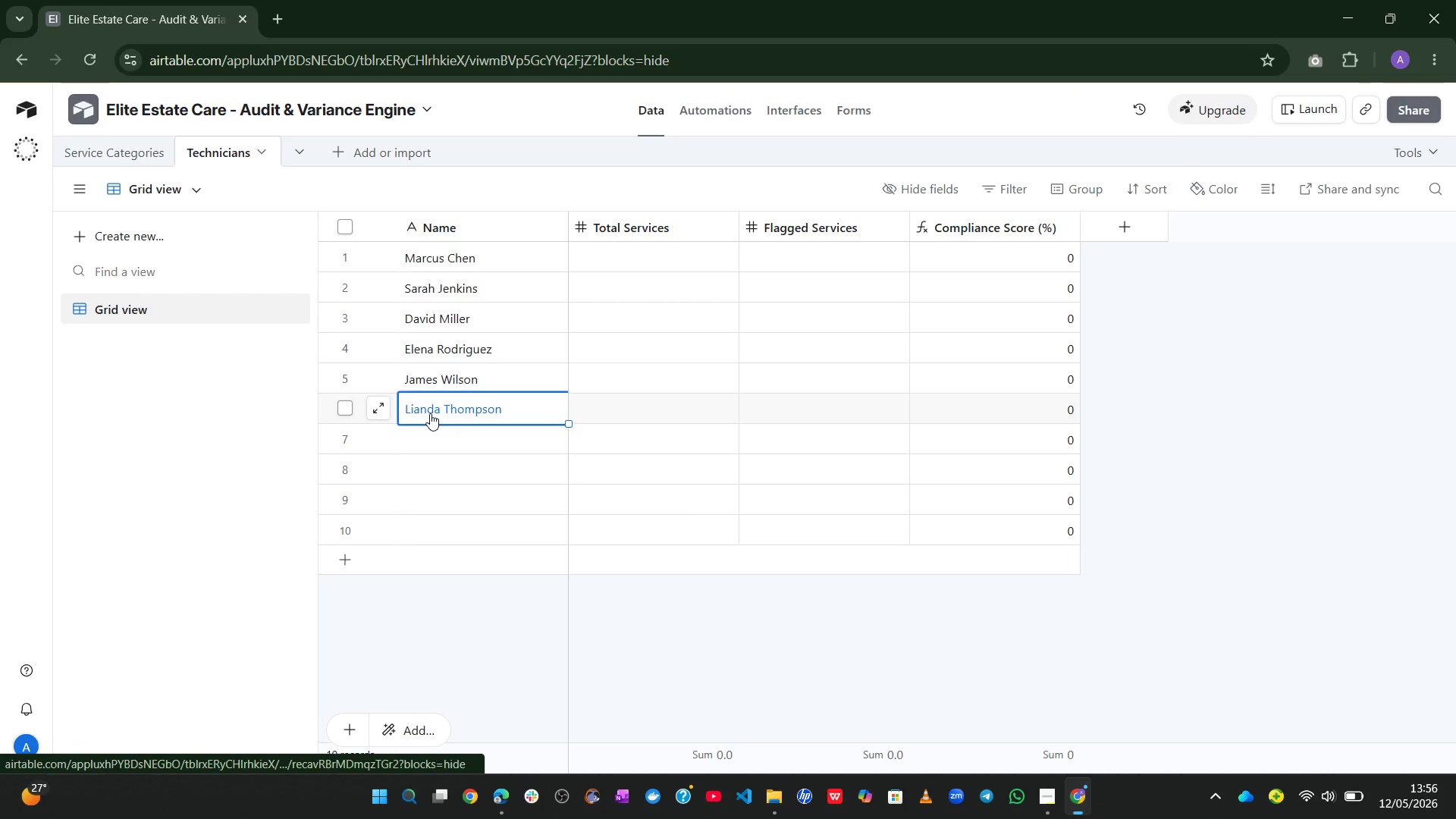 
double_click([430, 413])
 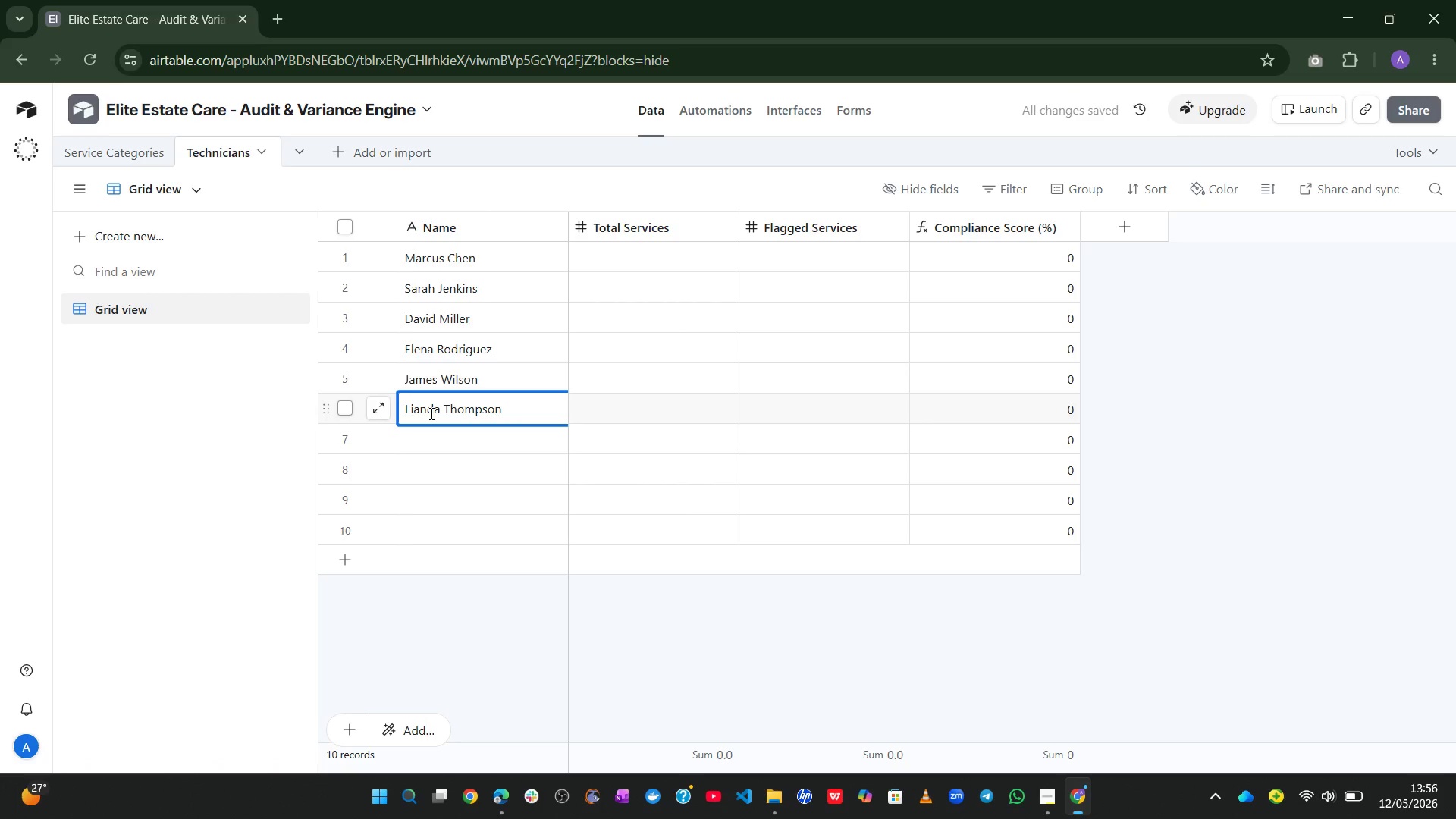 
hold_key(key=ArrowLeft, duration=0.77)
 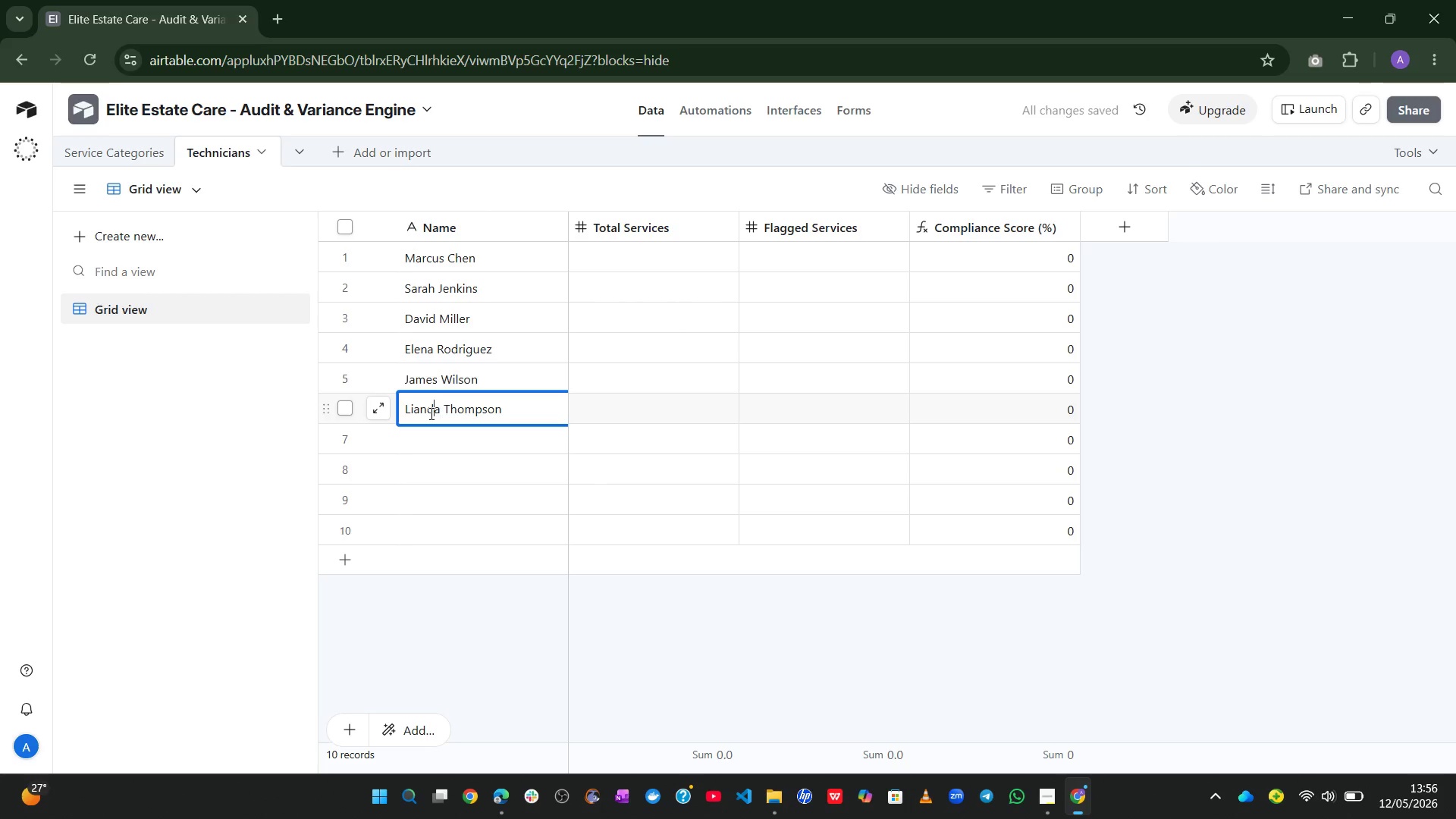 
key(ArrowLeft)
 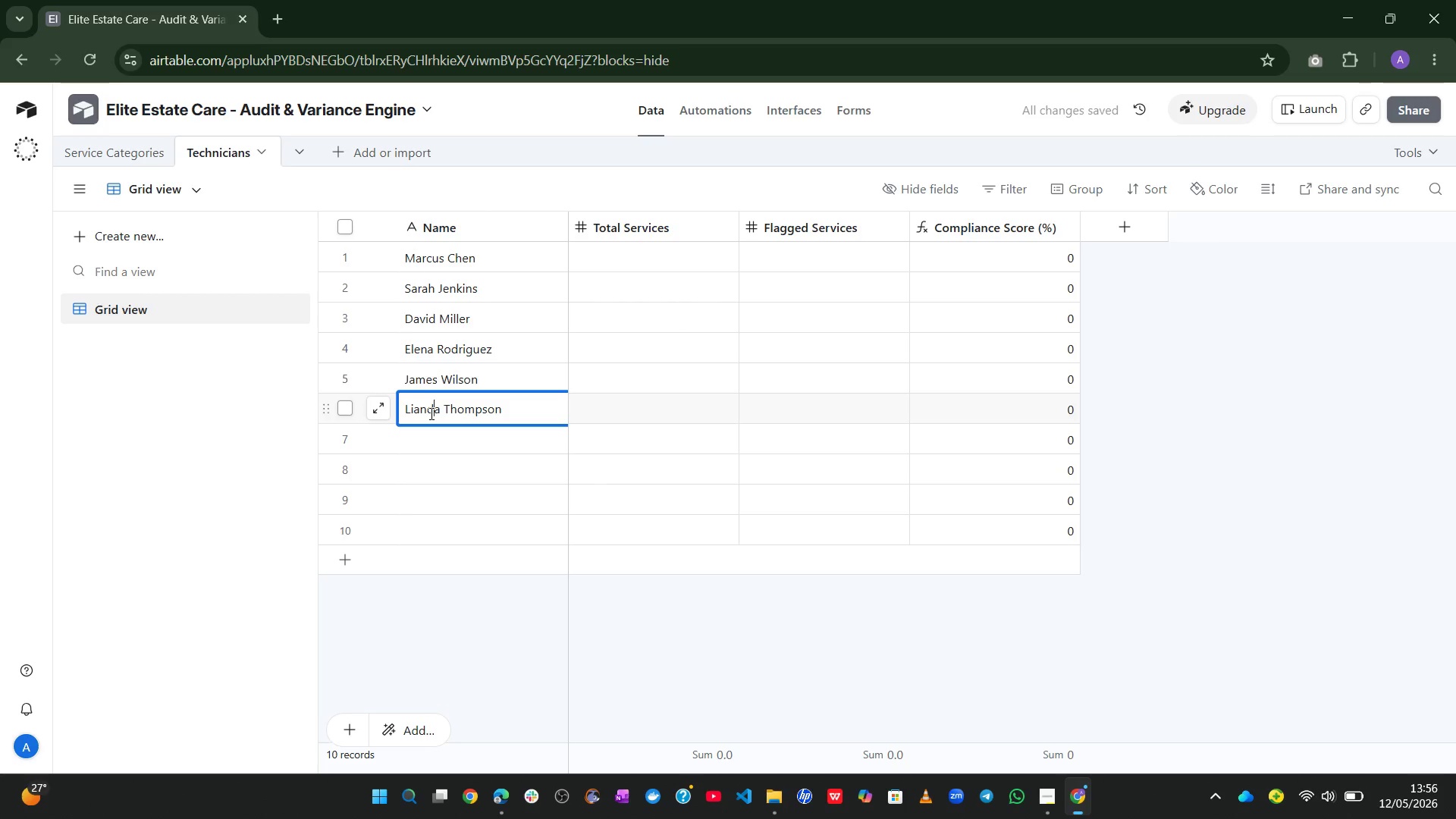 
key(ArrowLeft)
 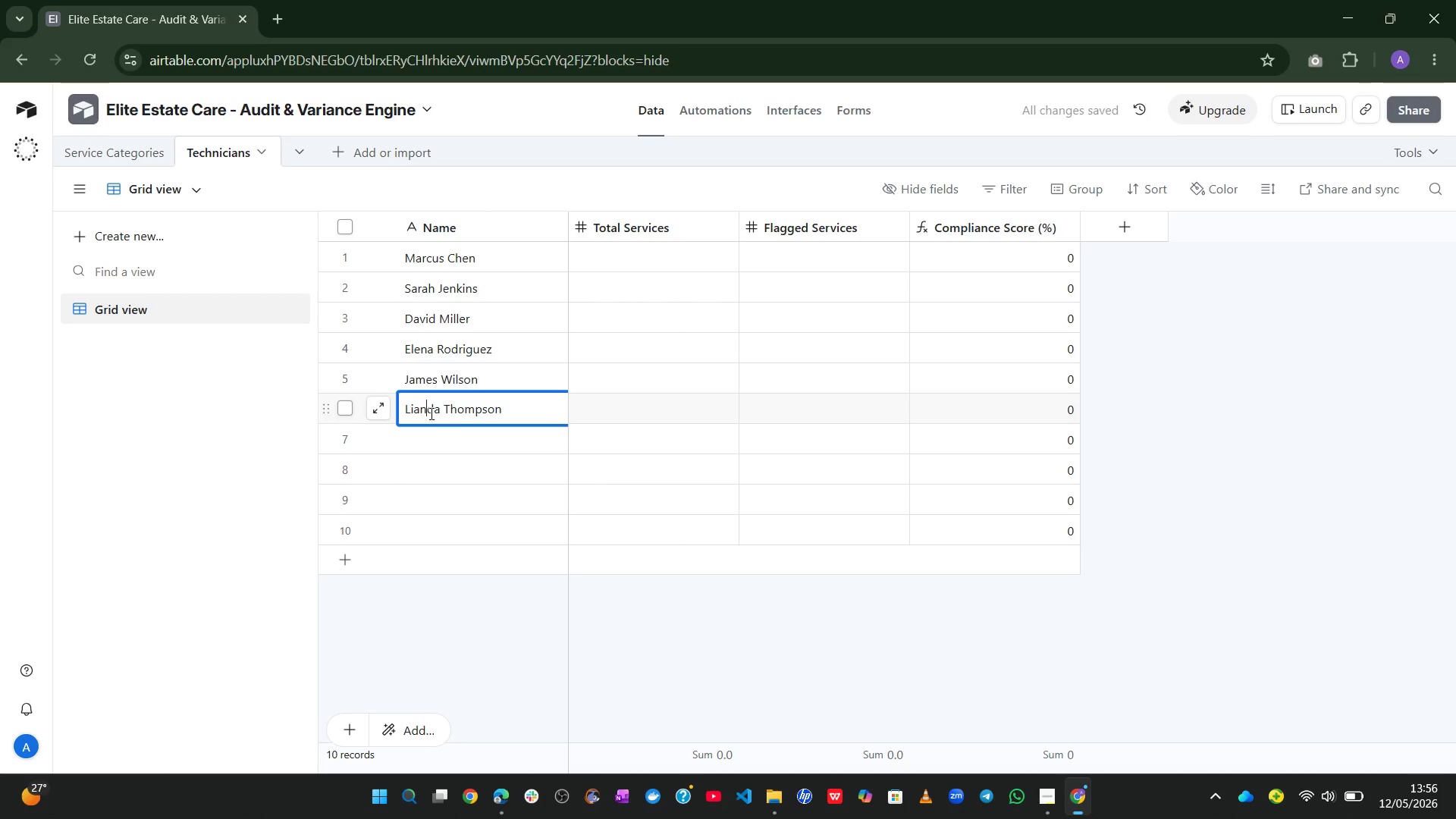 
key(Backspace)
 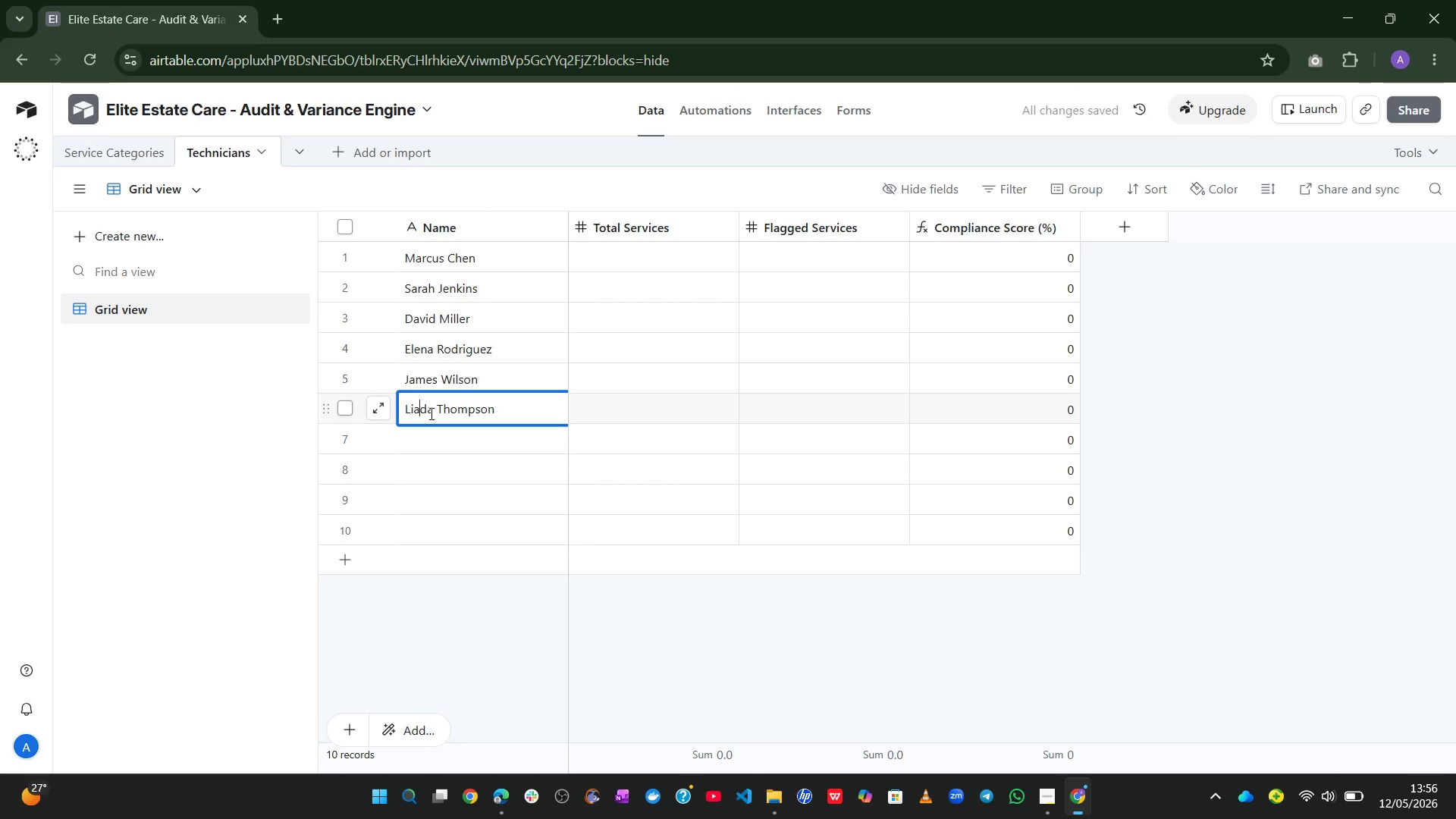 
key(Backspace)
 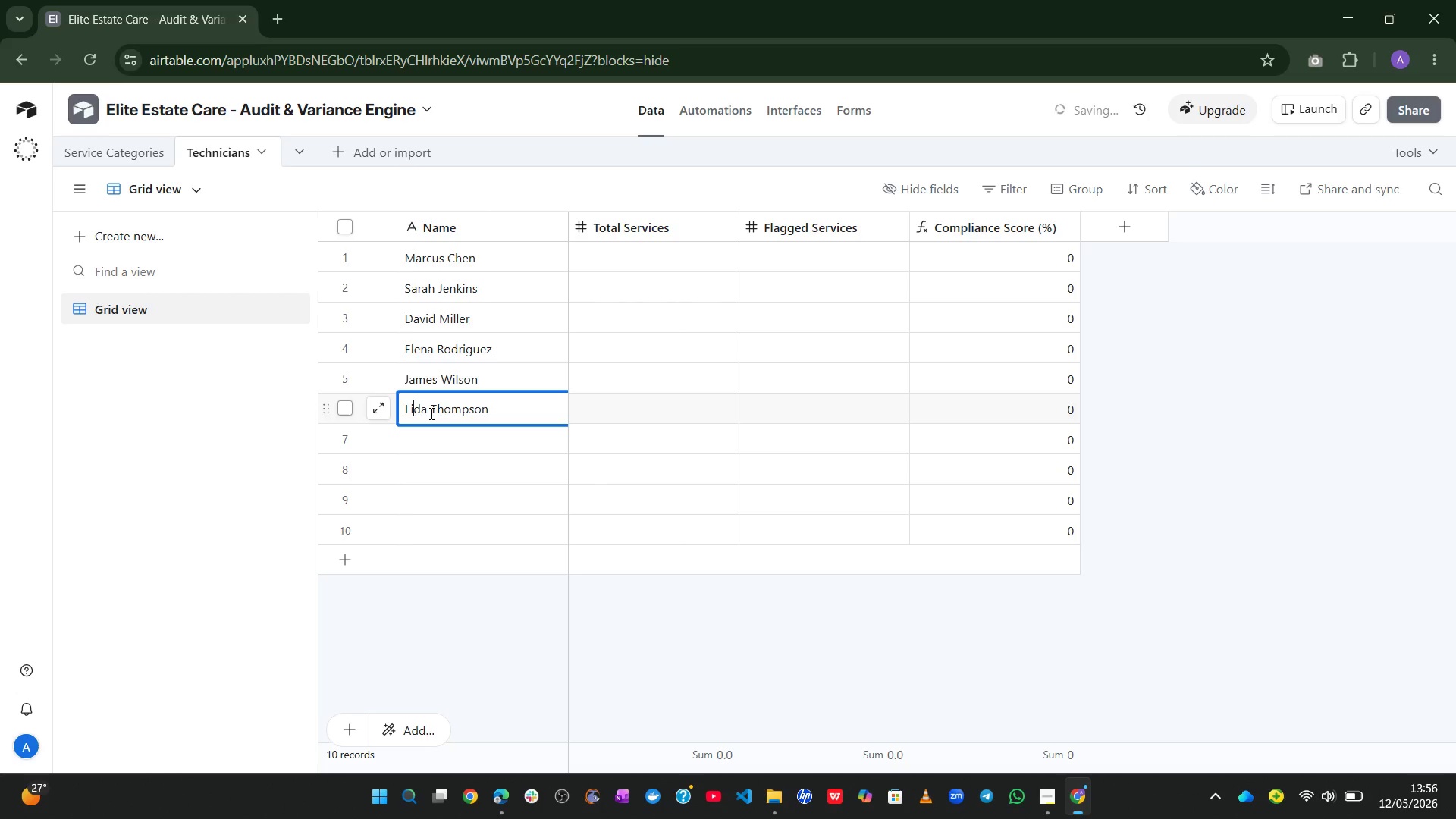 
key(N)
 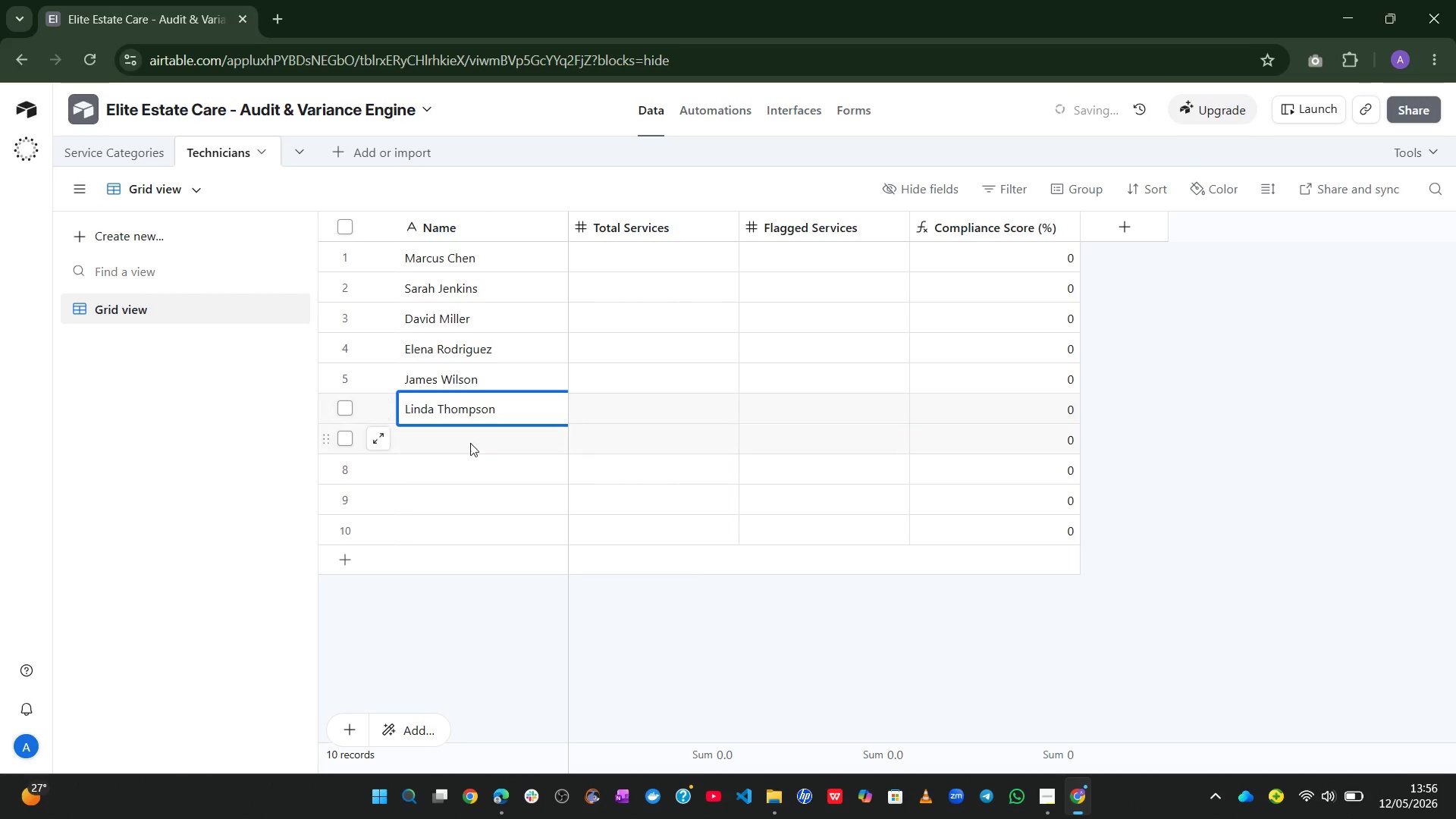 
left_click([477, 443])
 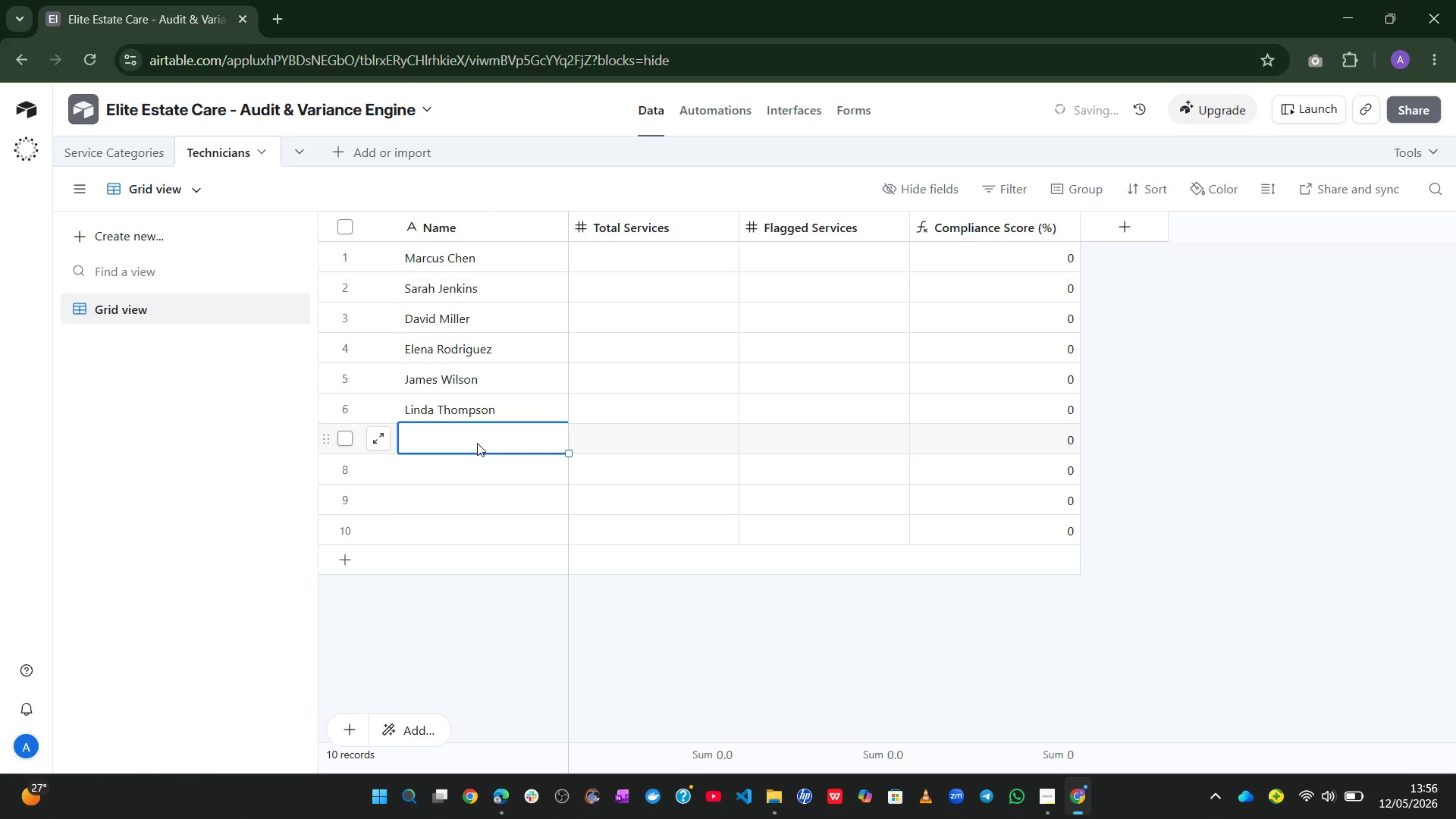 
type(Rober )
key(Backspace)
type(t Okafor)
 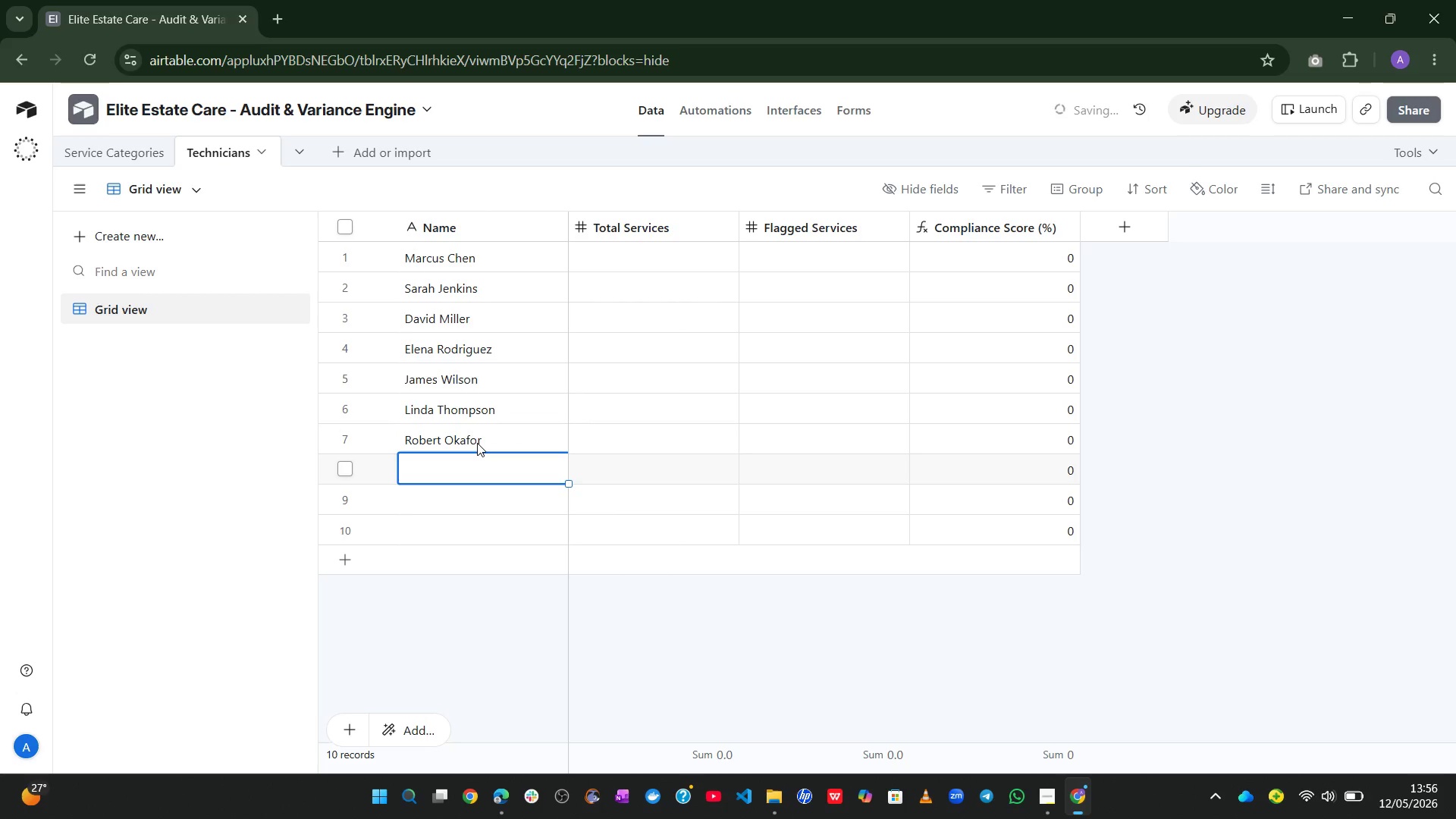 
 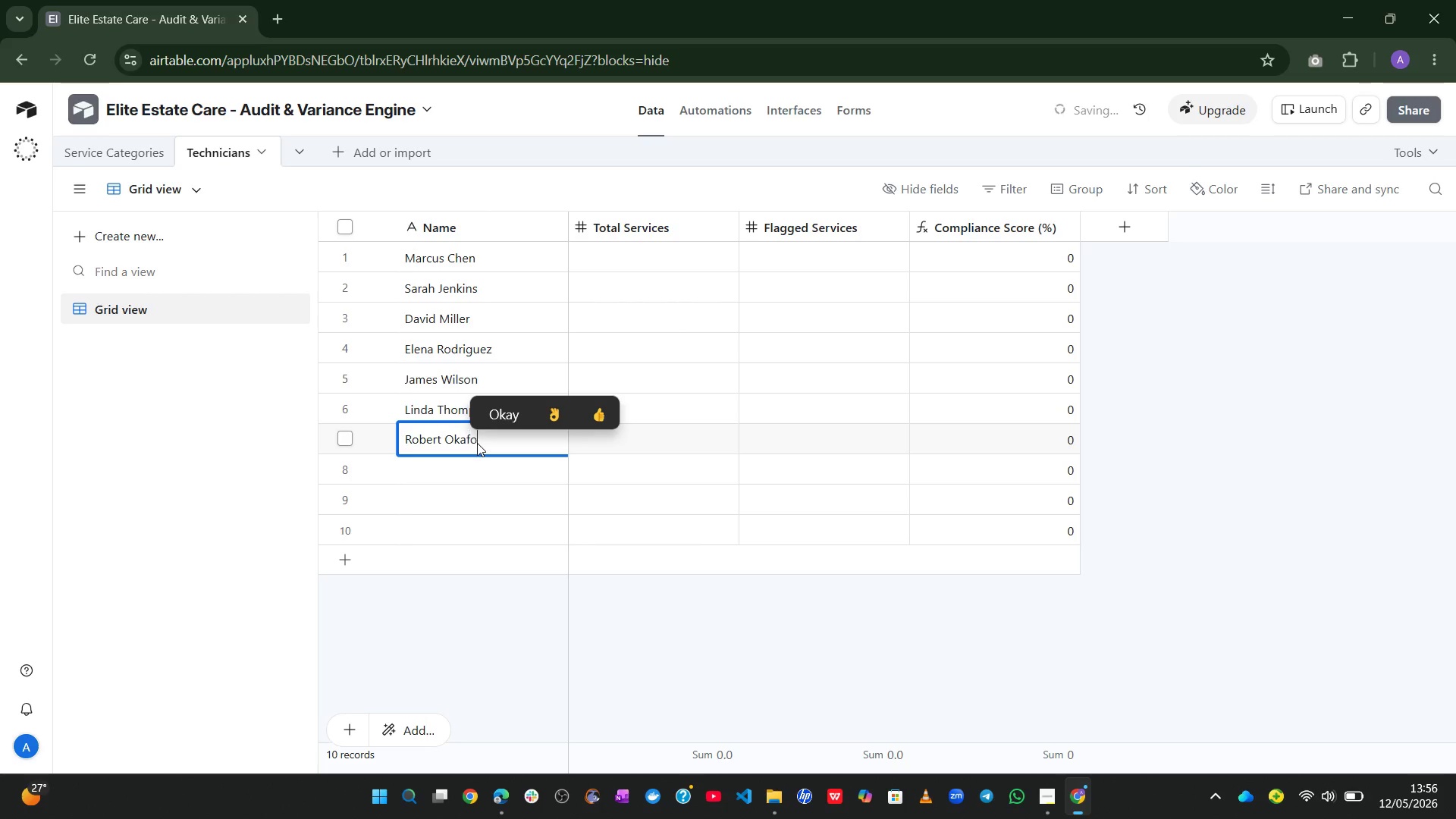 
key(Enter)
 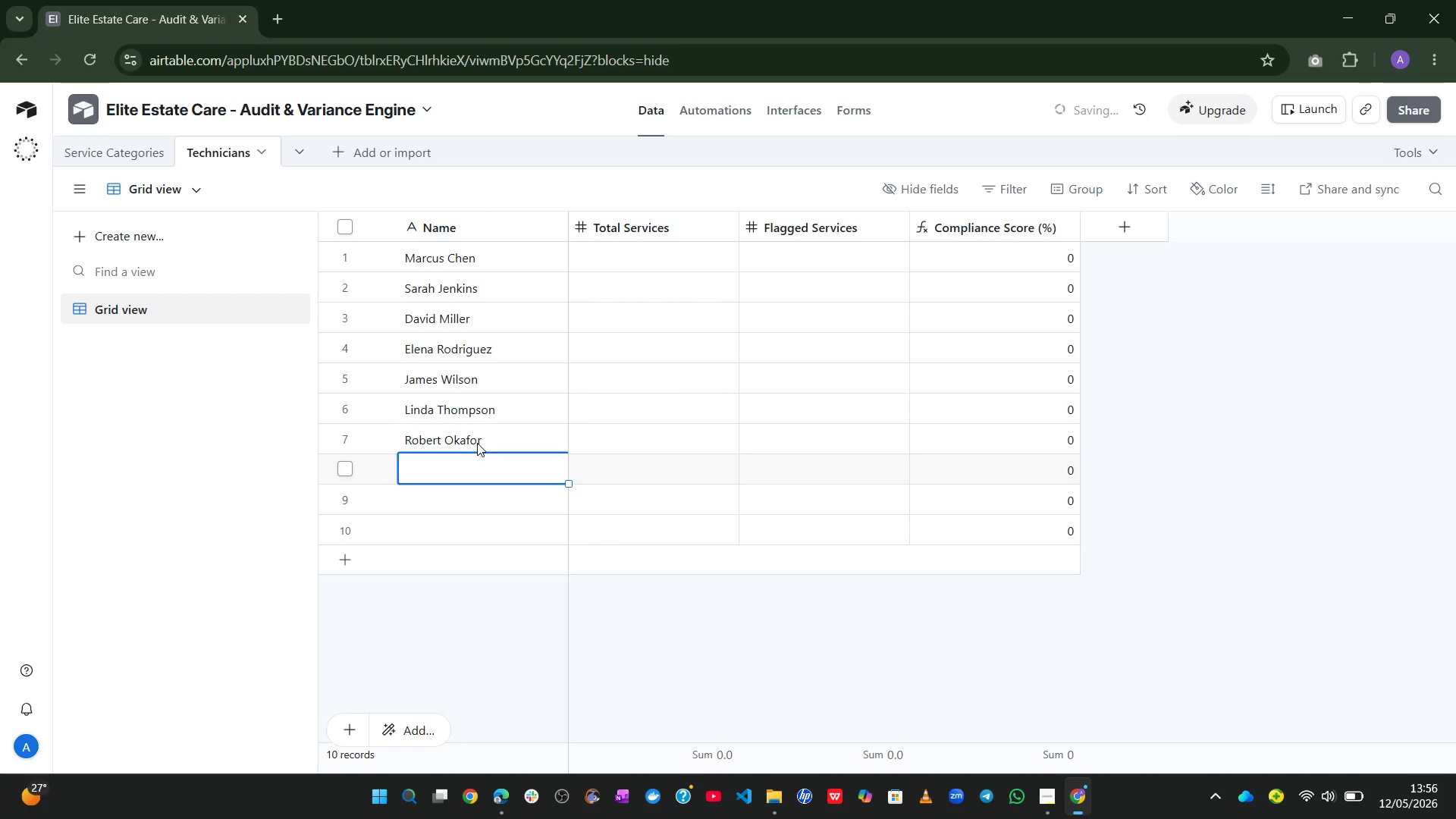 
type(Sophien )
 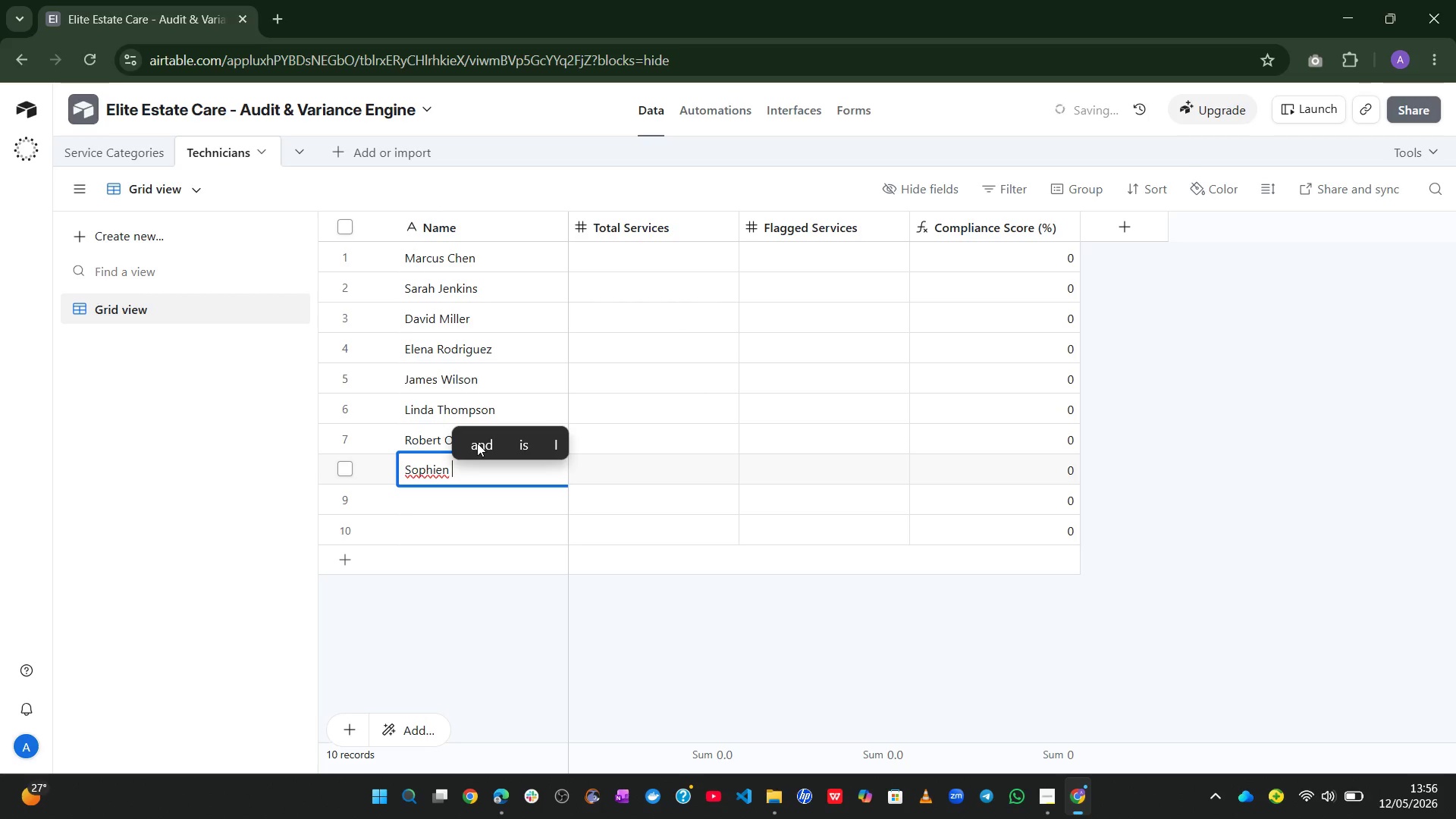 
key(Backspace)
key(Backspace)
type( Vasseur)
 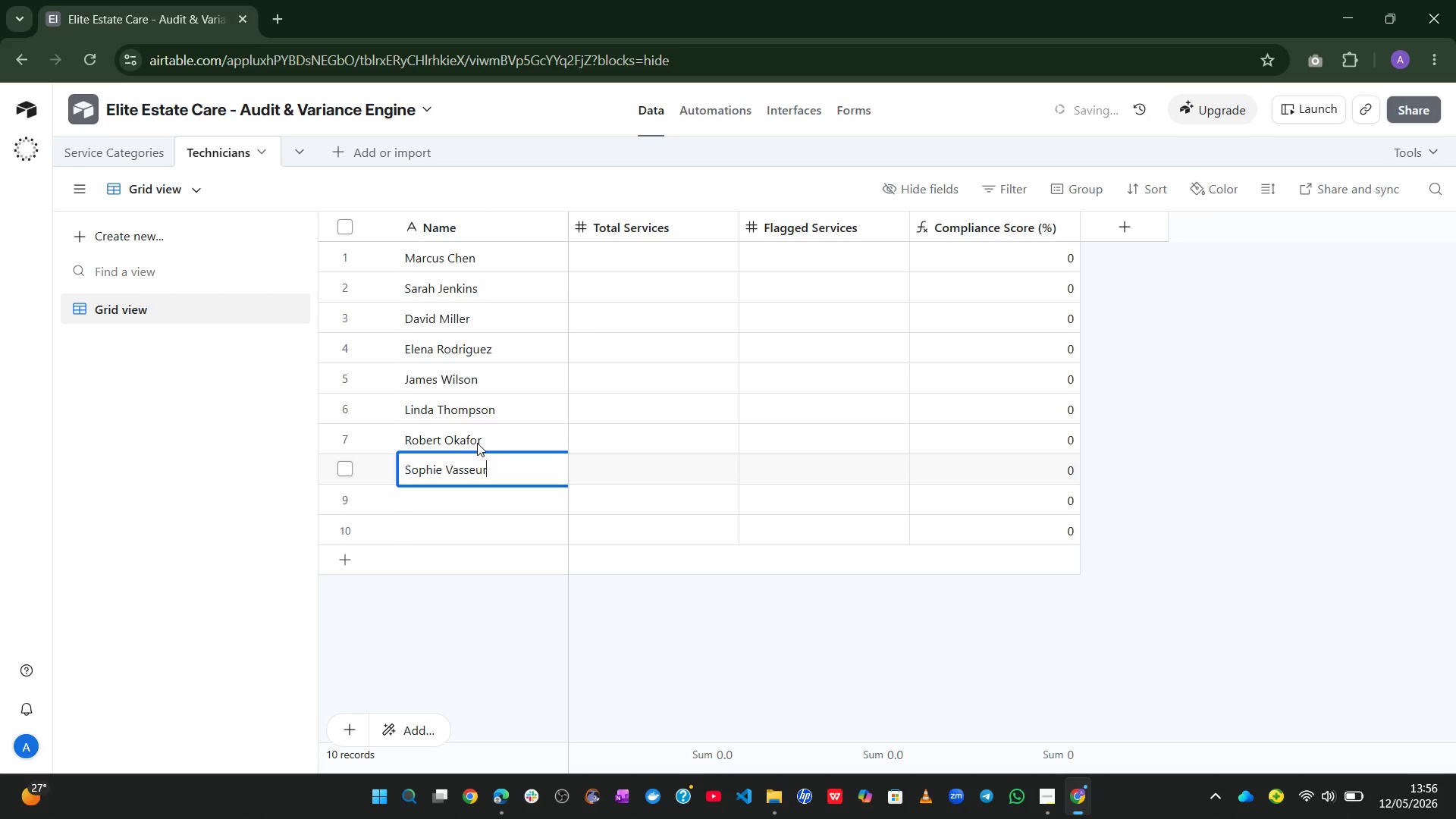 
key(Enter)
 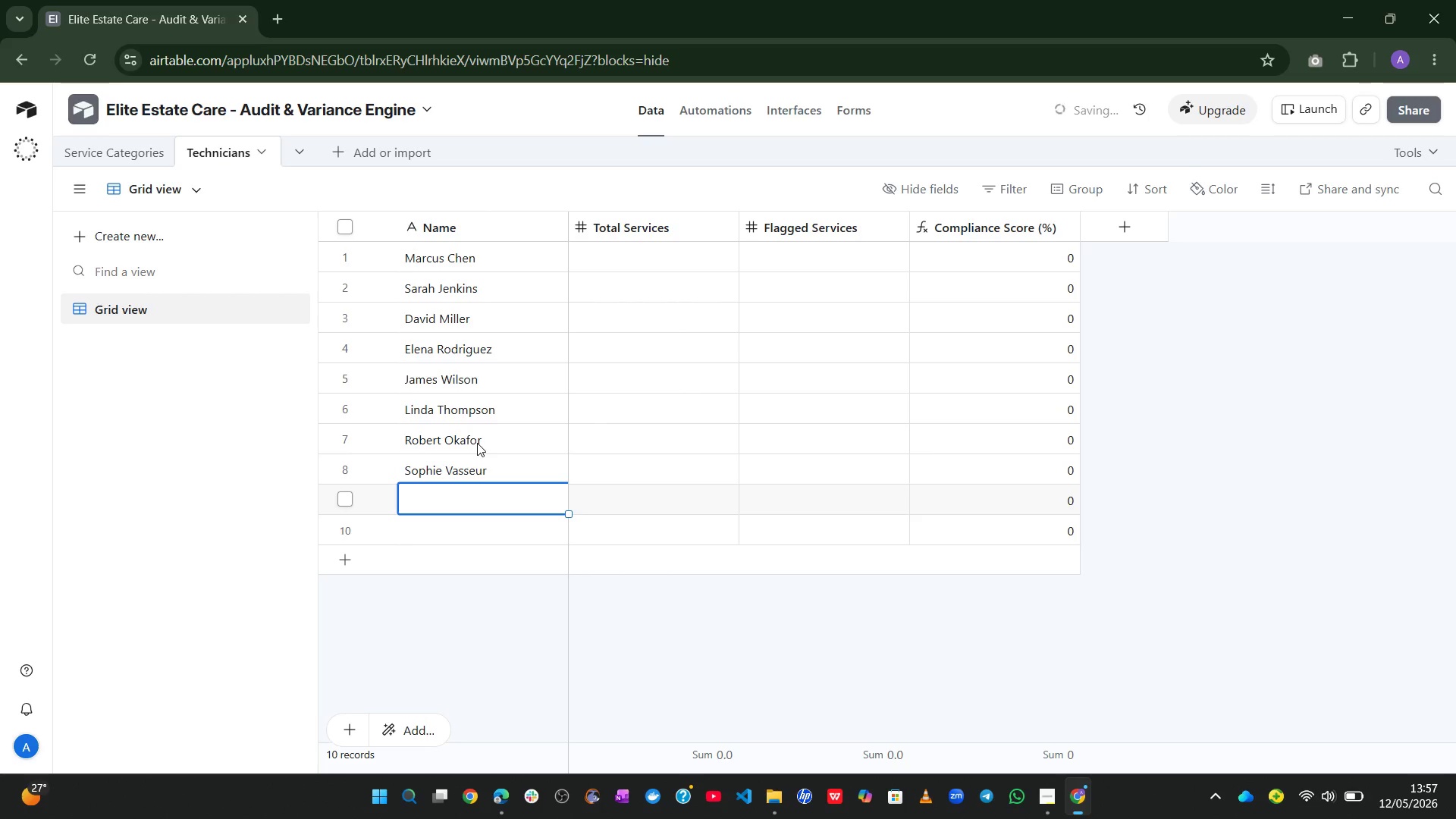 
type(Kevin Park)
 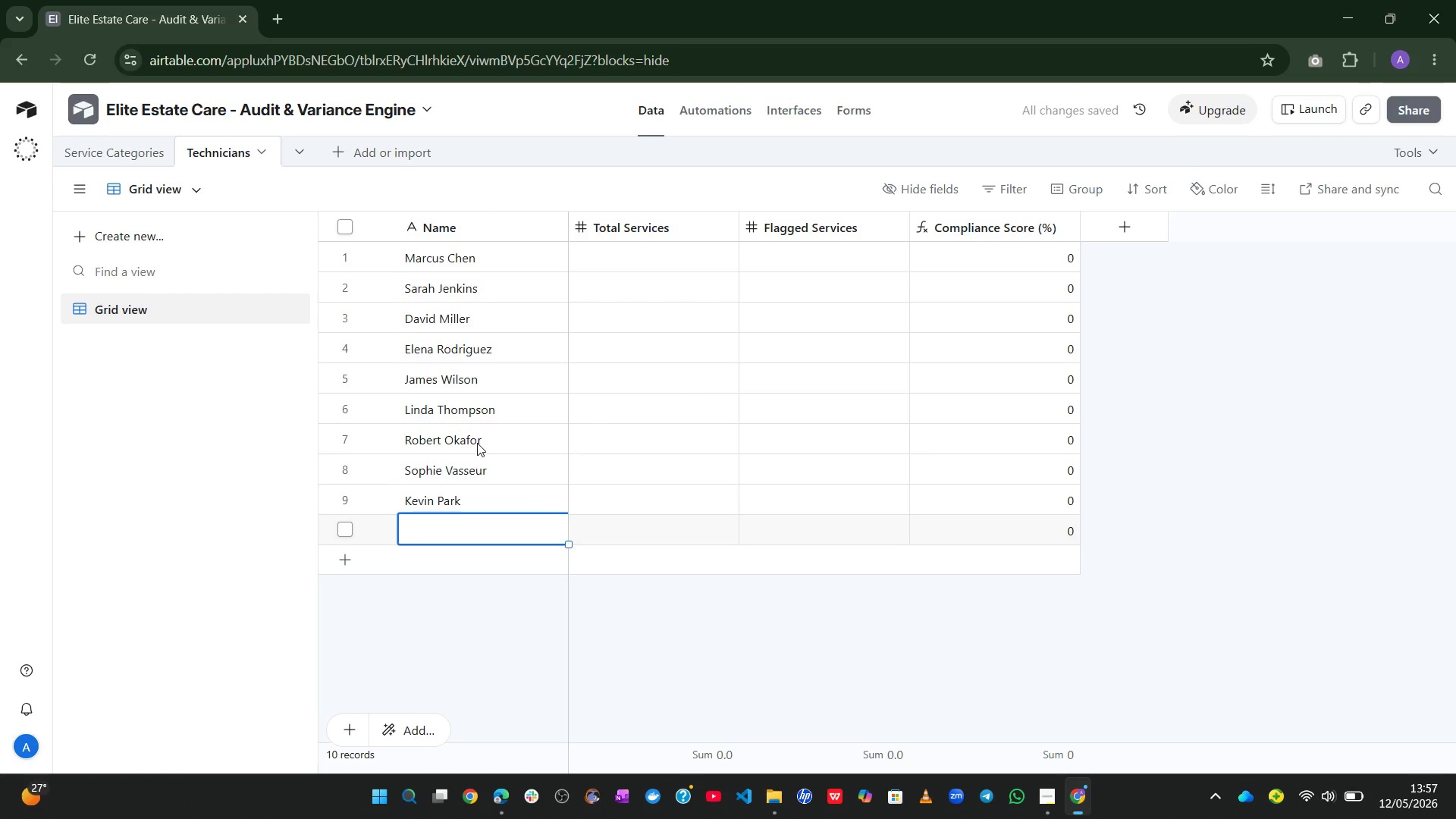 
 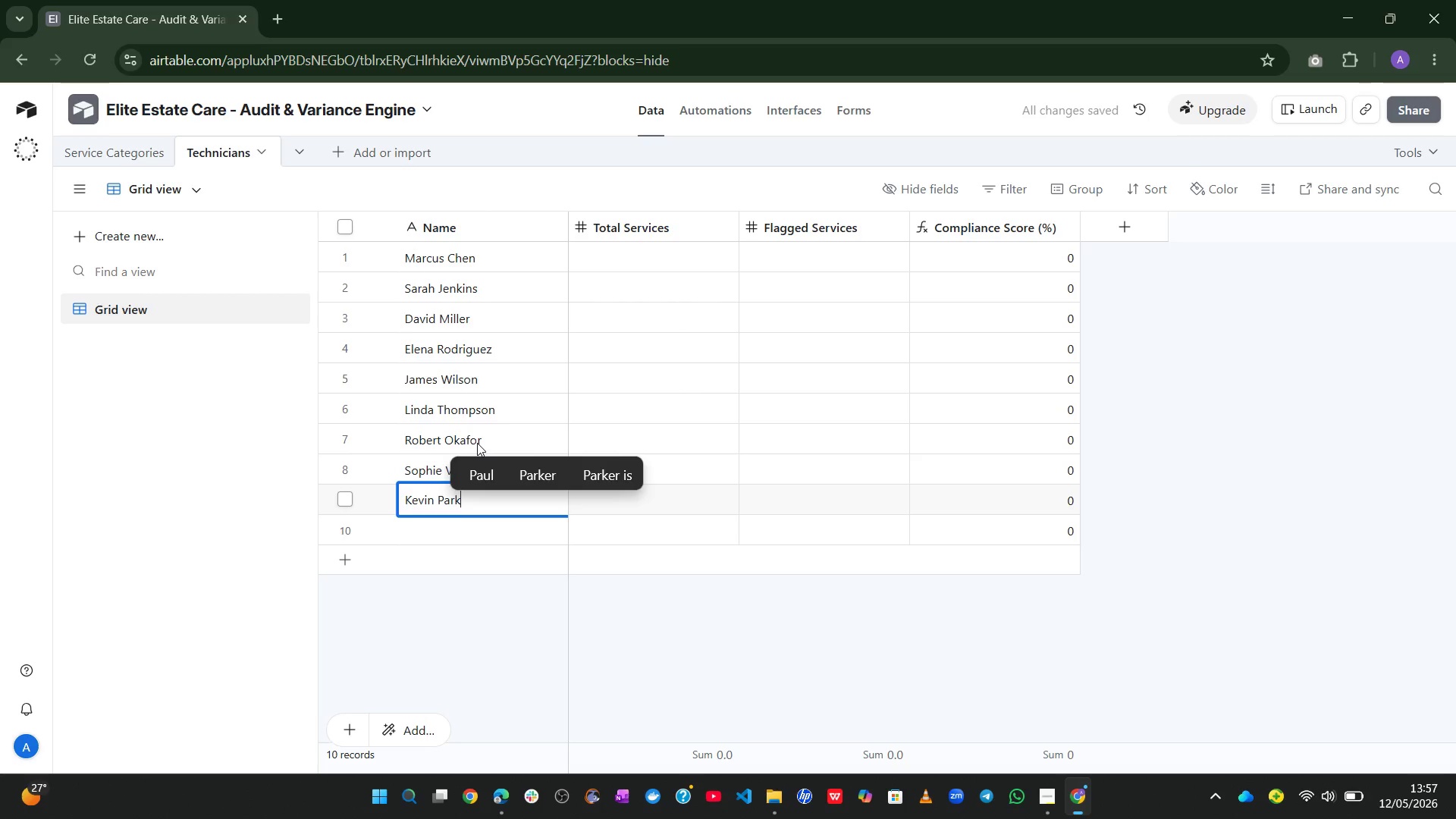 
key(Enter)
 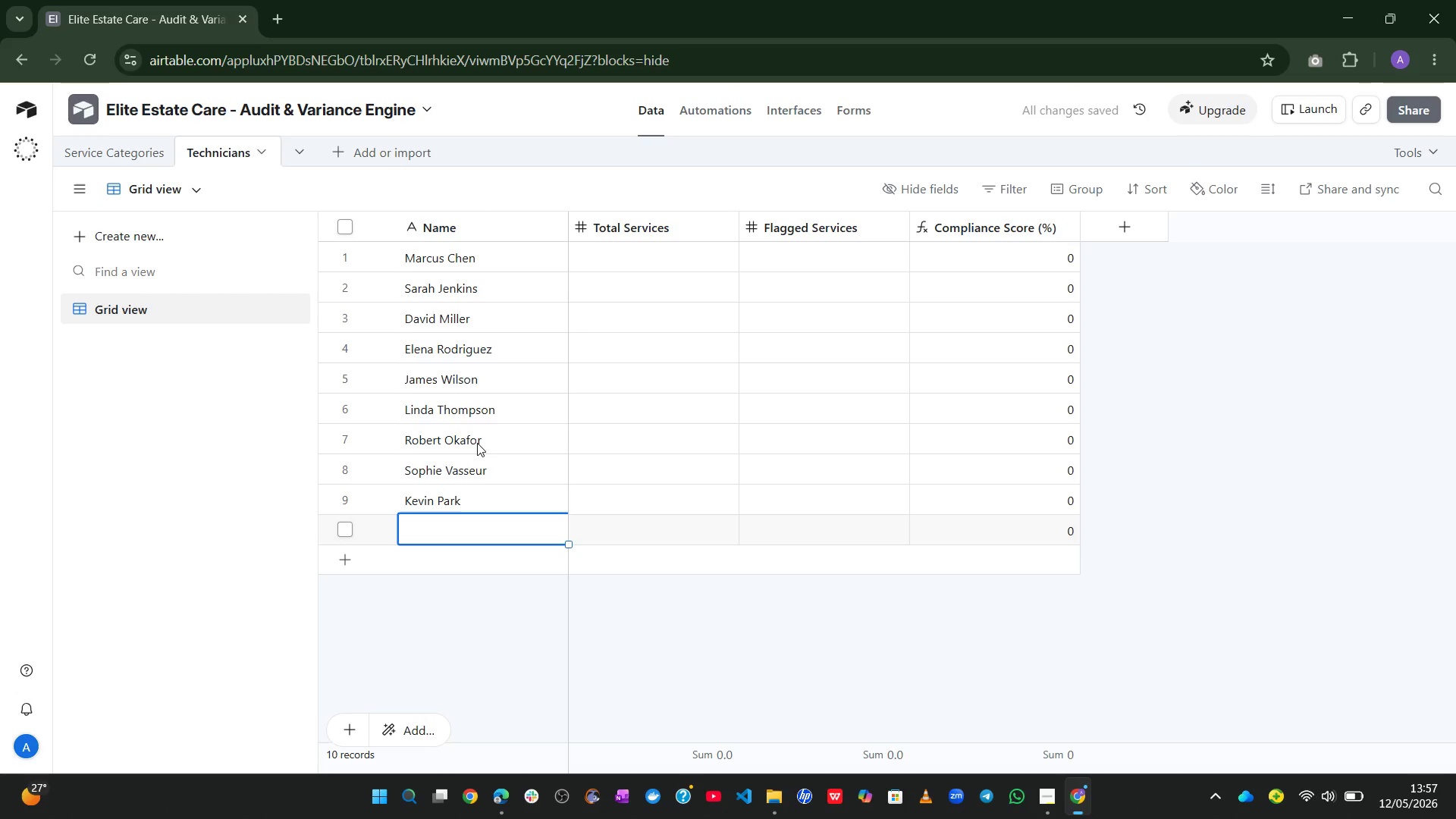 
wait(5.89)
 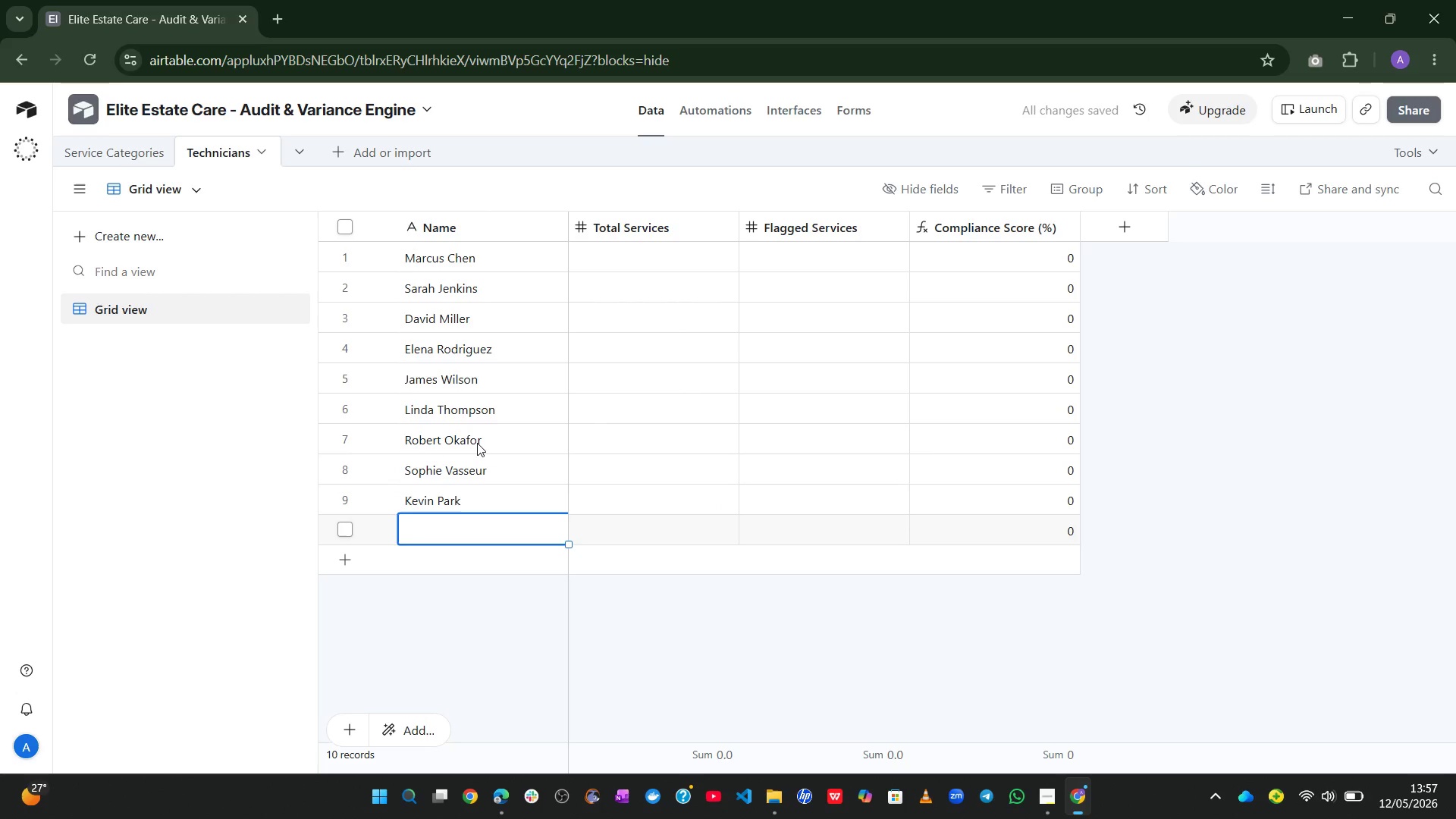 
type(Maria Garcia)
 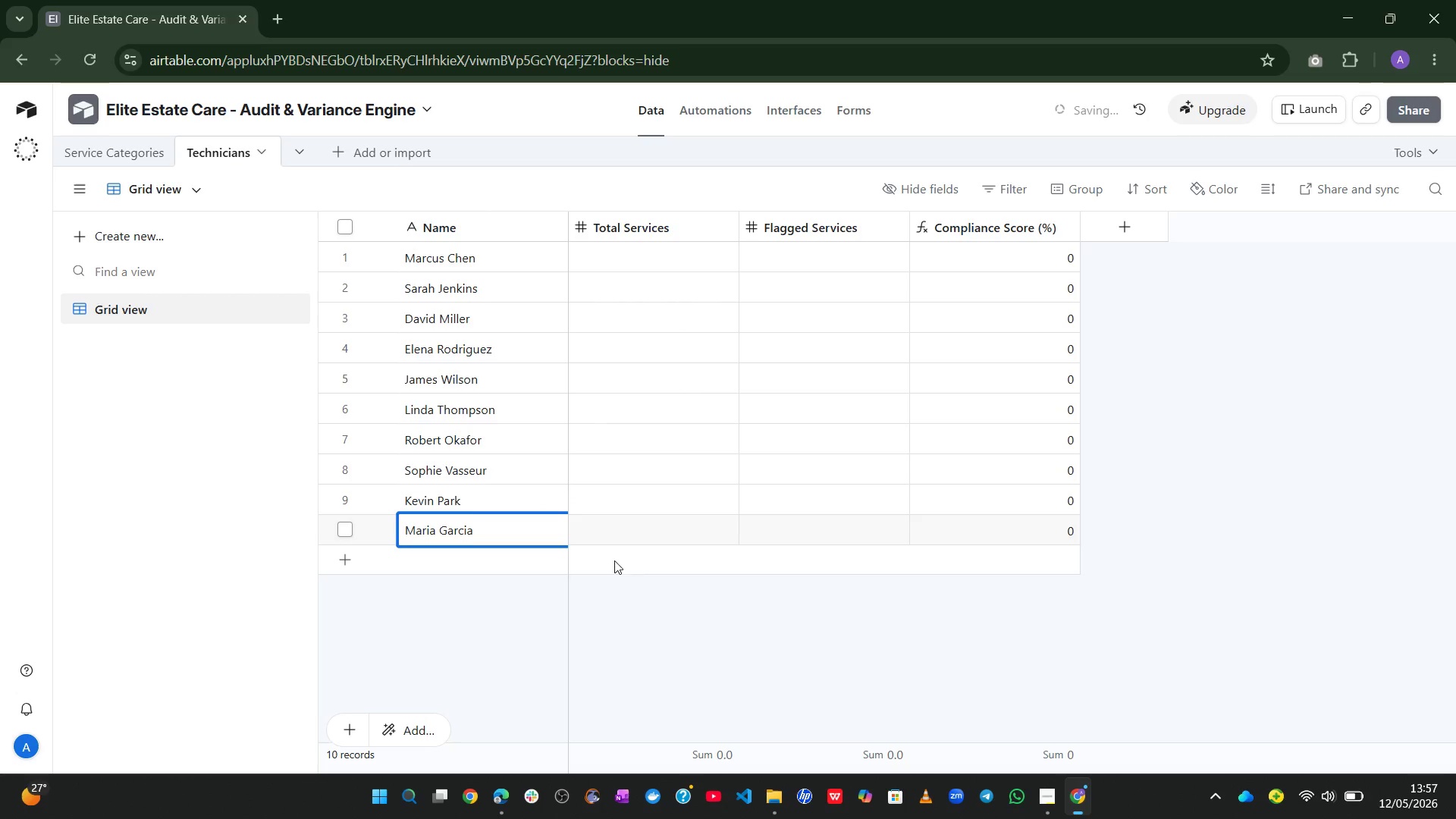 
left_click([702, 611])
 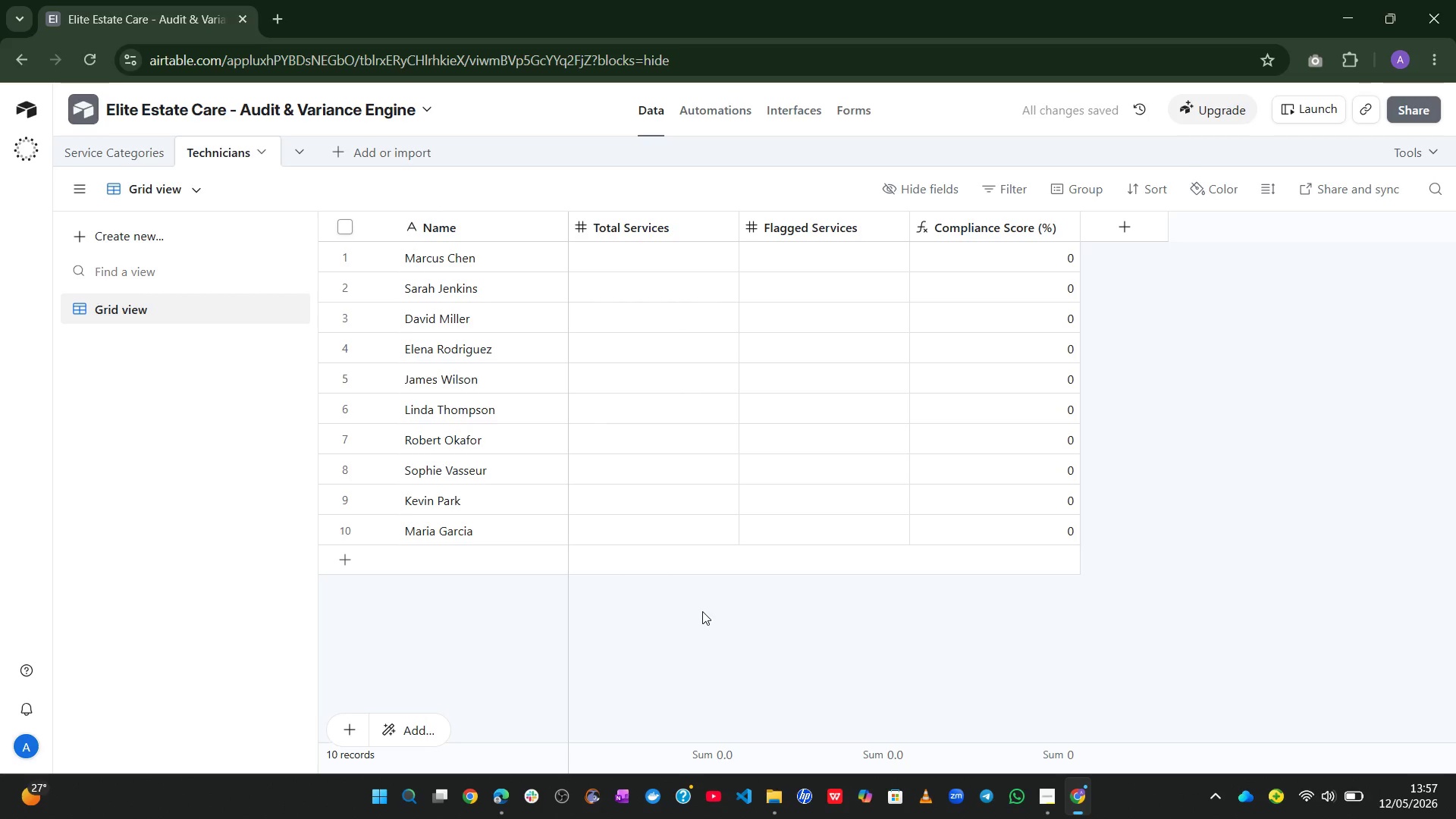 
wait(10.02)
 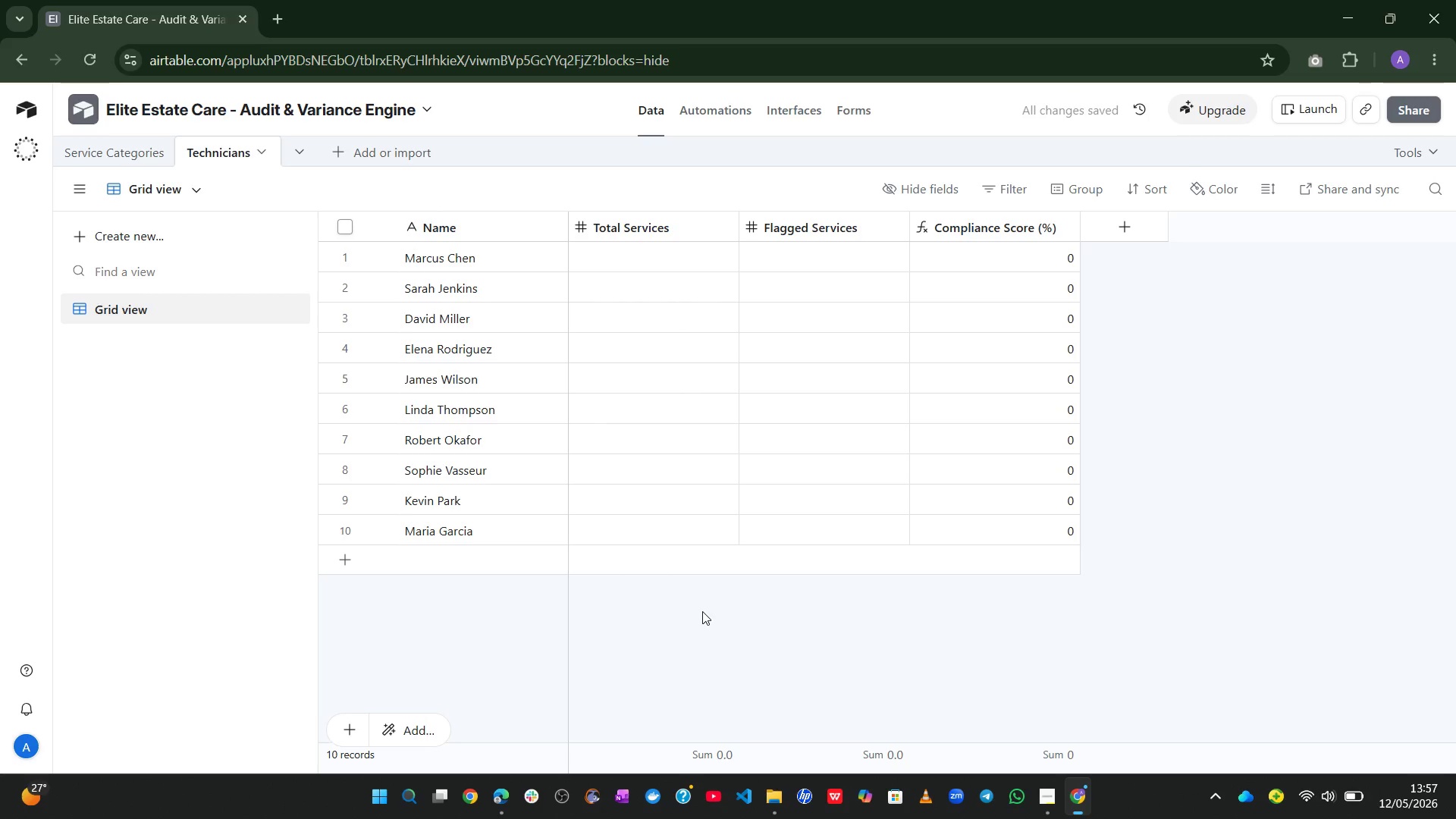 
left_click([111, 143])
 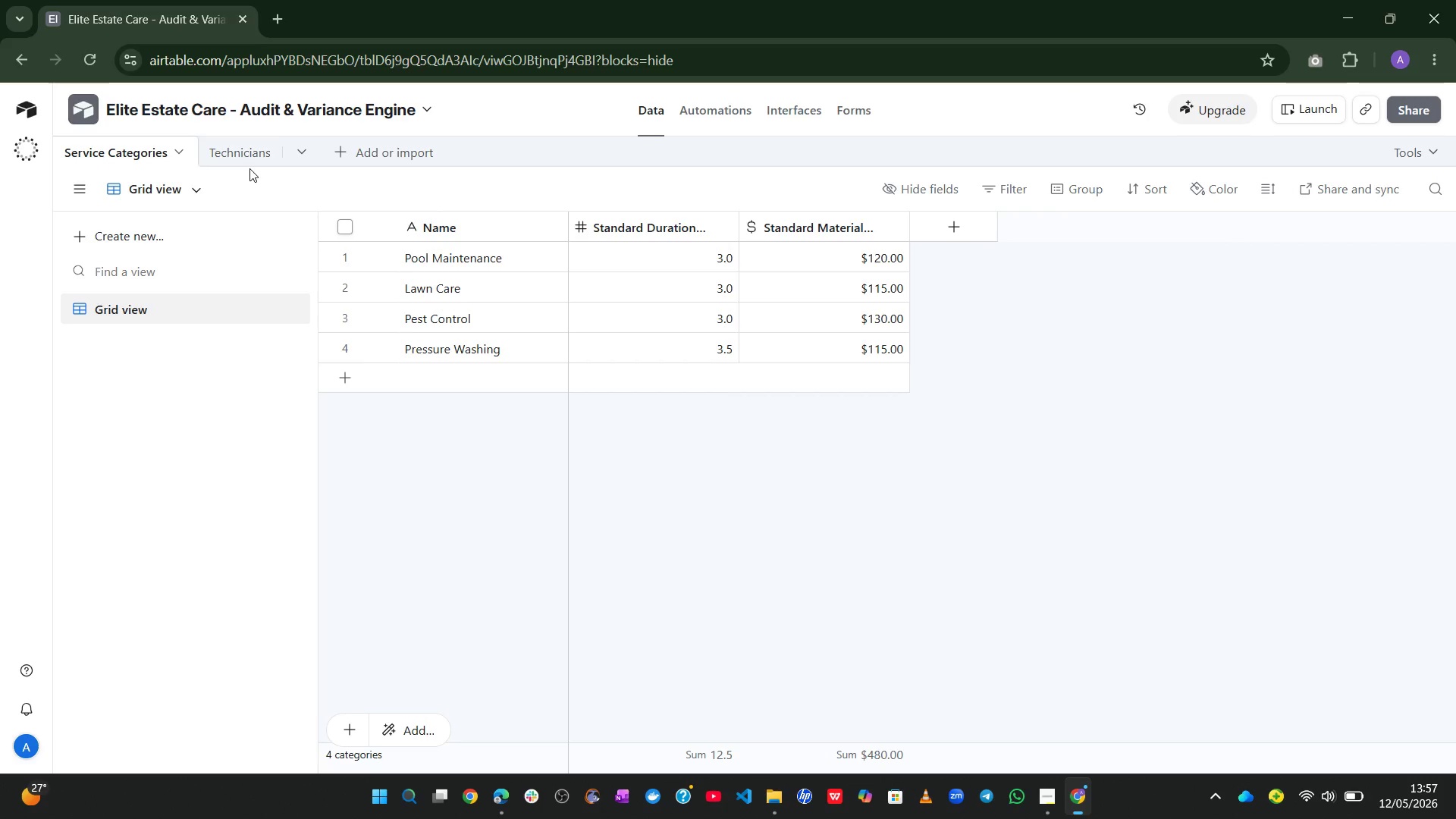 
left_click([245, 159])
 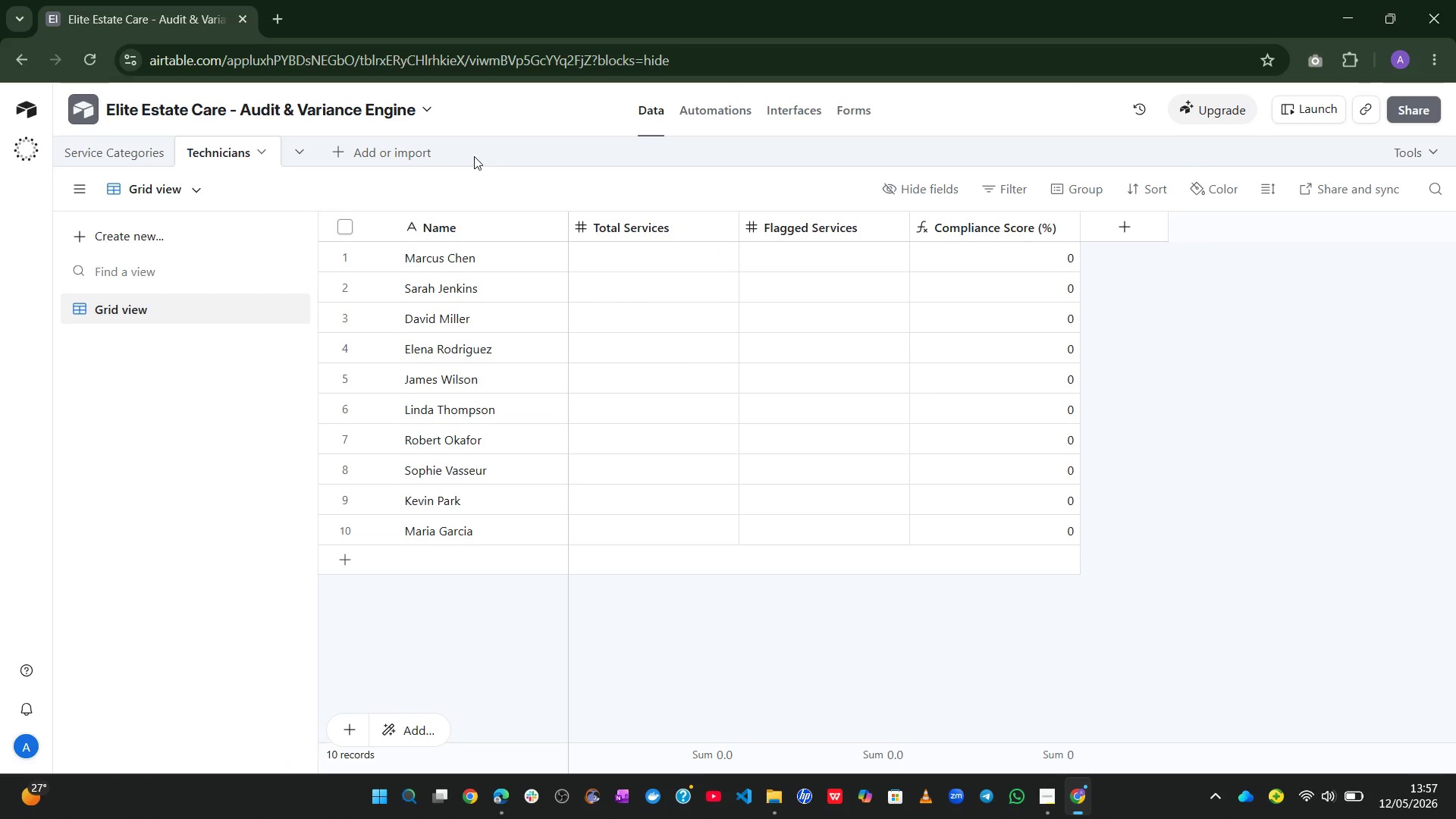 
left_click([346, 140])
 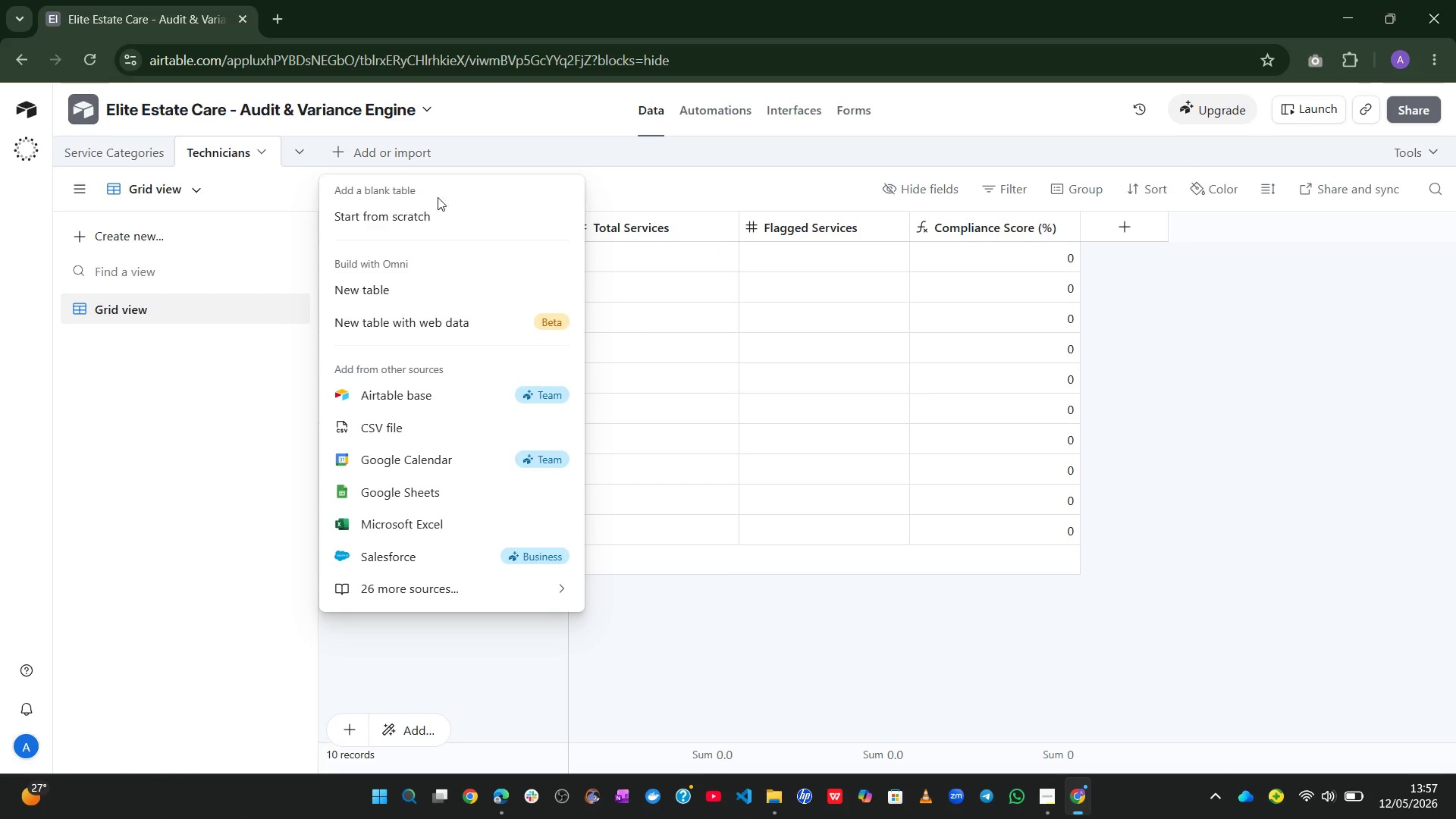 
left_click([445, 212])
 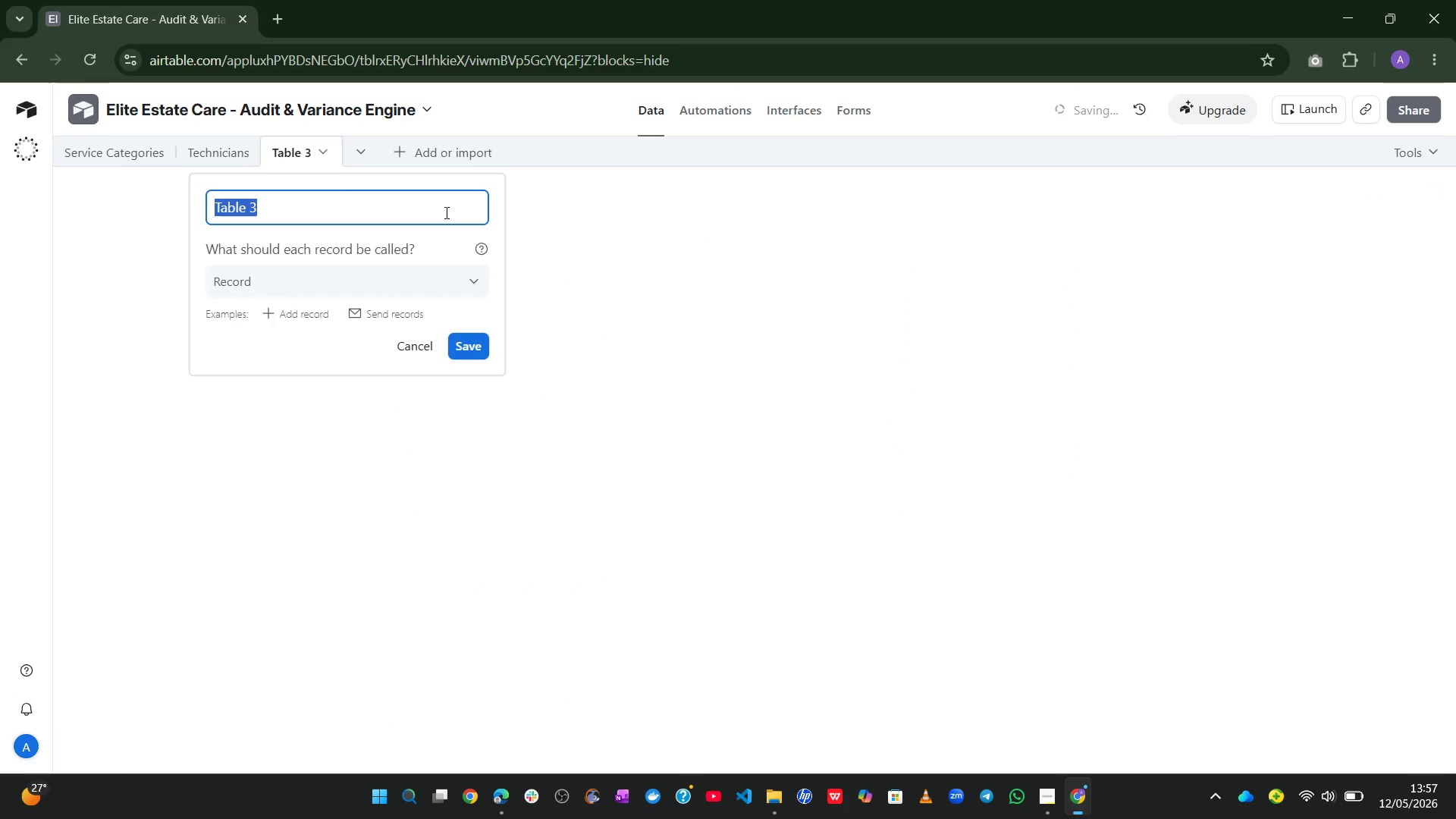 
type(Service Logs)
 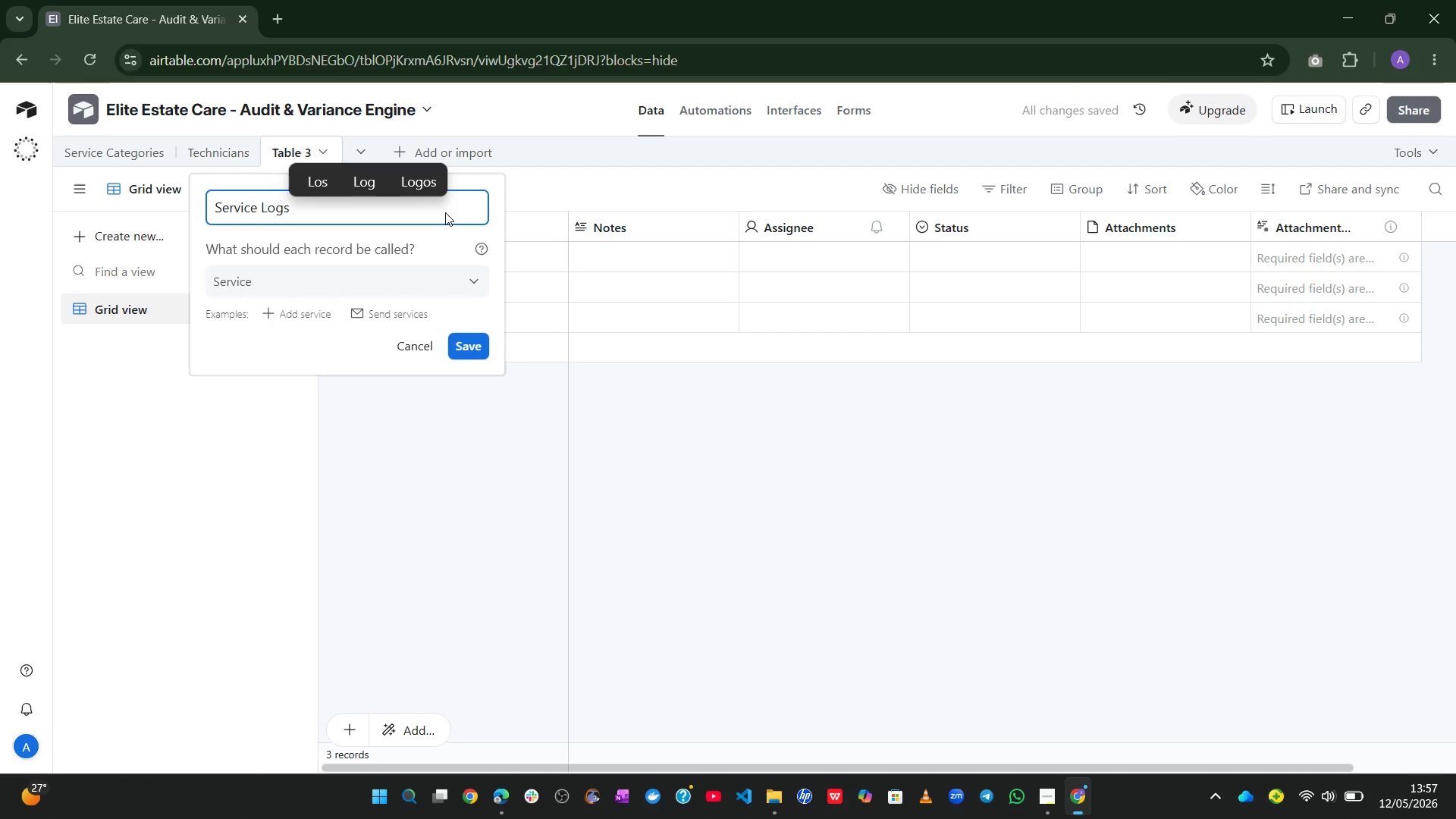 
left_click([467, 353])
 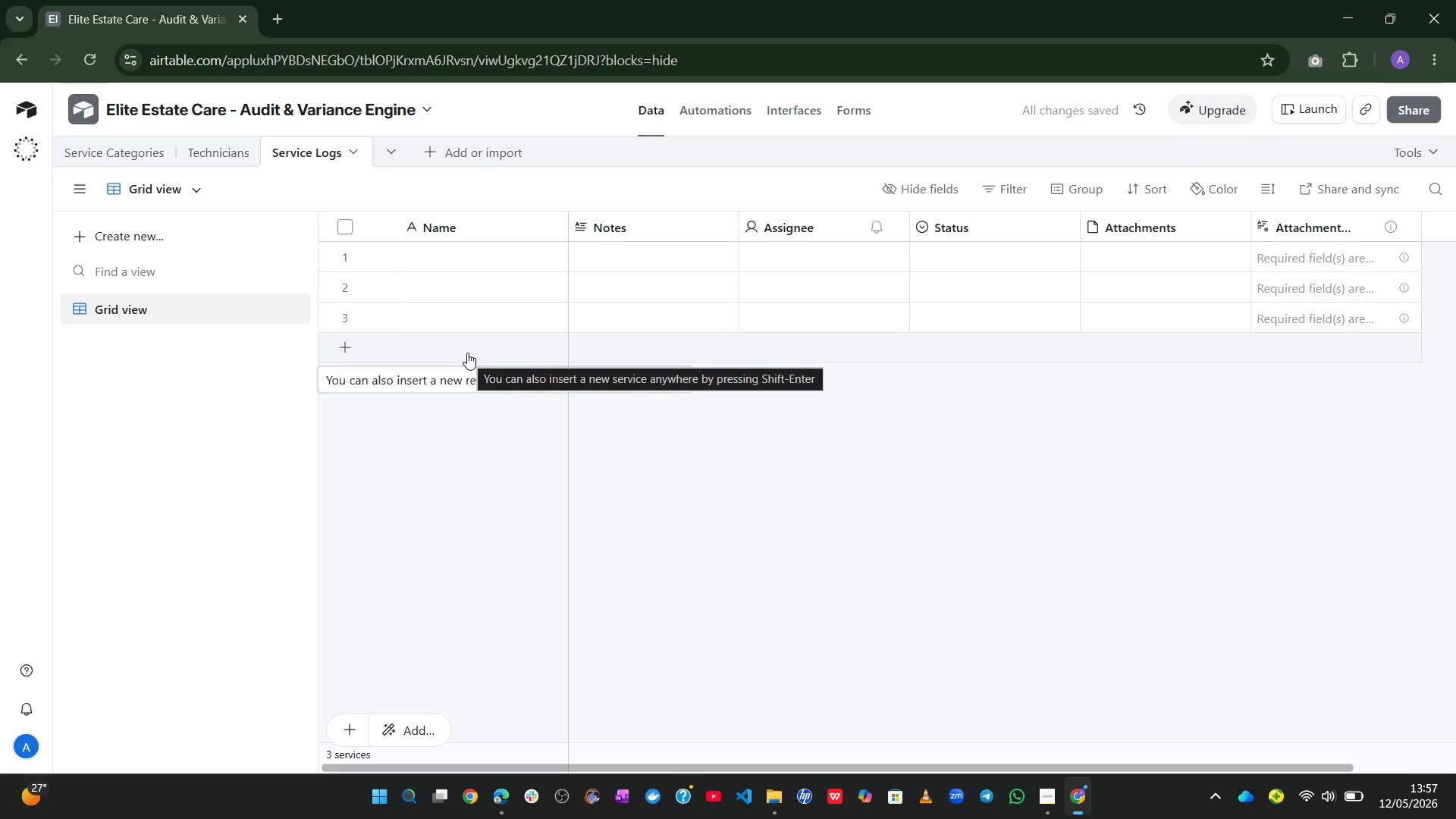 
wait(9.55)
 